 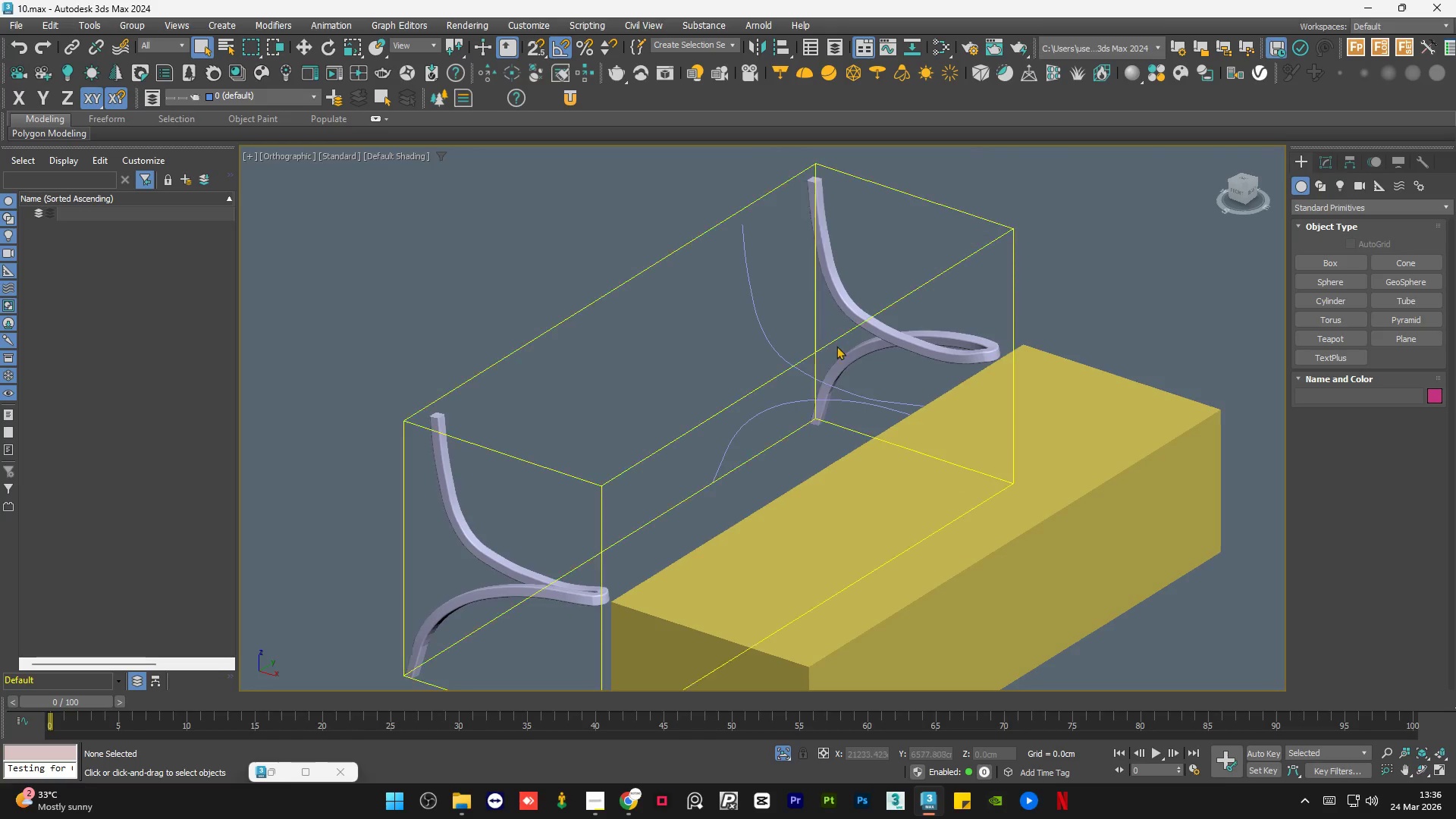 
scroll: coordinate [780, 369], scroll_direction: down, amount: 1.0
 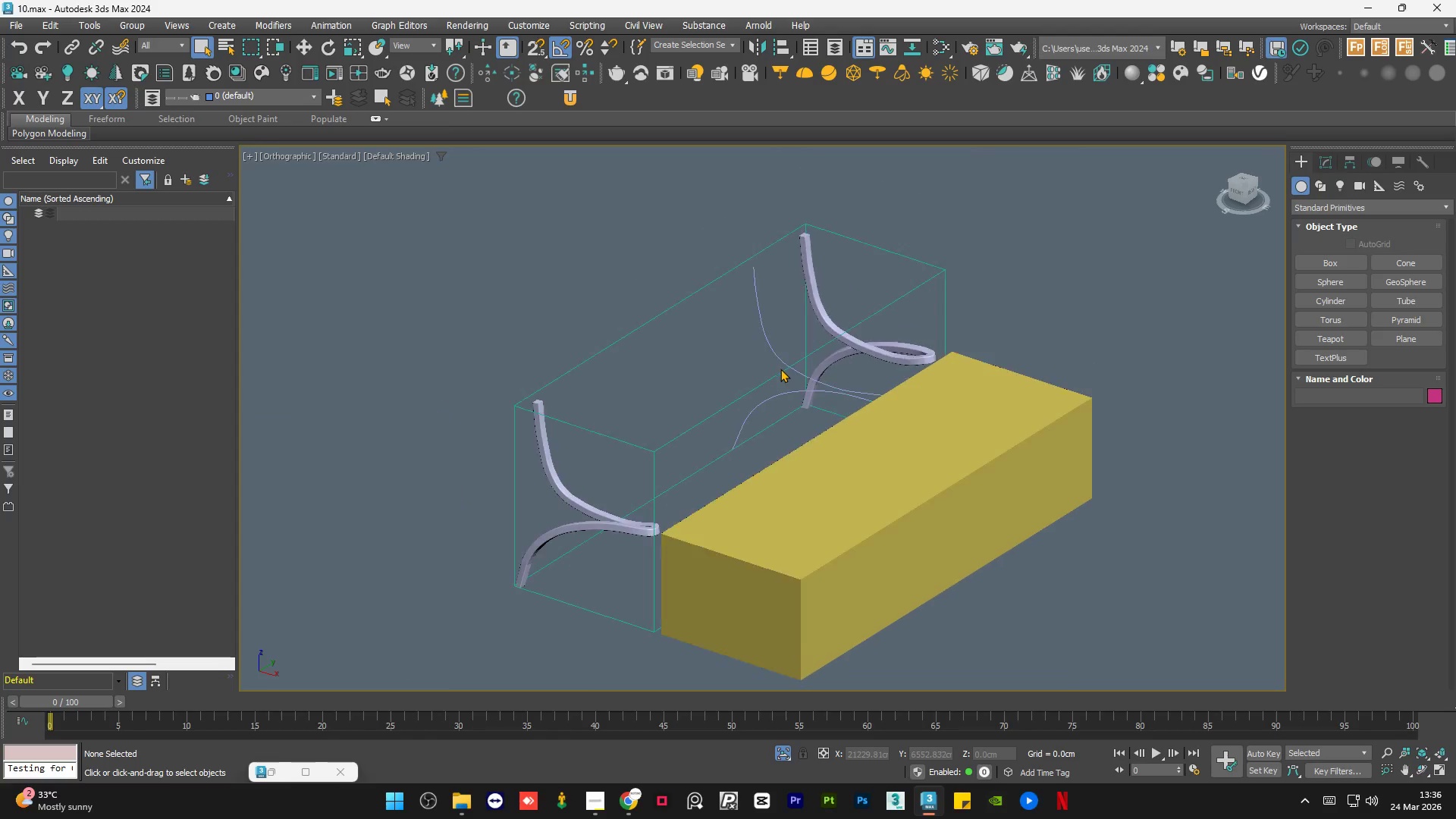 
hold_key(key=AltLeft, duration=0.48)
 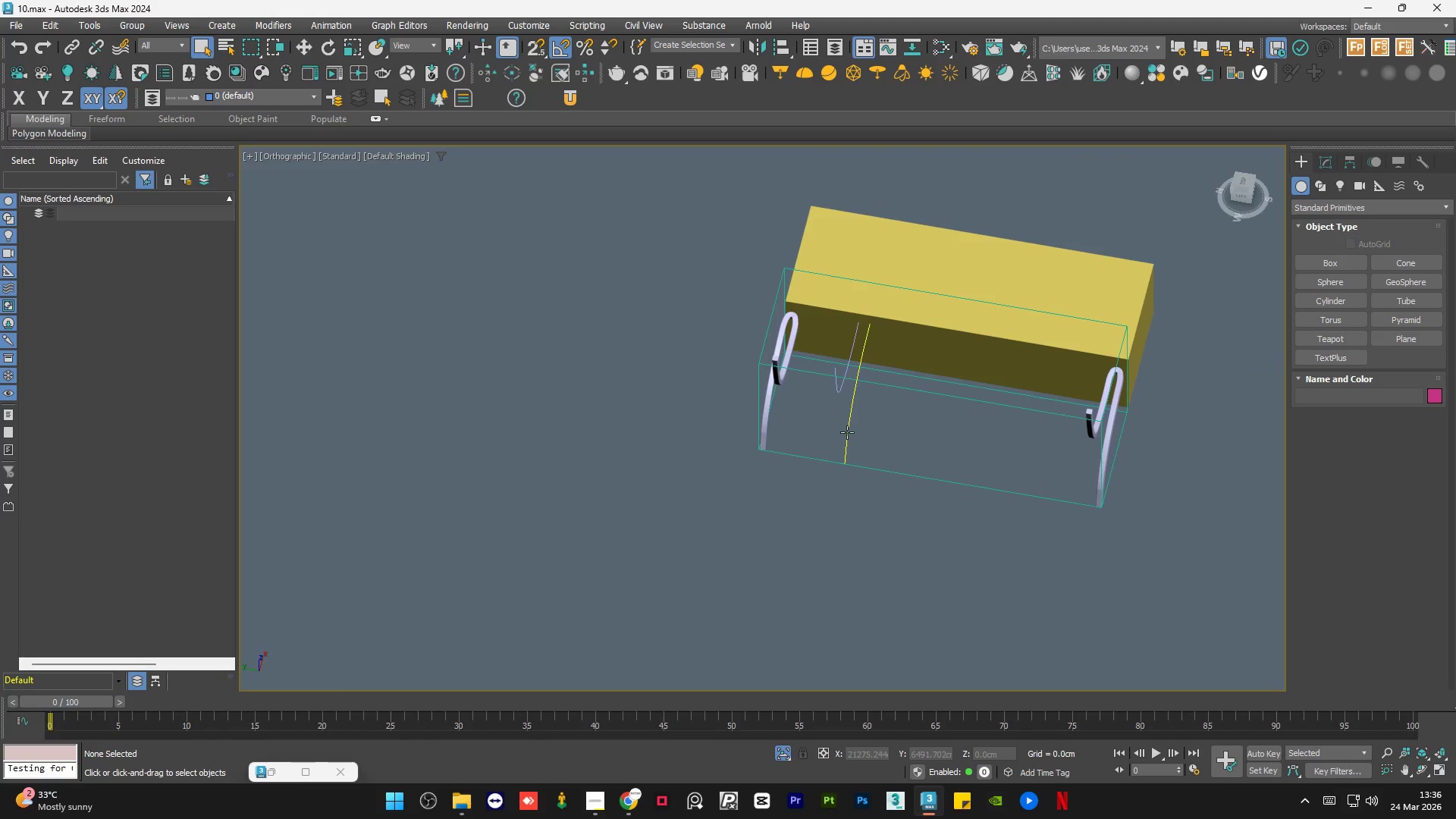 
scroll: coordinate [824, 439], scroll_direction: down, amount: 1.0
 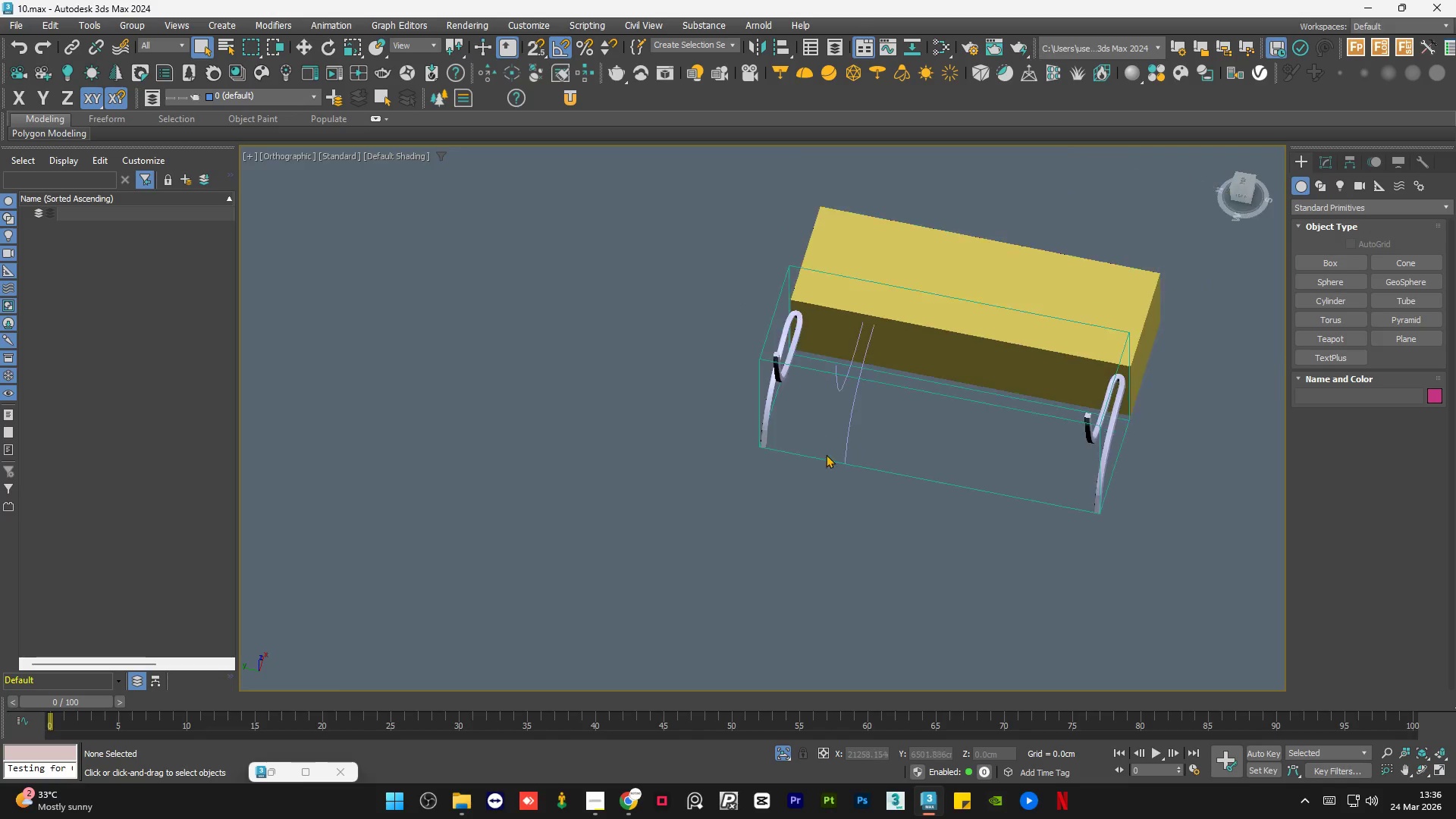 
left_click([847, 432])
 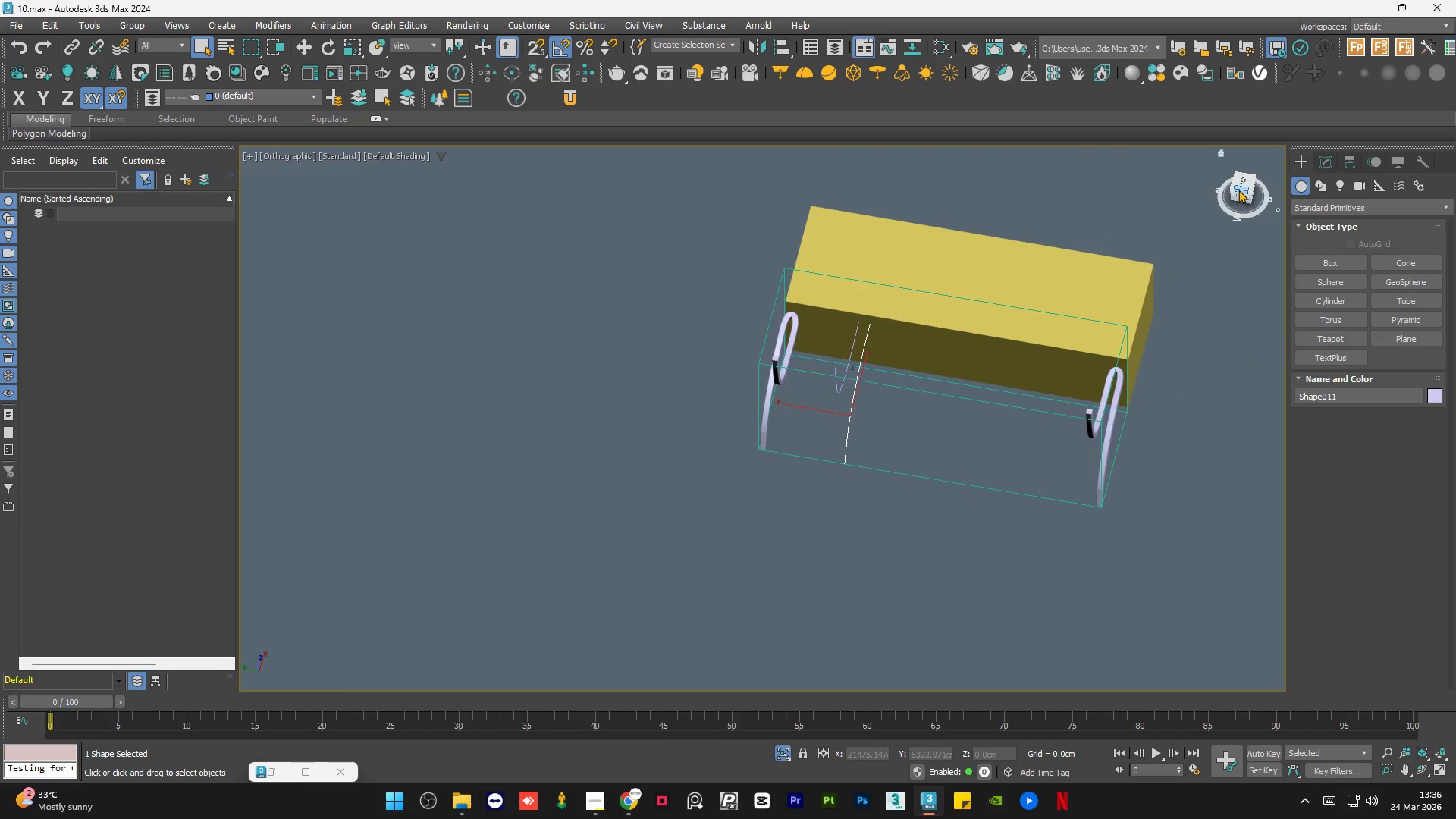 
left_click([1242, 185])
 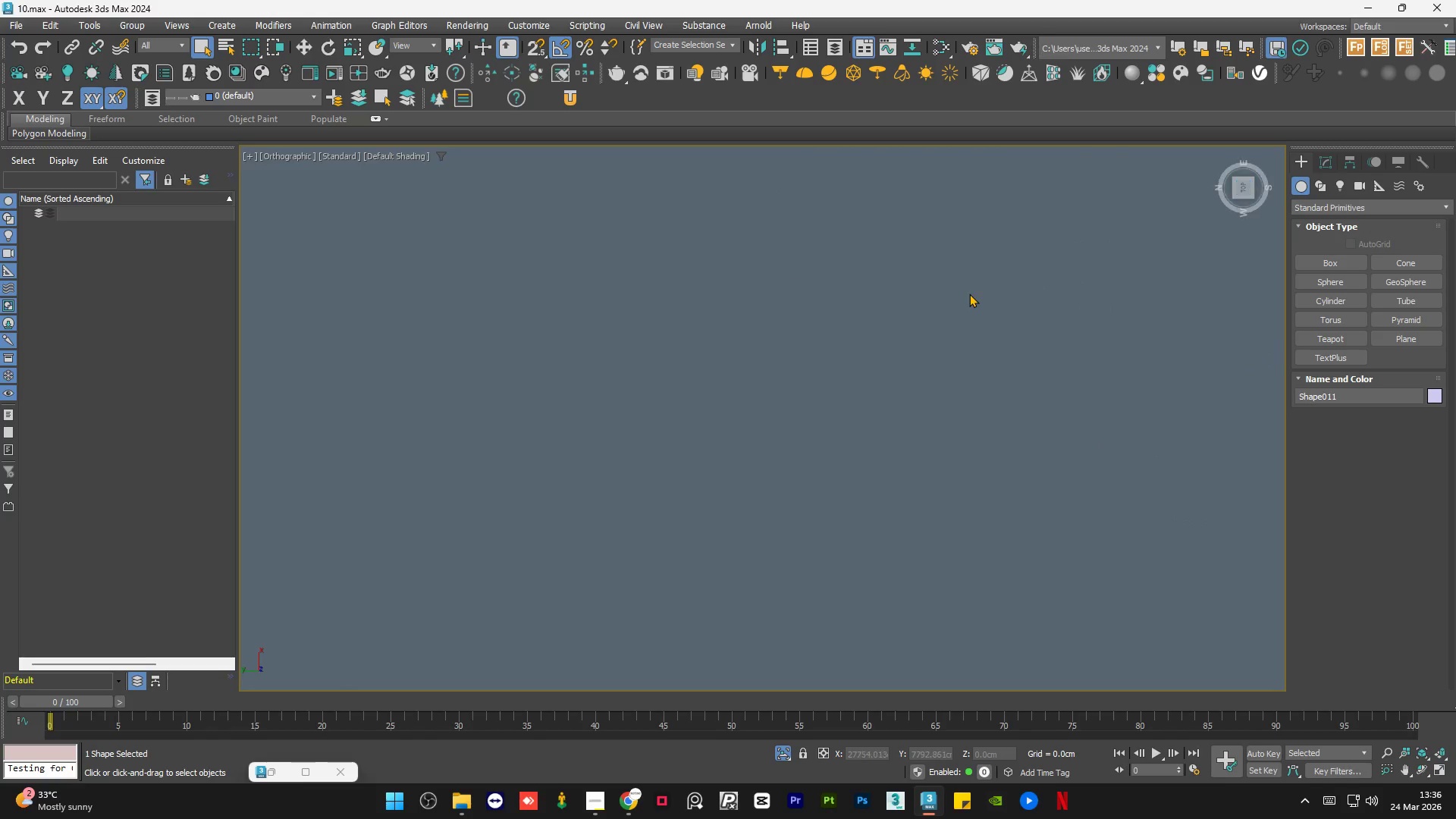 
key(Z)
 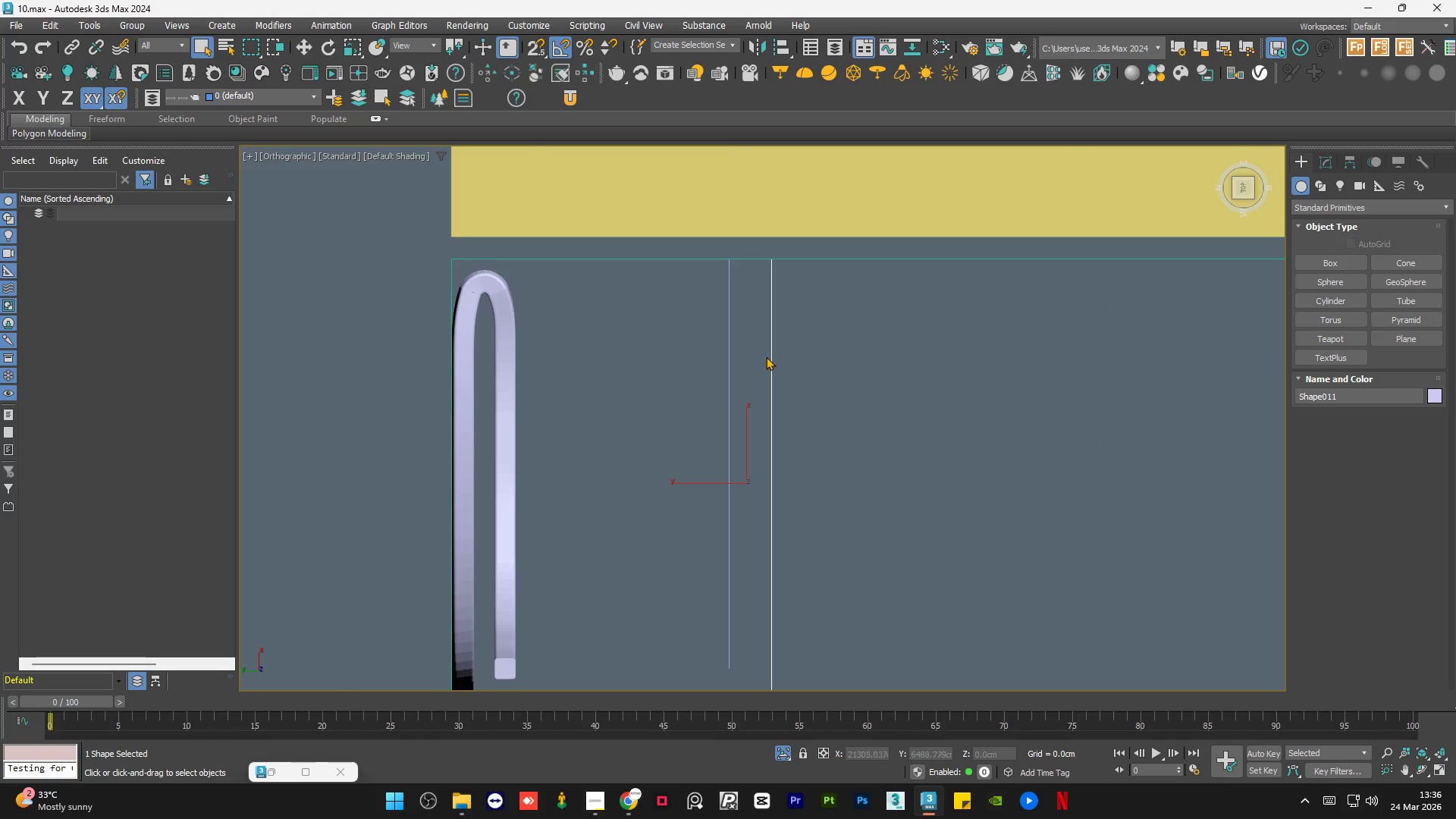 
scroll: coordinate [739, 369], scroll_direction: down, amount: 3.0
 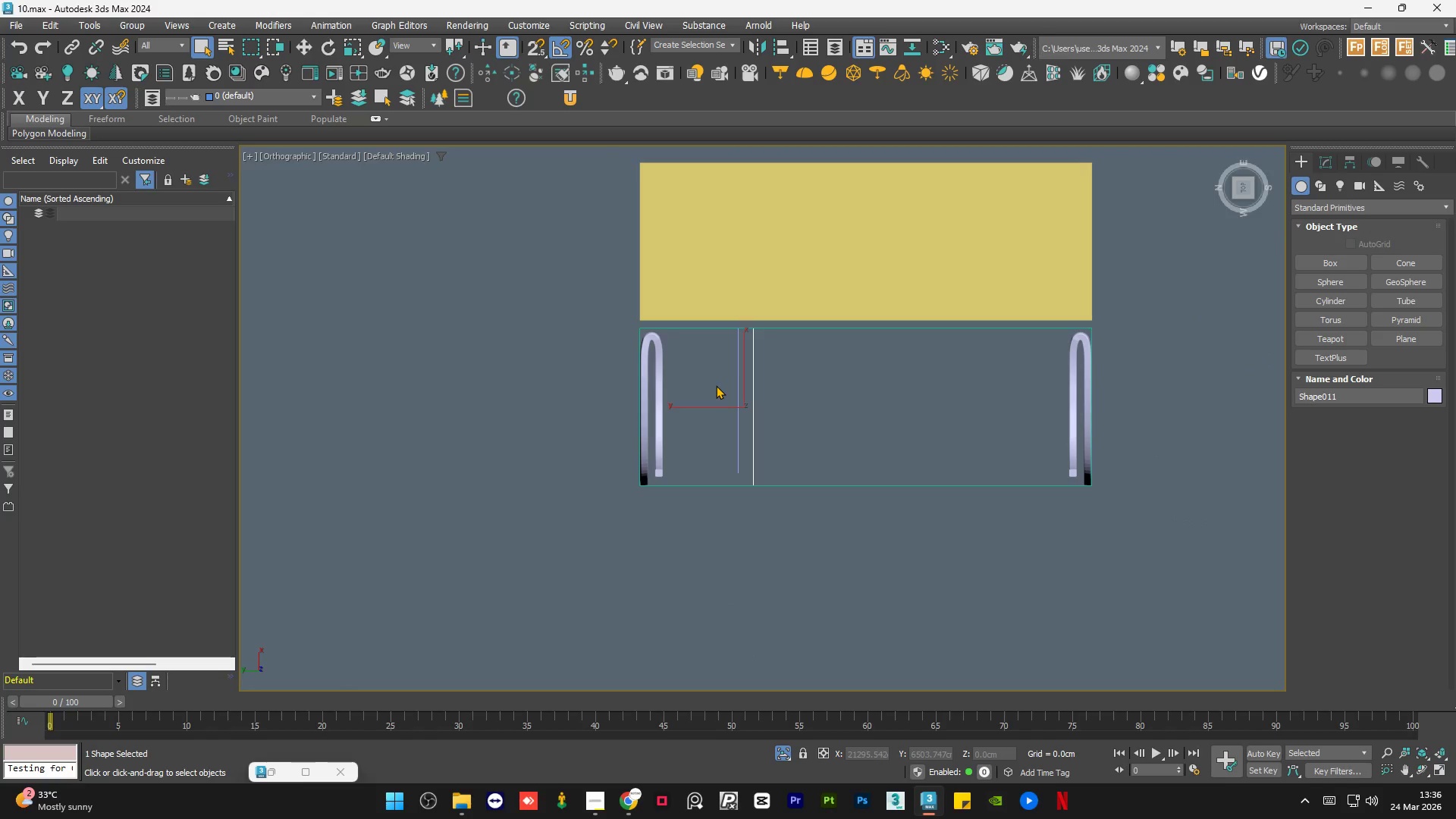 
key(W)
 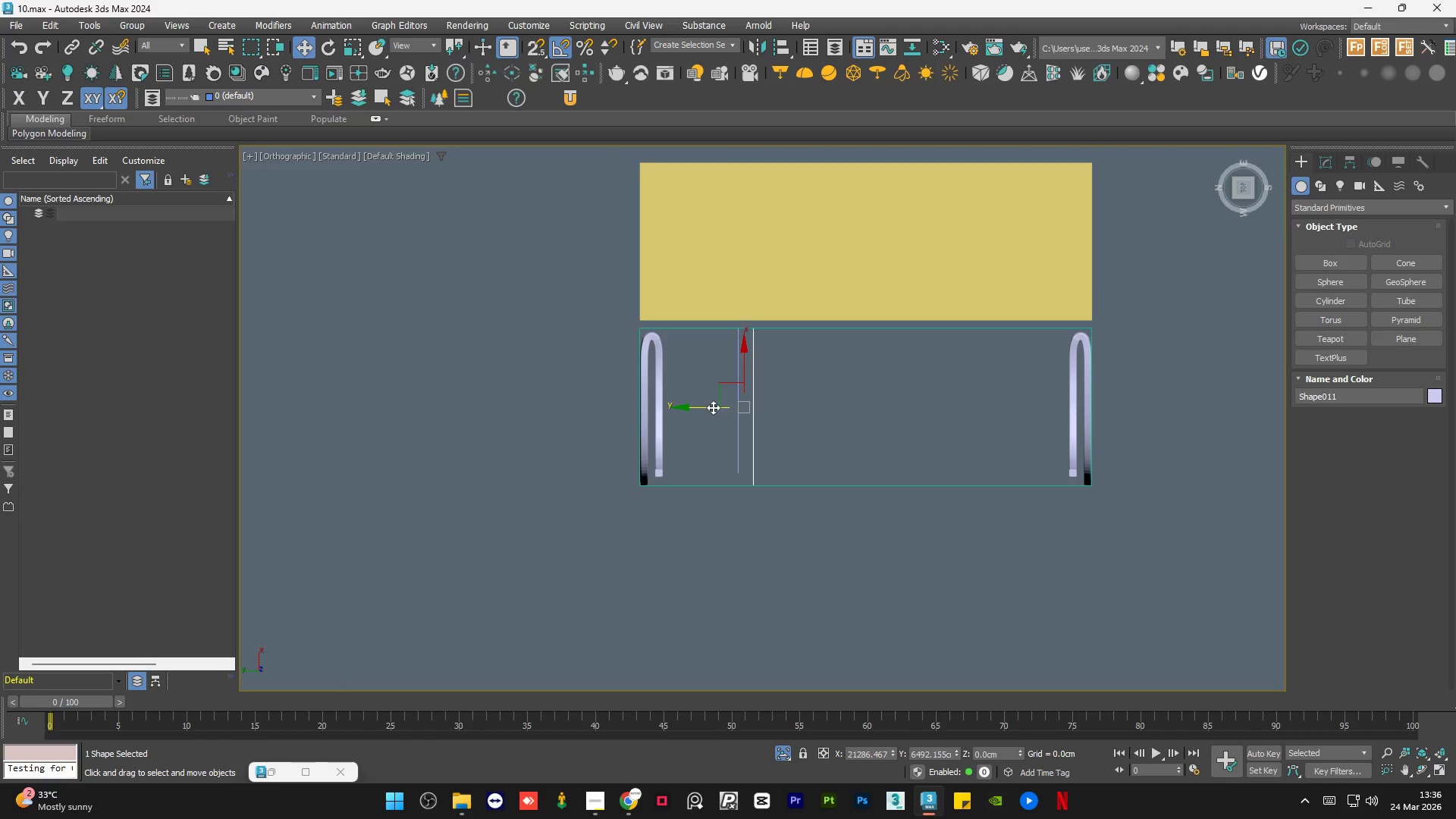 
left_click_drag(start_coordinate=[713, 407], to_coordinate=[808, 420])
 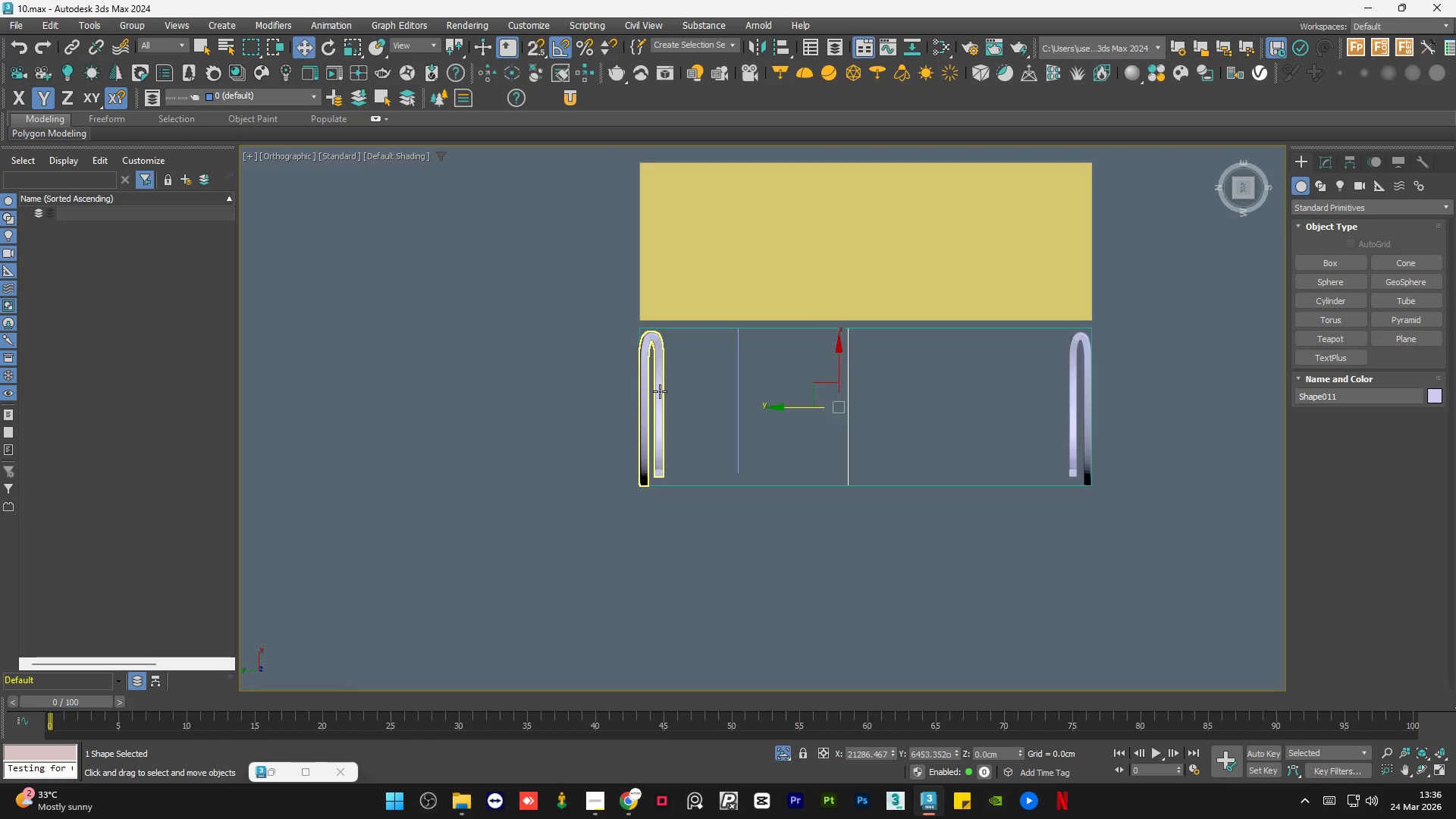 
left_click([660, 391])
 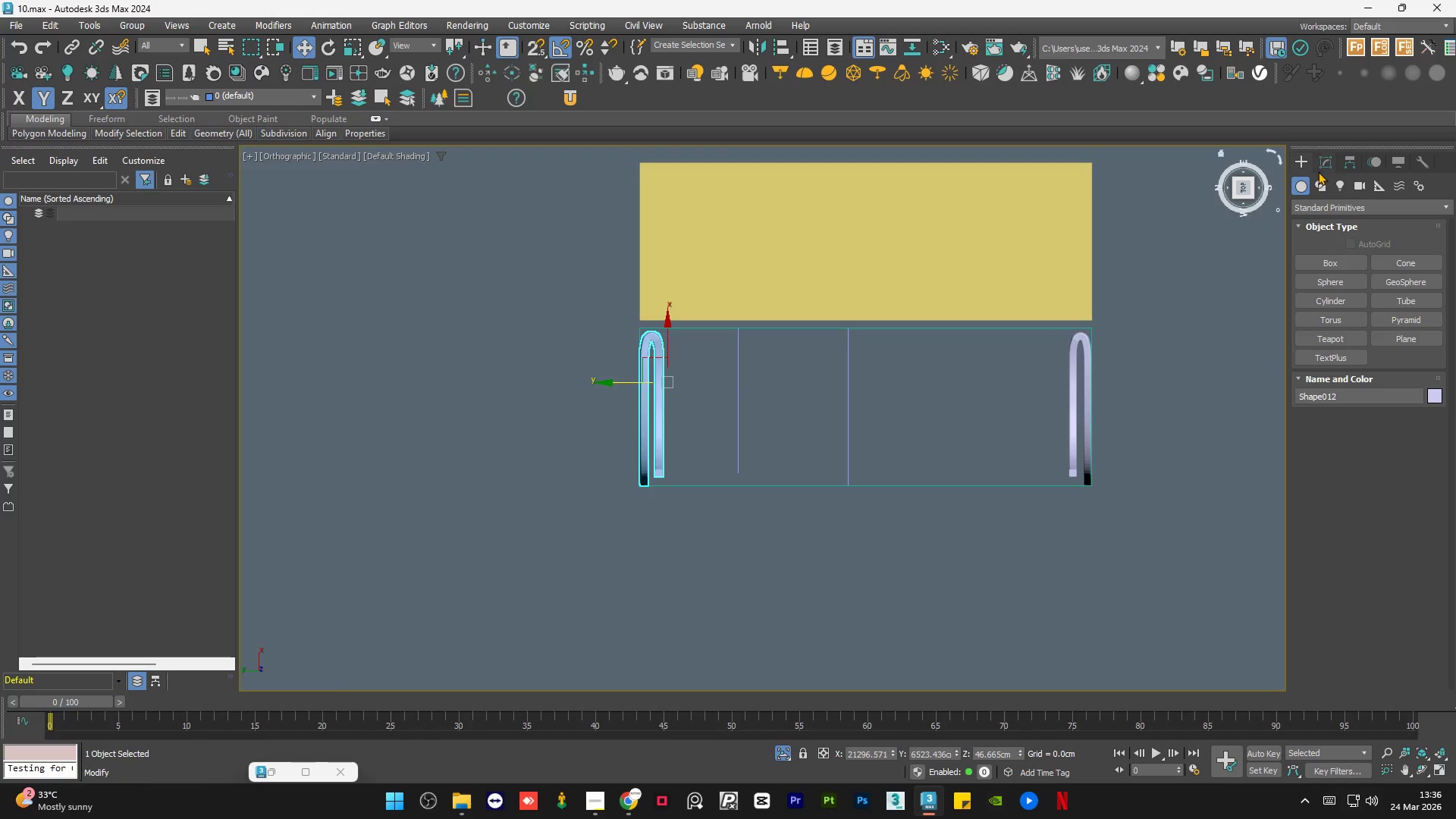 
left_click([1322, 162])
 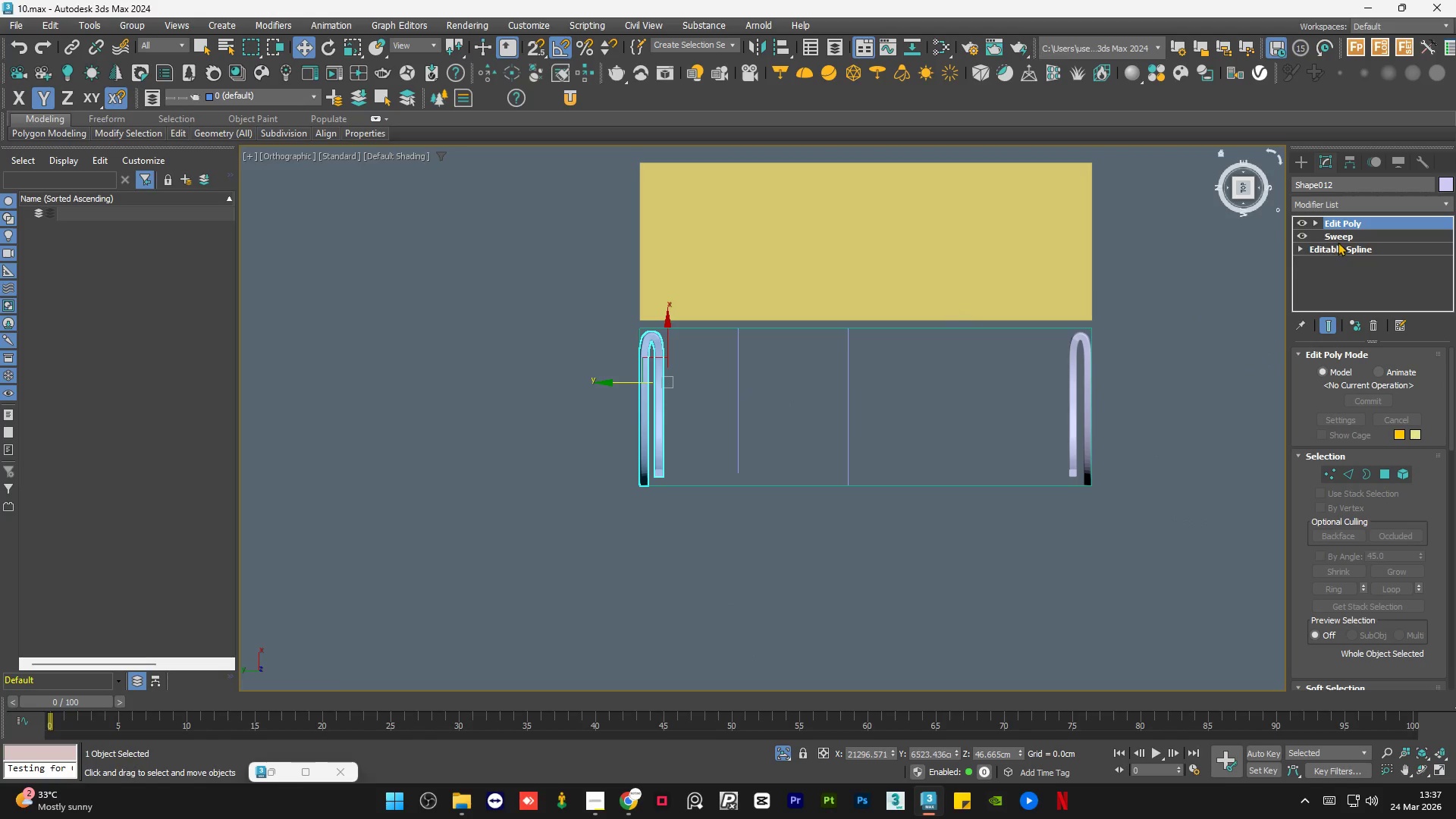 
left_click([1341, 240])
 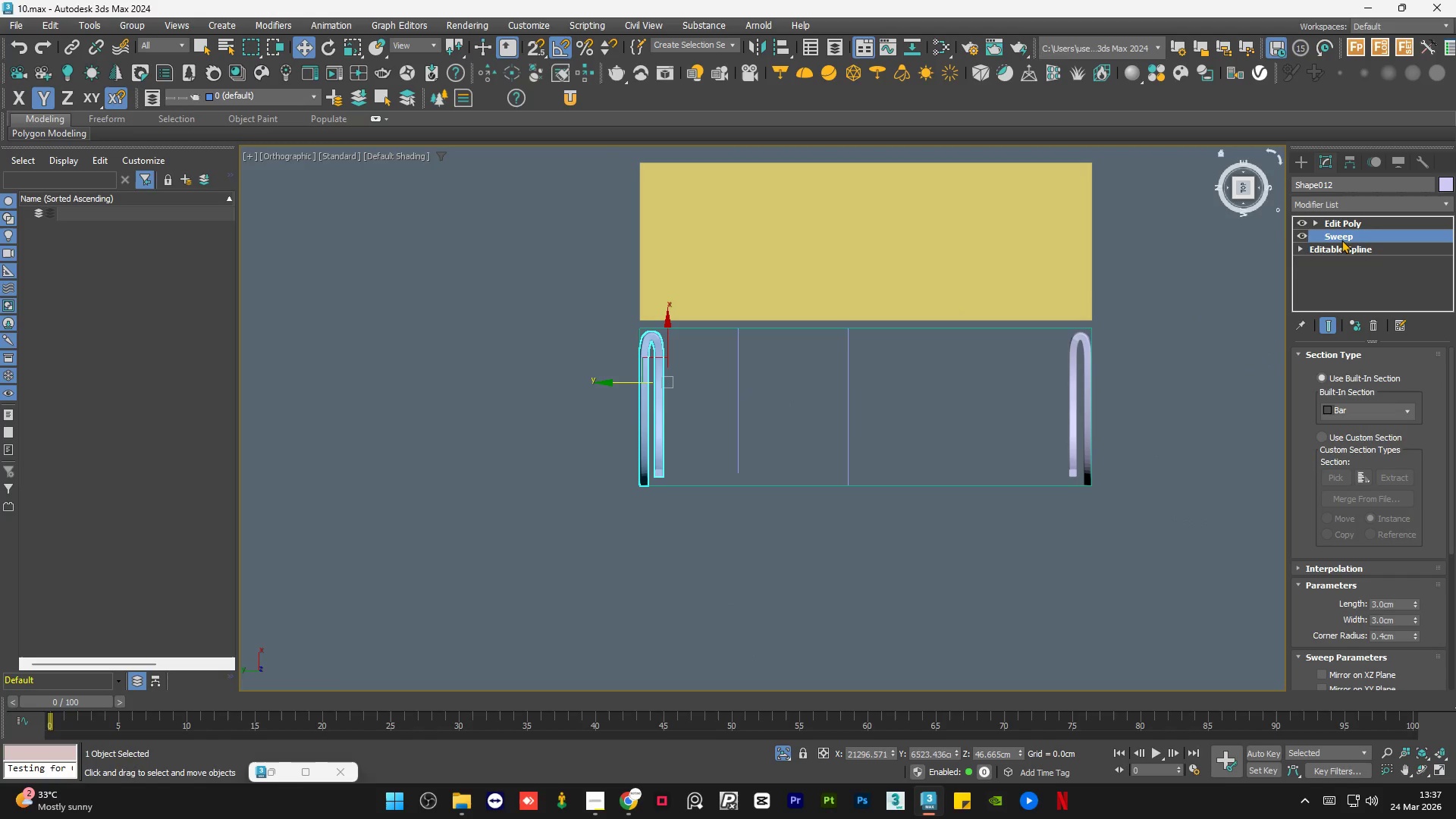 
right_click([1341, 240])
 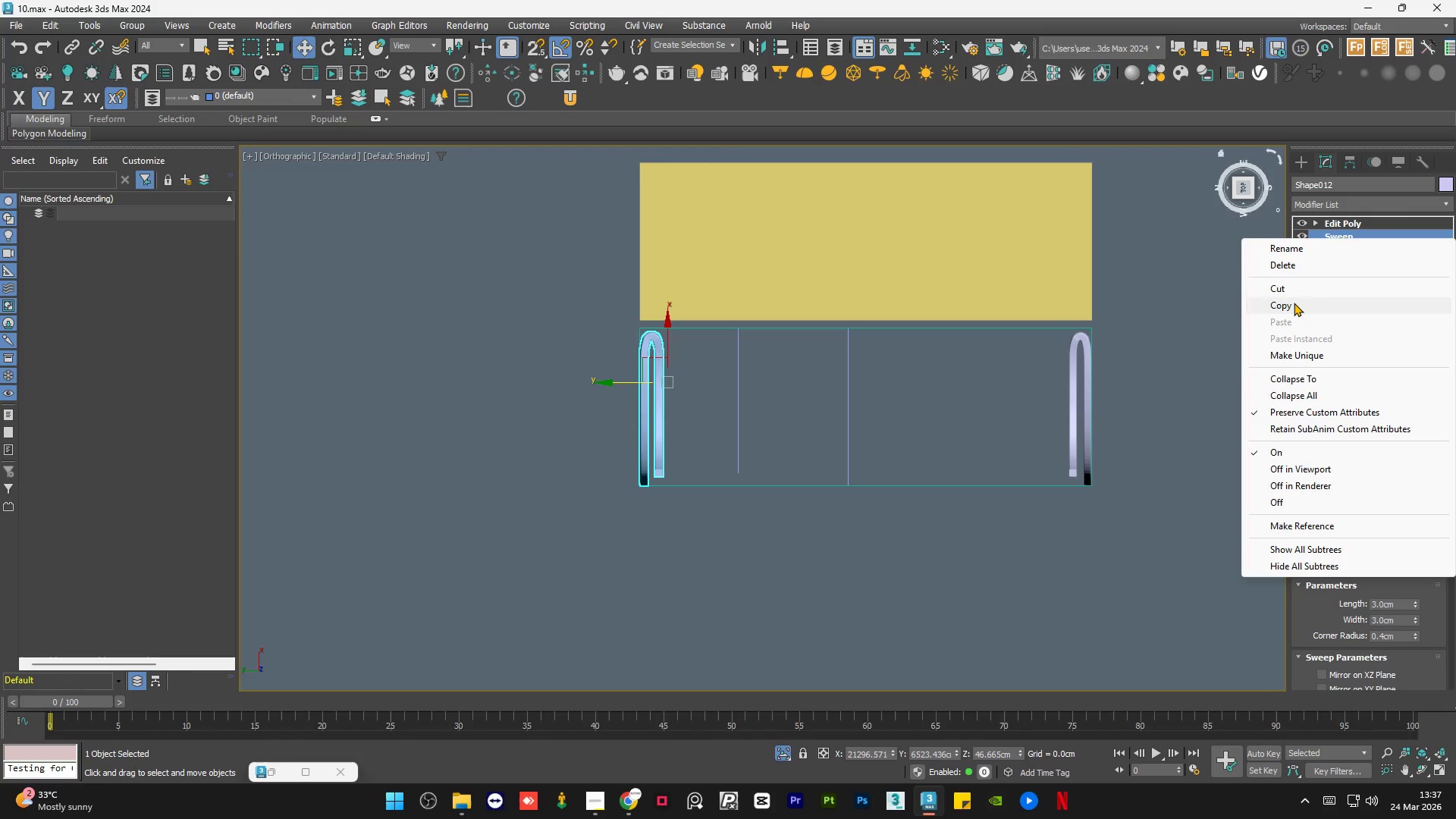 
left_click([1294, 303])
 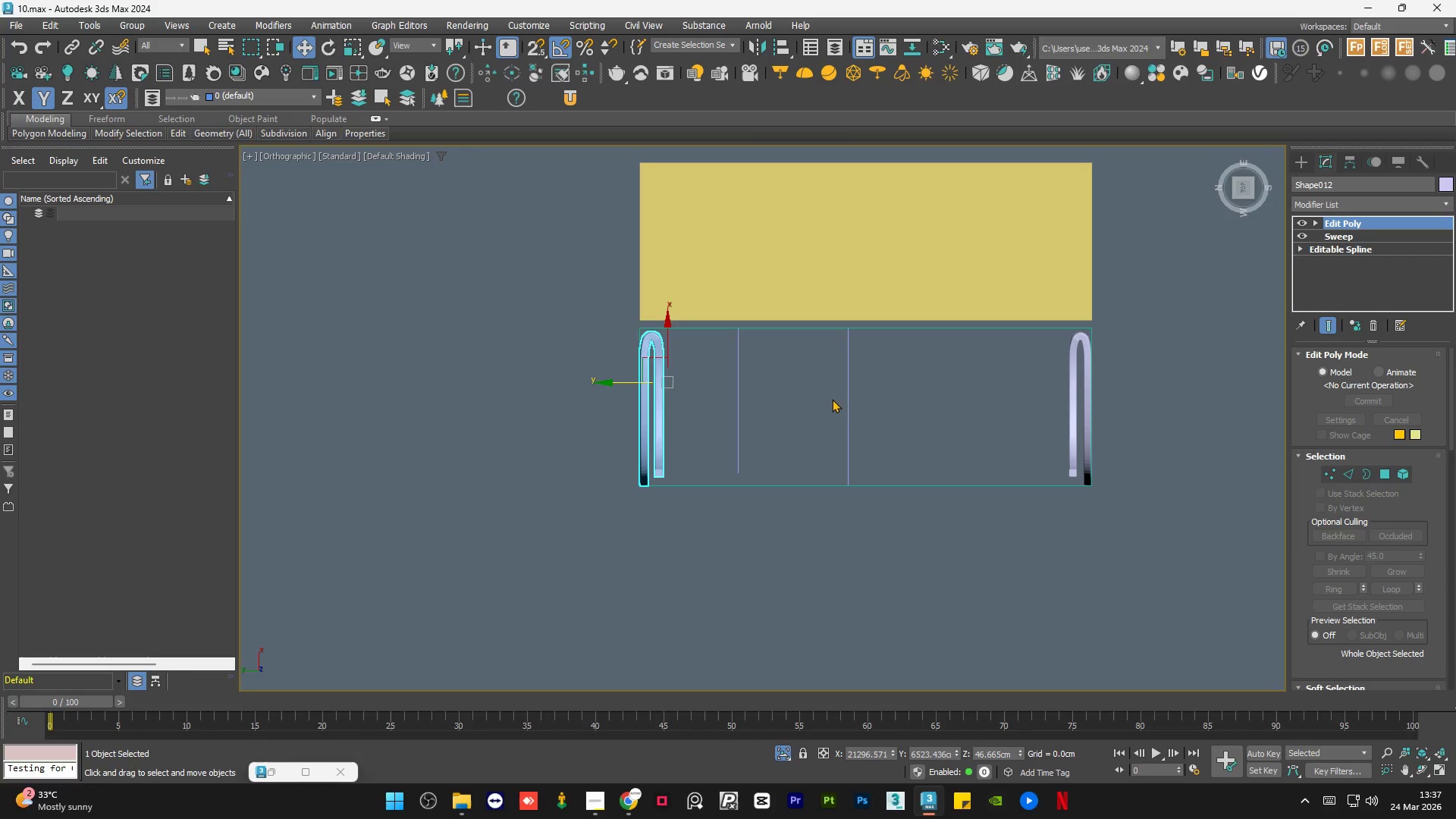 
left_click([846, 403])
 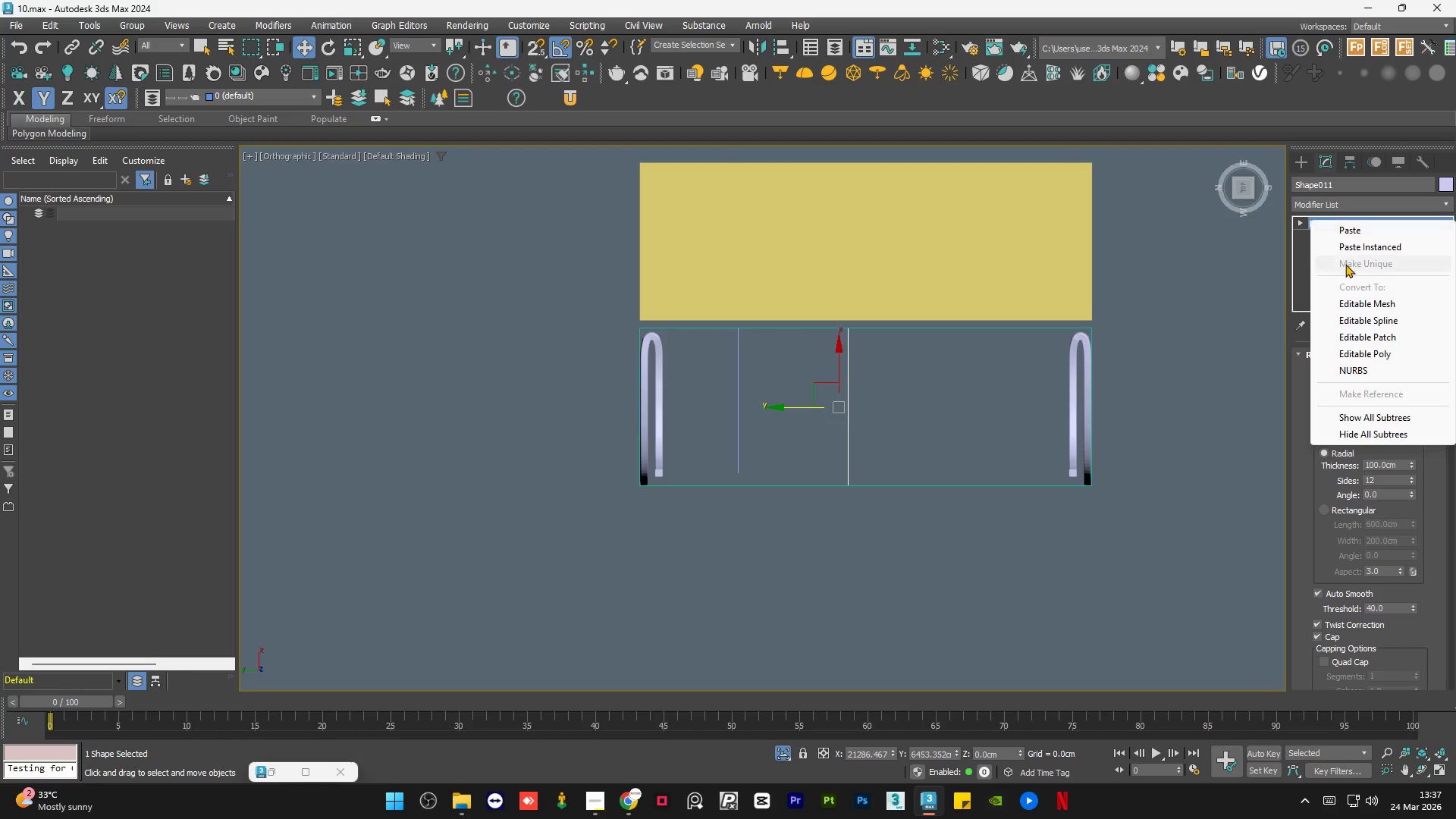 
left_click([1363, 253])
 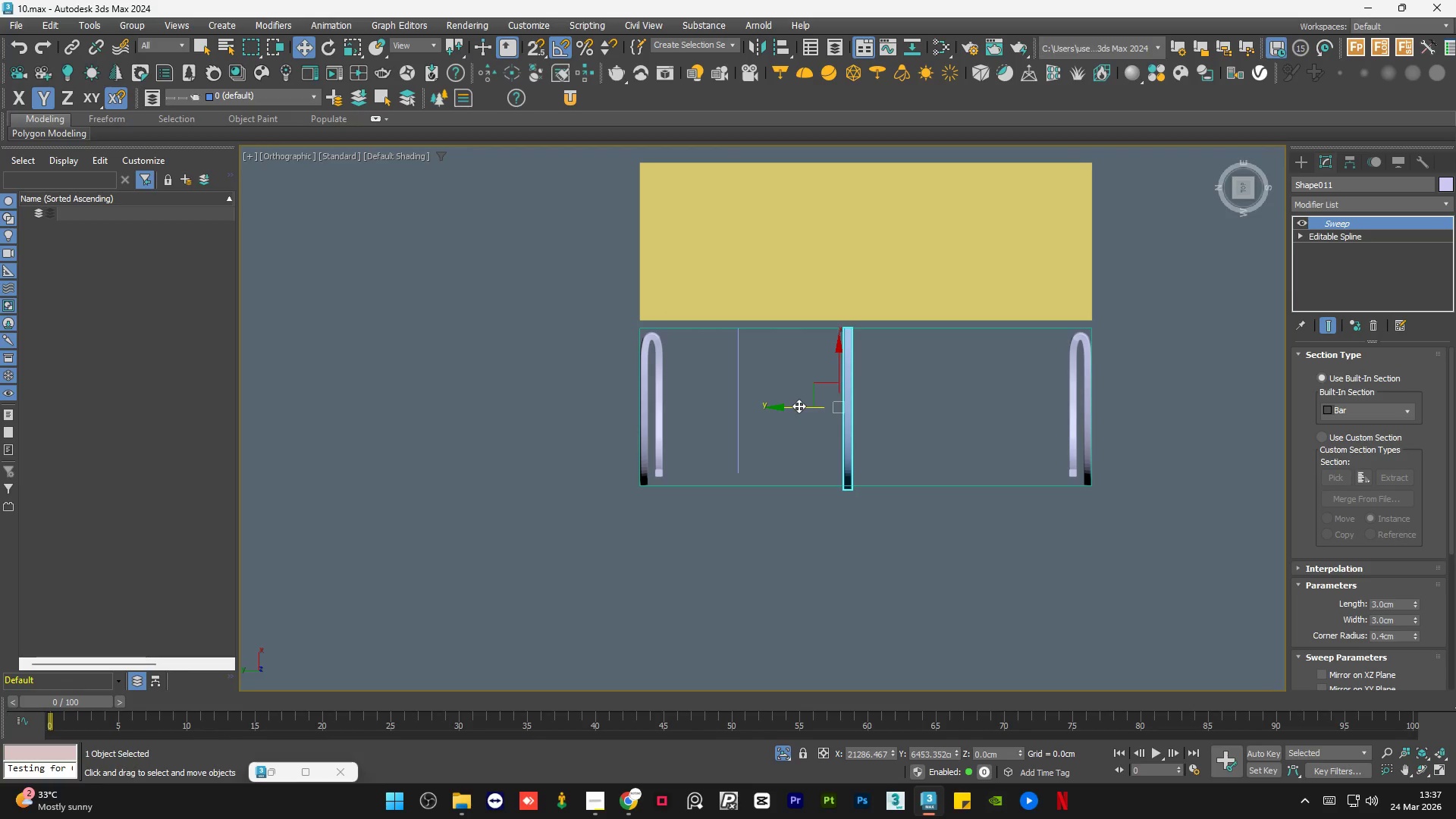 
key(S)
 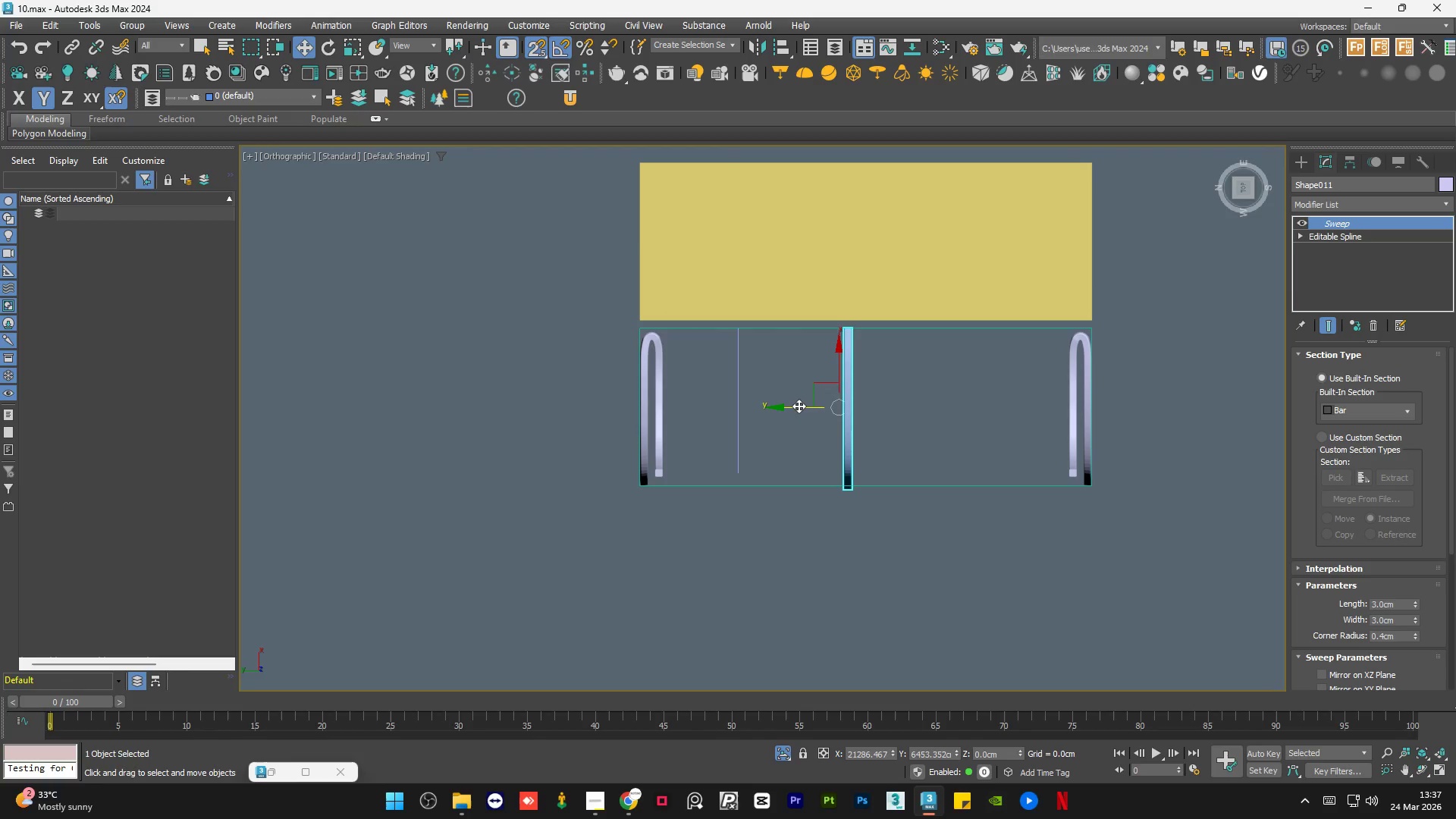 
left_click_drag(start_coordinate=[799, 406], to_coordinate=[865, 160])
 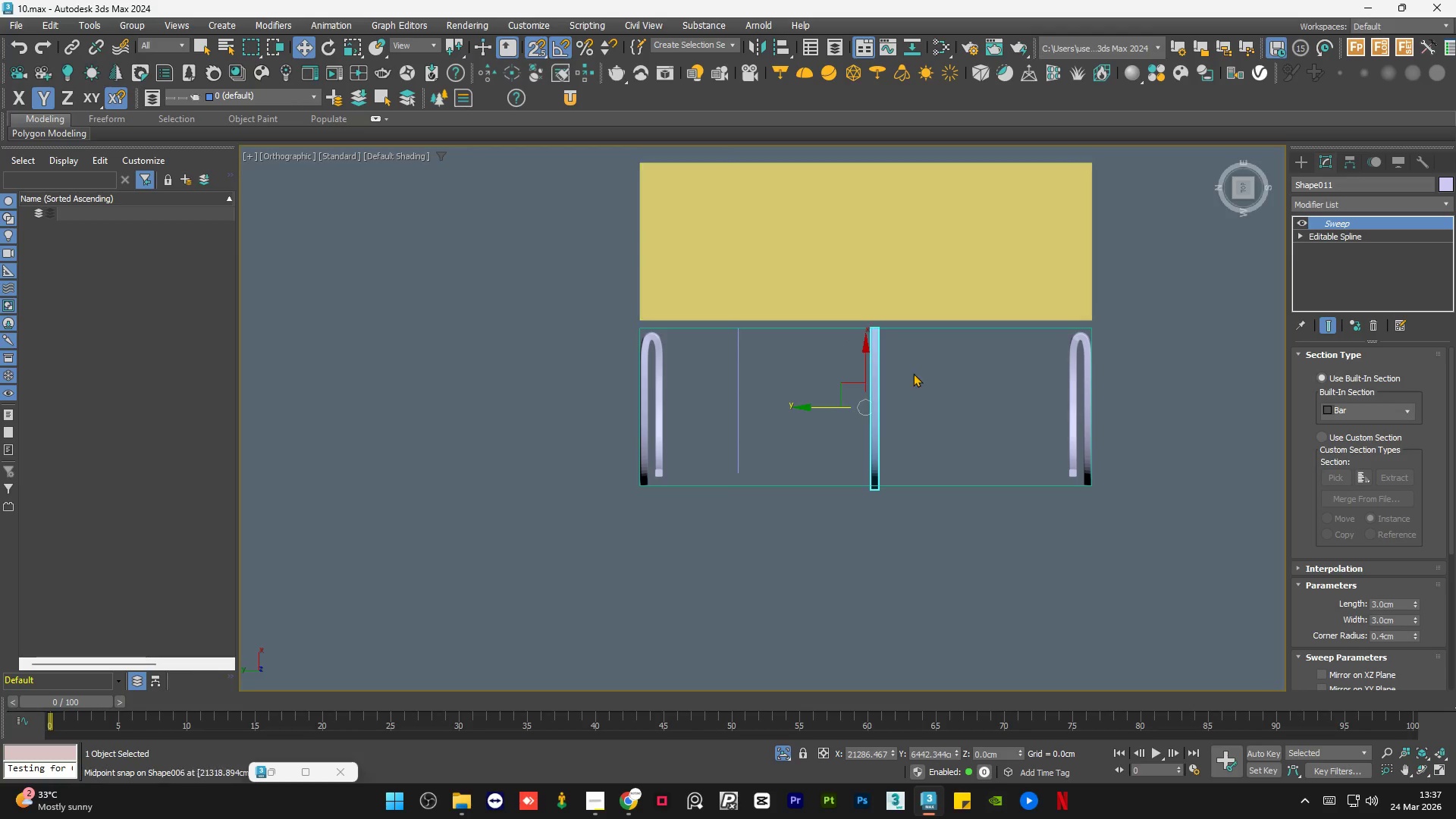 
left_click([913, 388])
 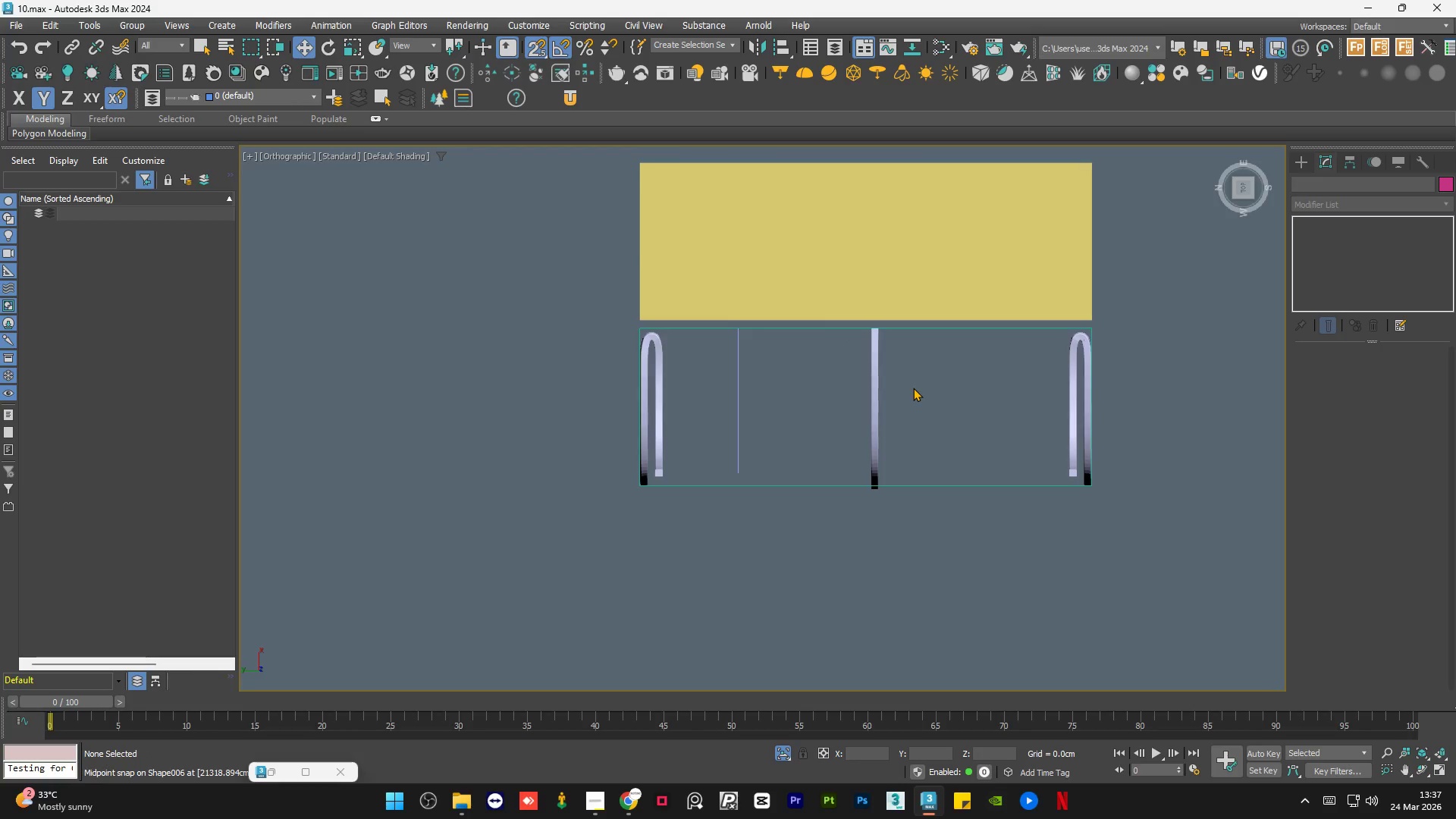 
key(S)
 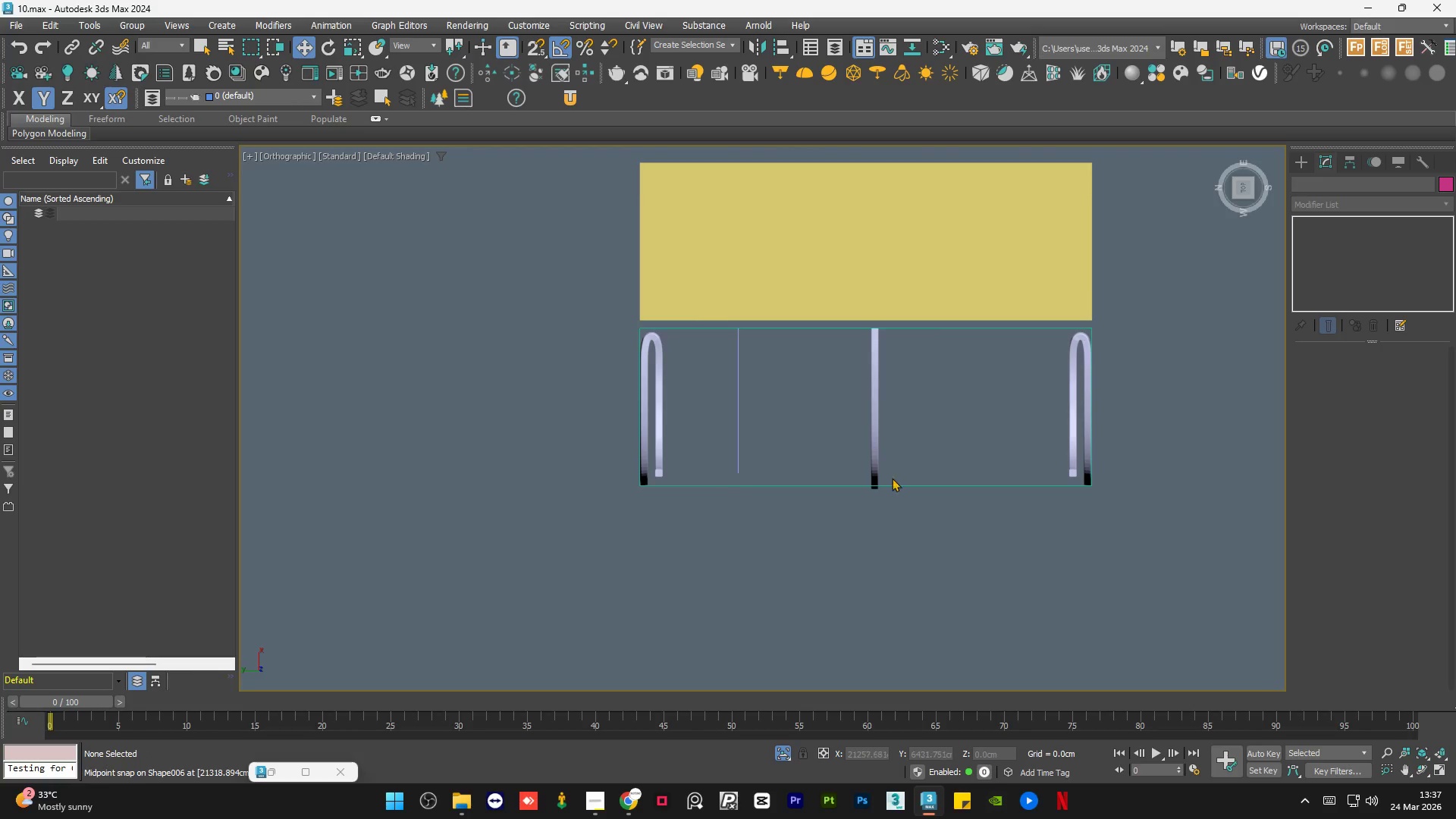 
hold_key(key=AltLeft, duration=1.5)
 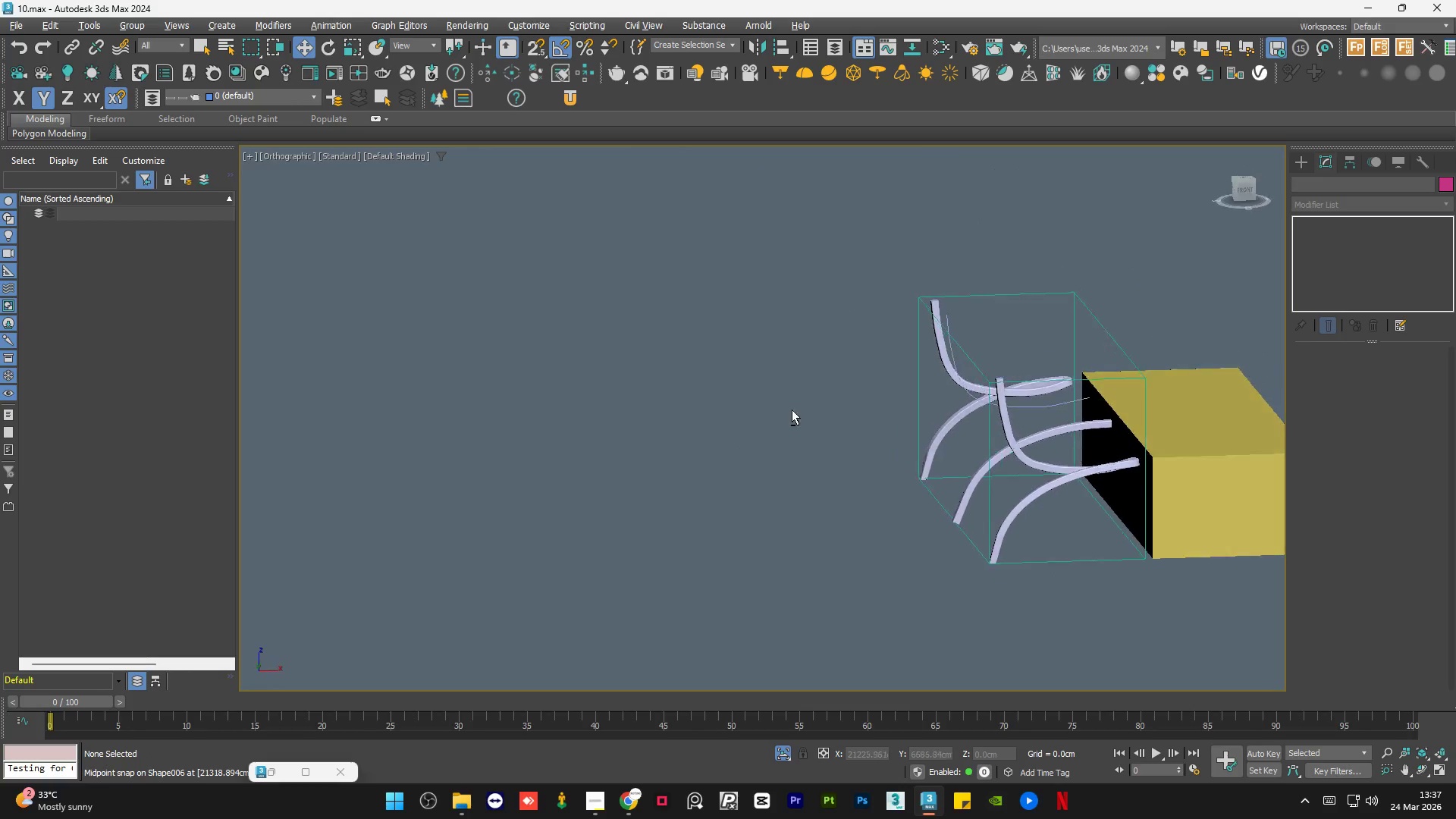 
key(Alt+AltLeft)
 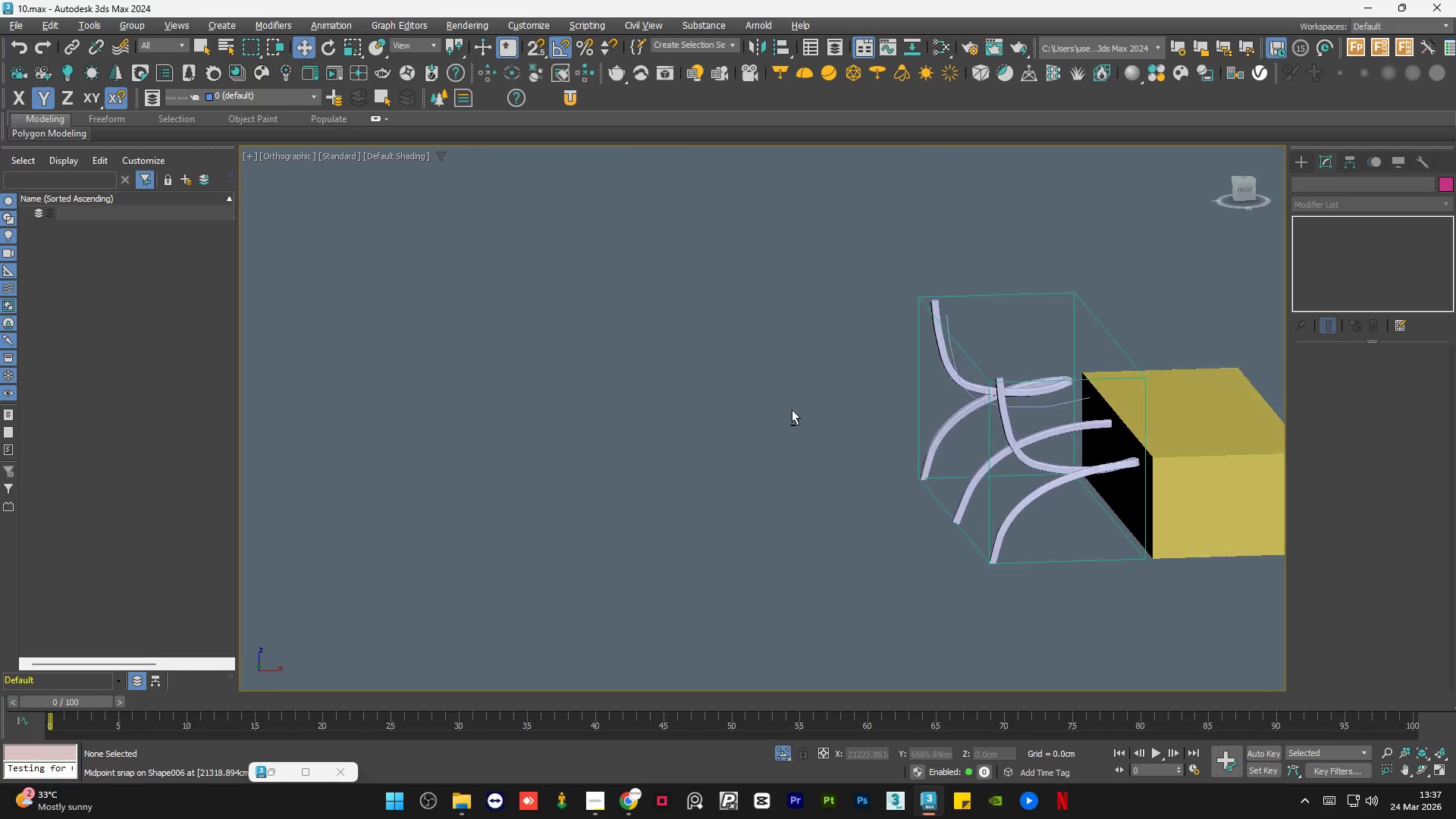 
key(Alt+AltLeft)
 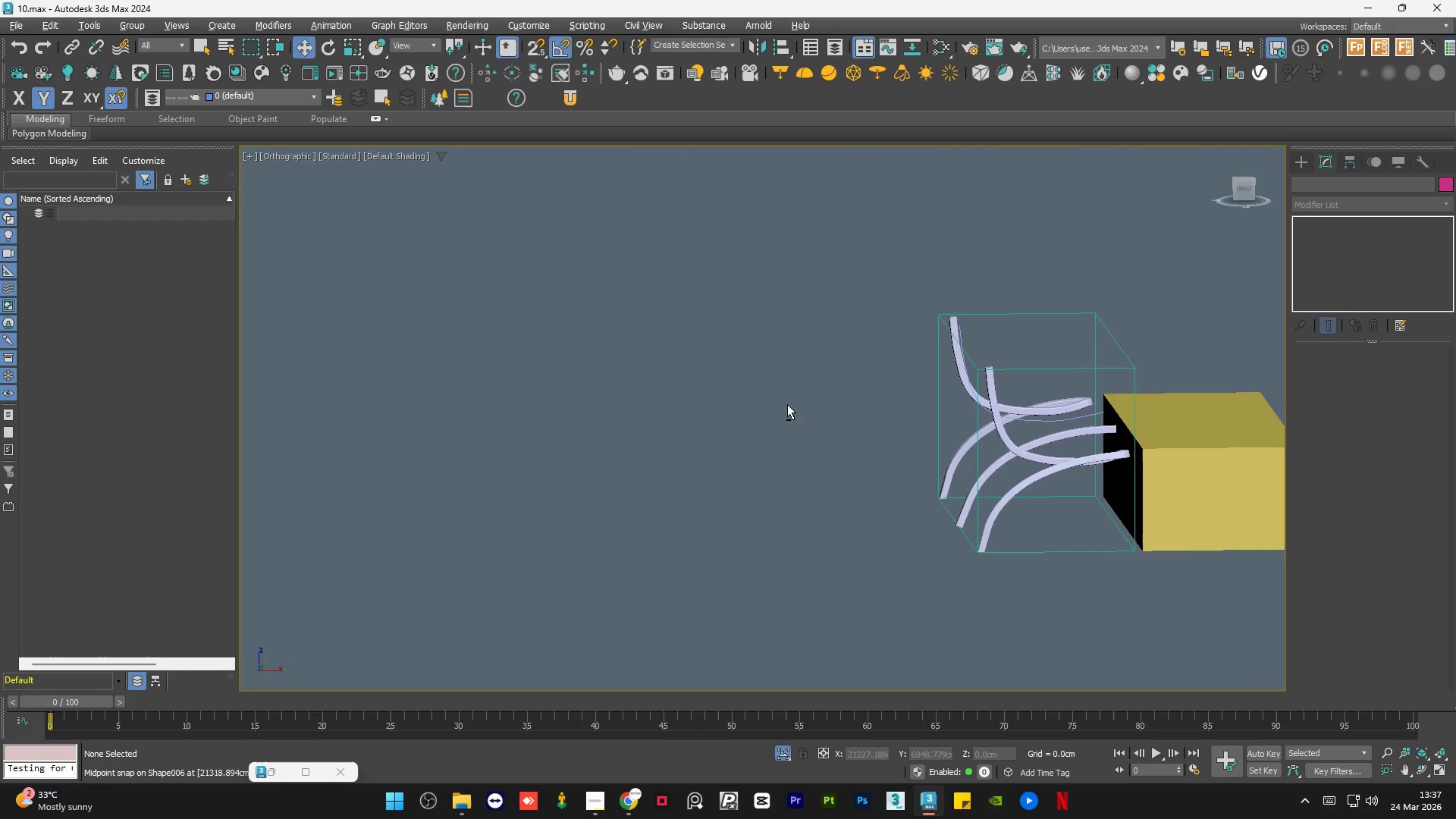 
key(Alt+AltLeft)
 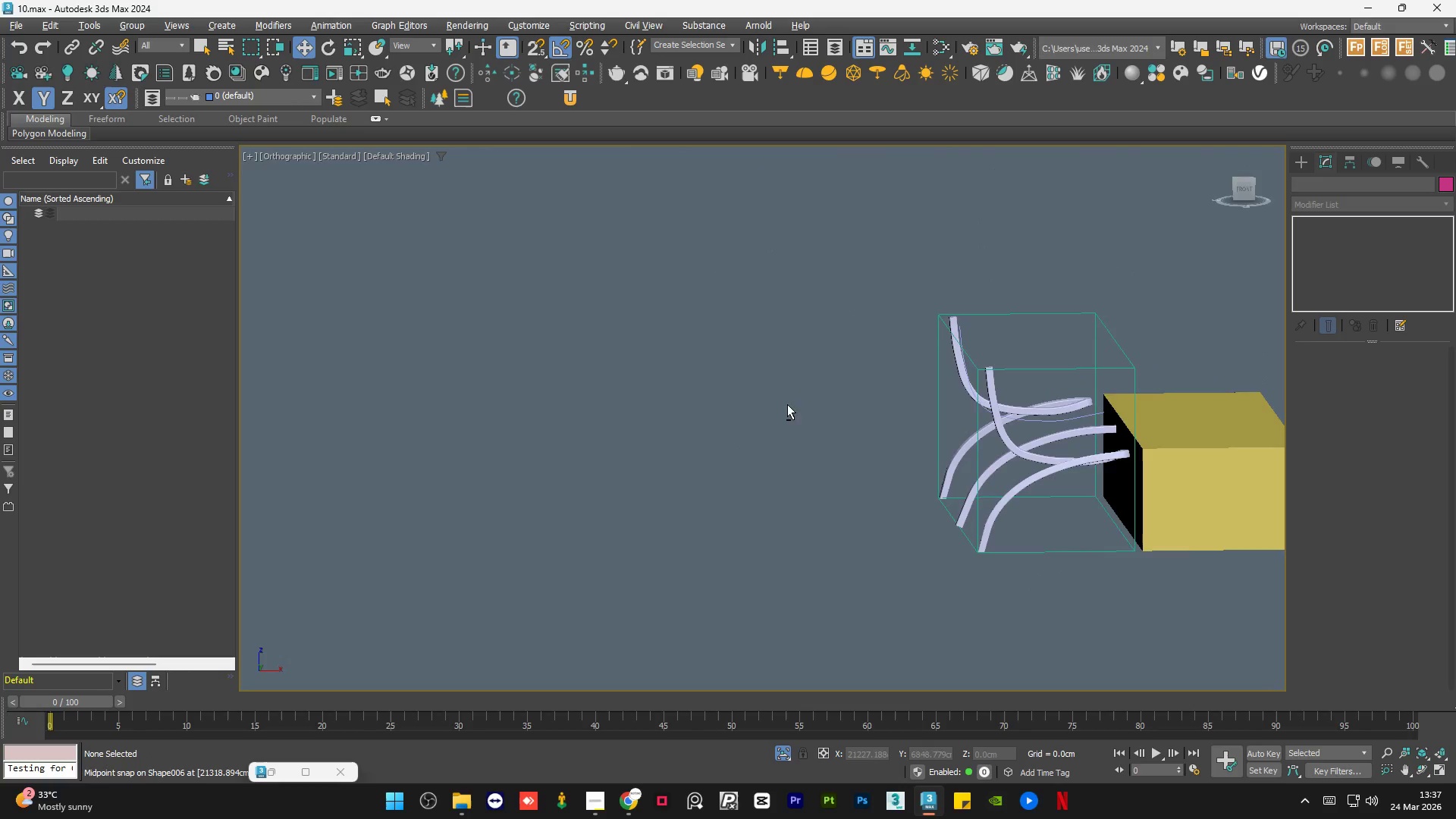 
key(Alt+AltLeft)
 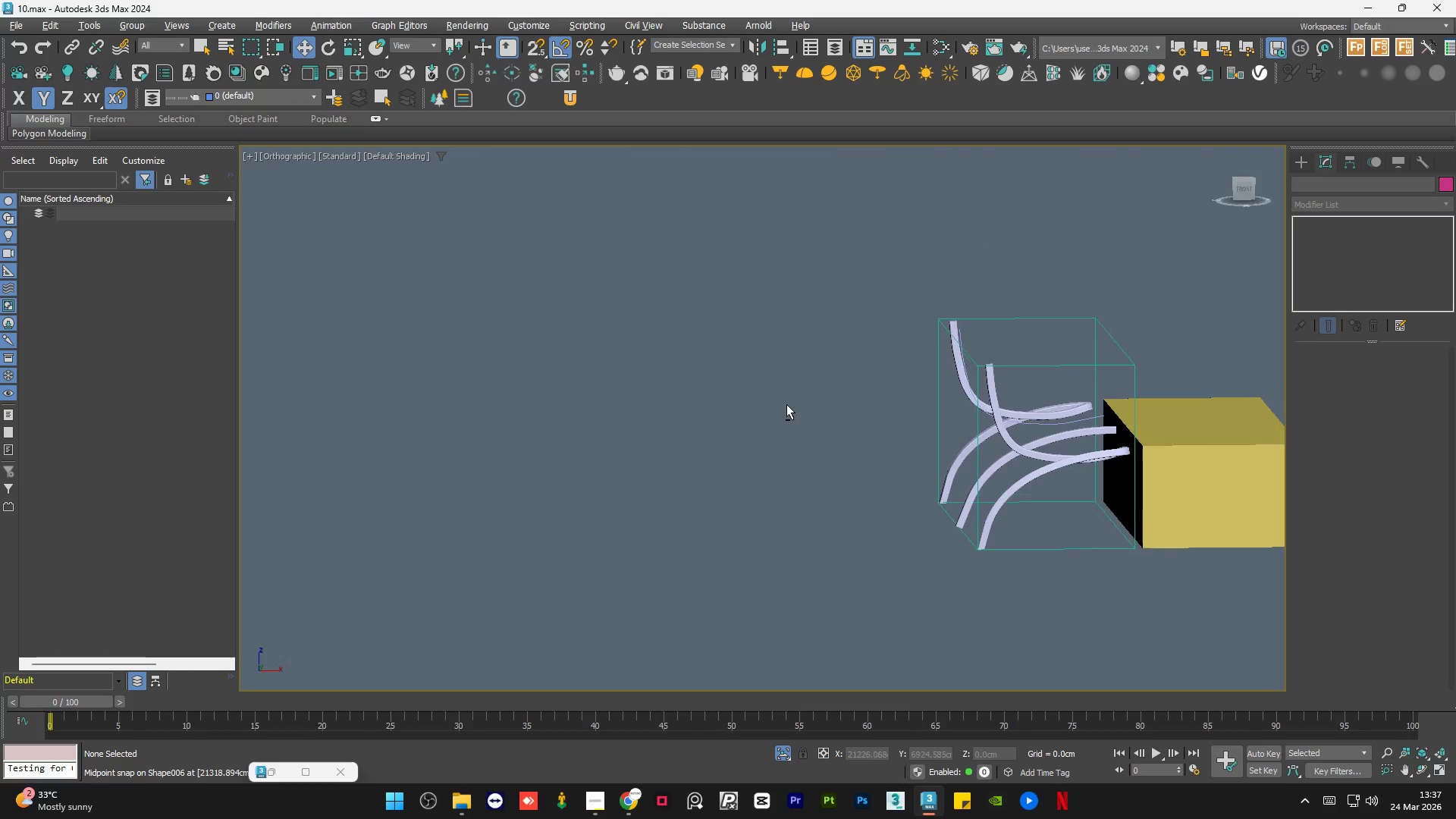 
key(Alt+AltLeft)
 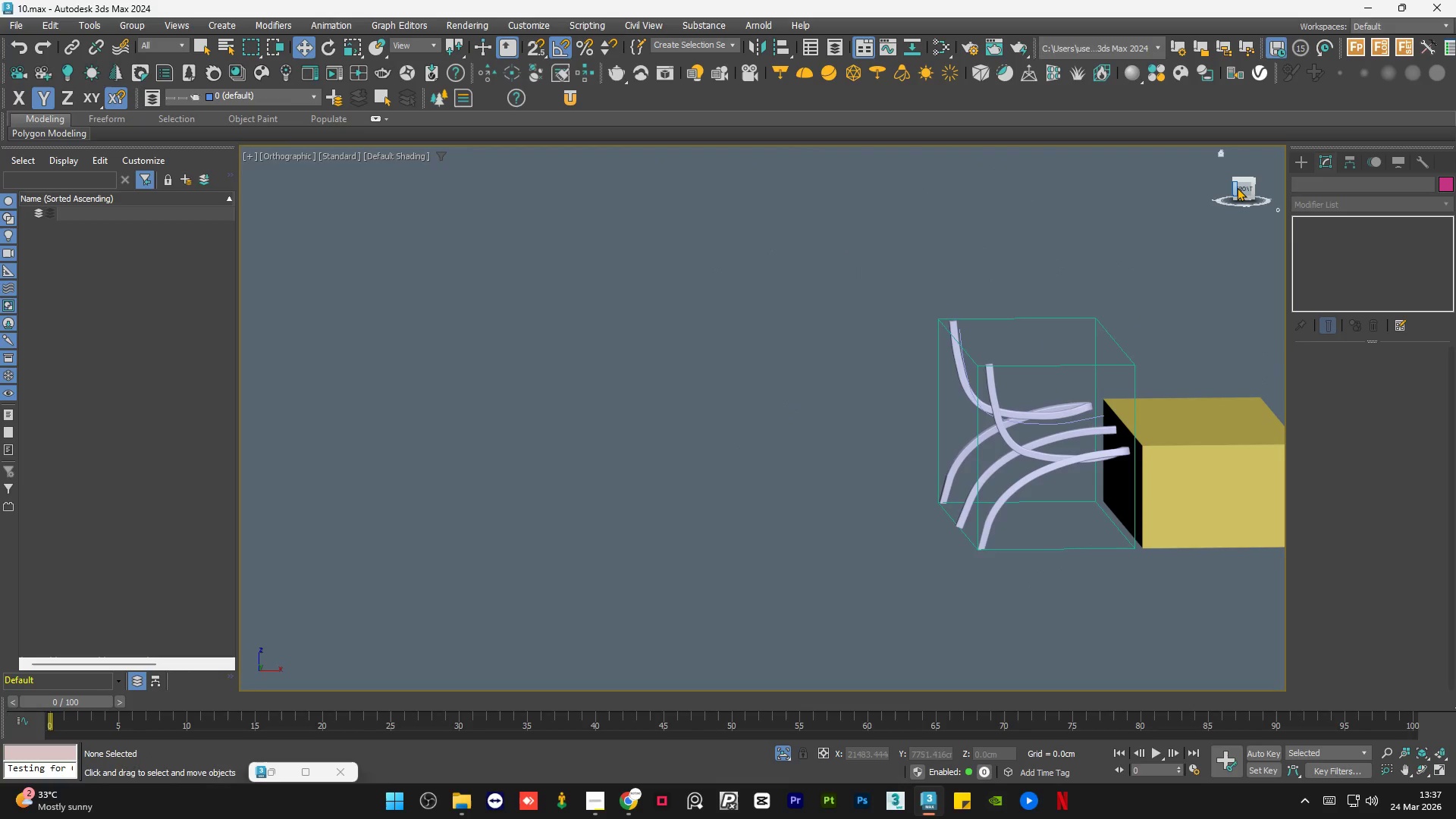 
left_click([1241, 187])
 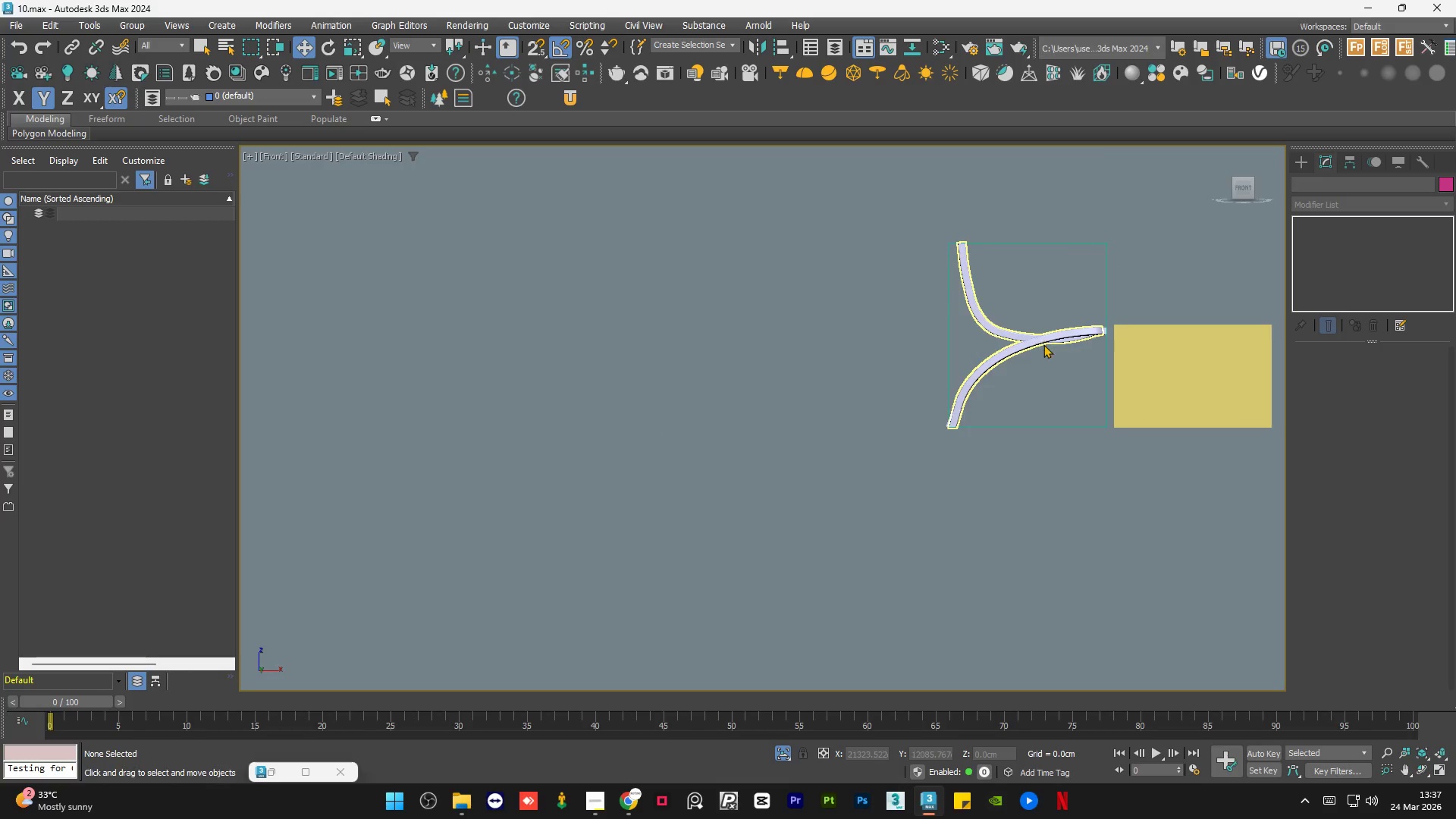 
scroll: coordinate [932, 438], scroll_direction: up, amount: 7.0
 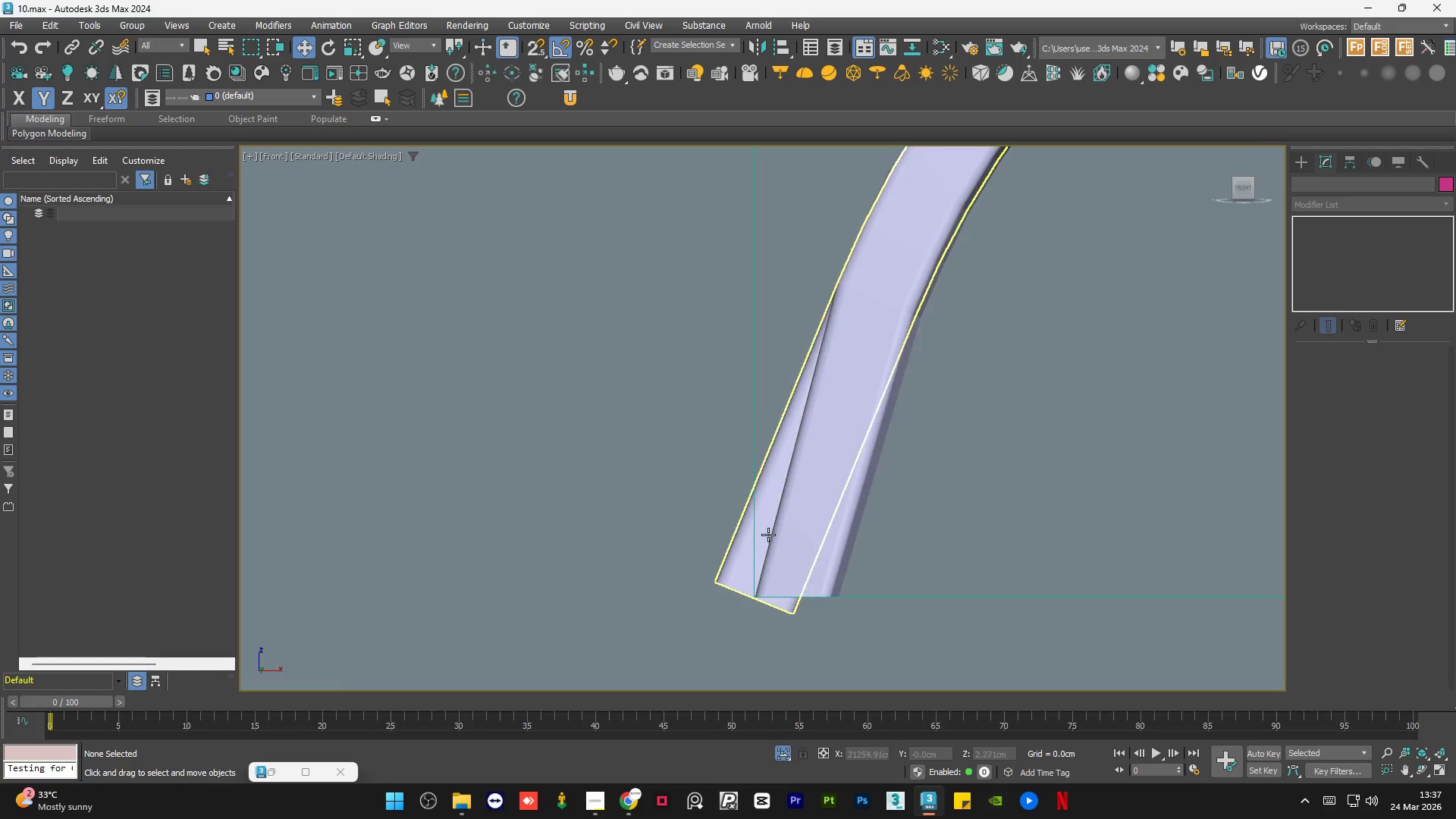 
left_click([768, 535])
 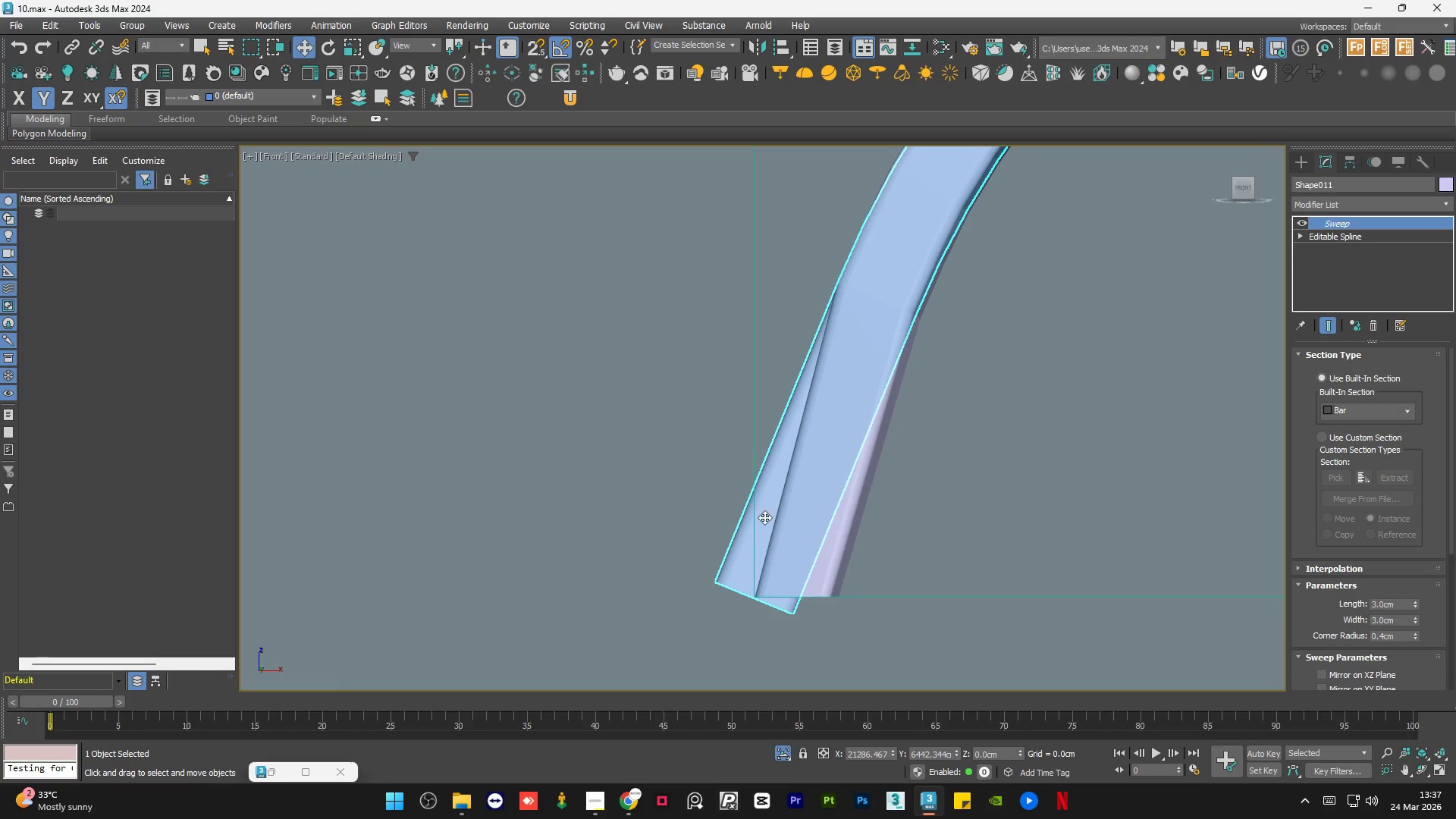 
scroll: coordinate [679, 441], scroll_direction: down, amount: 2.0
 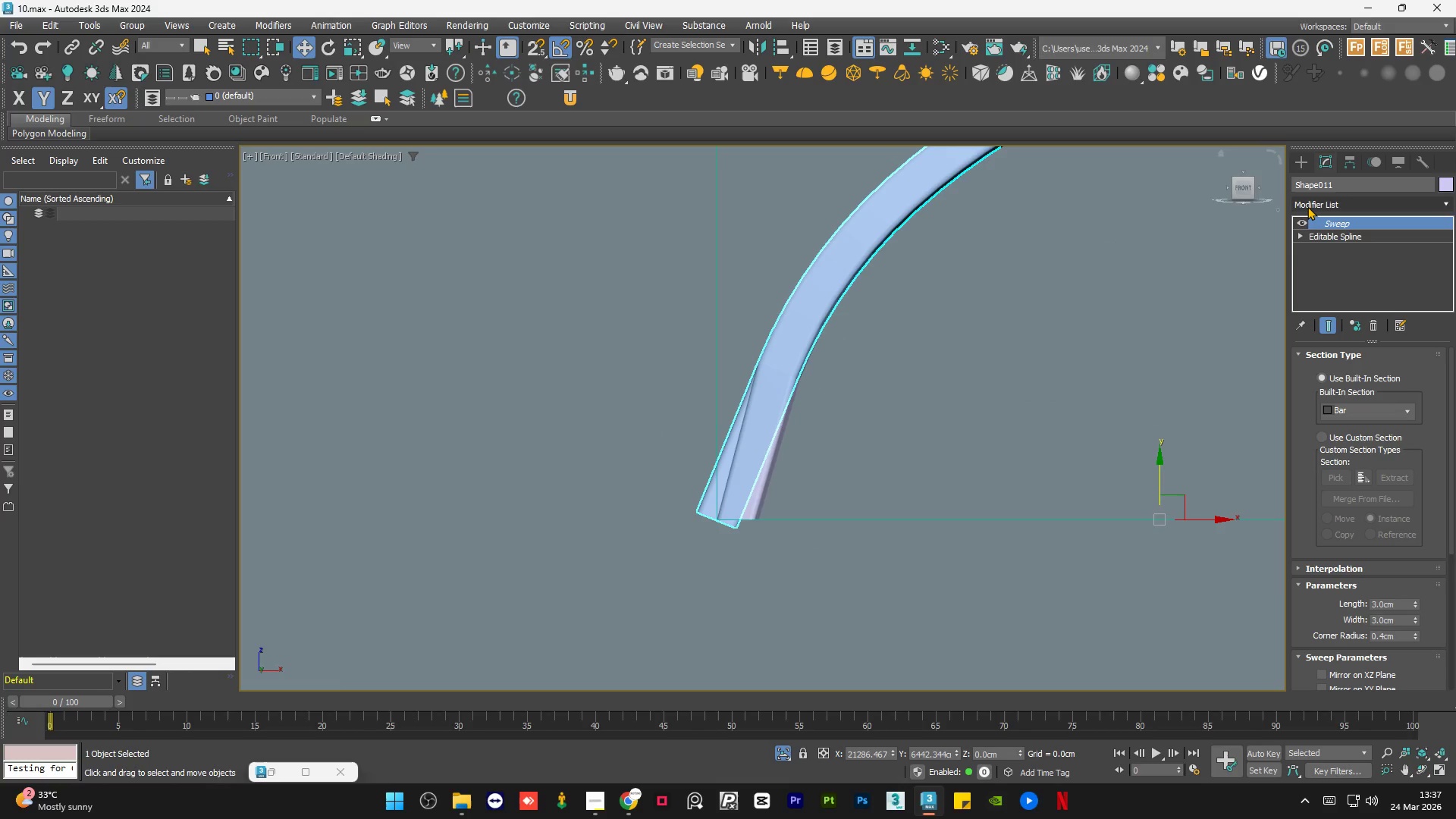 
left_click([1307, 206])
 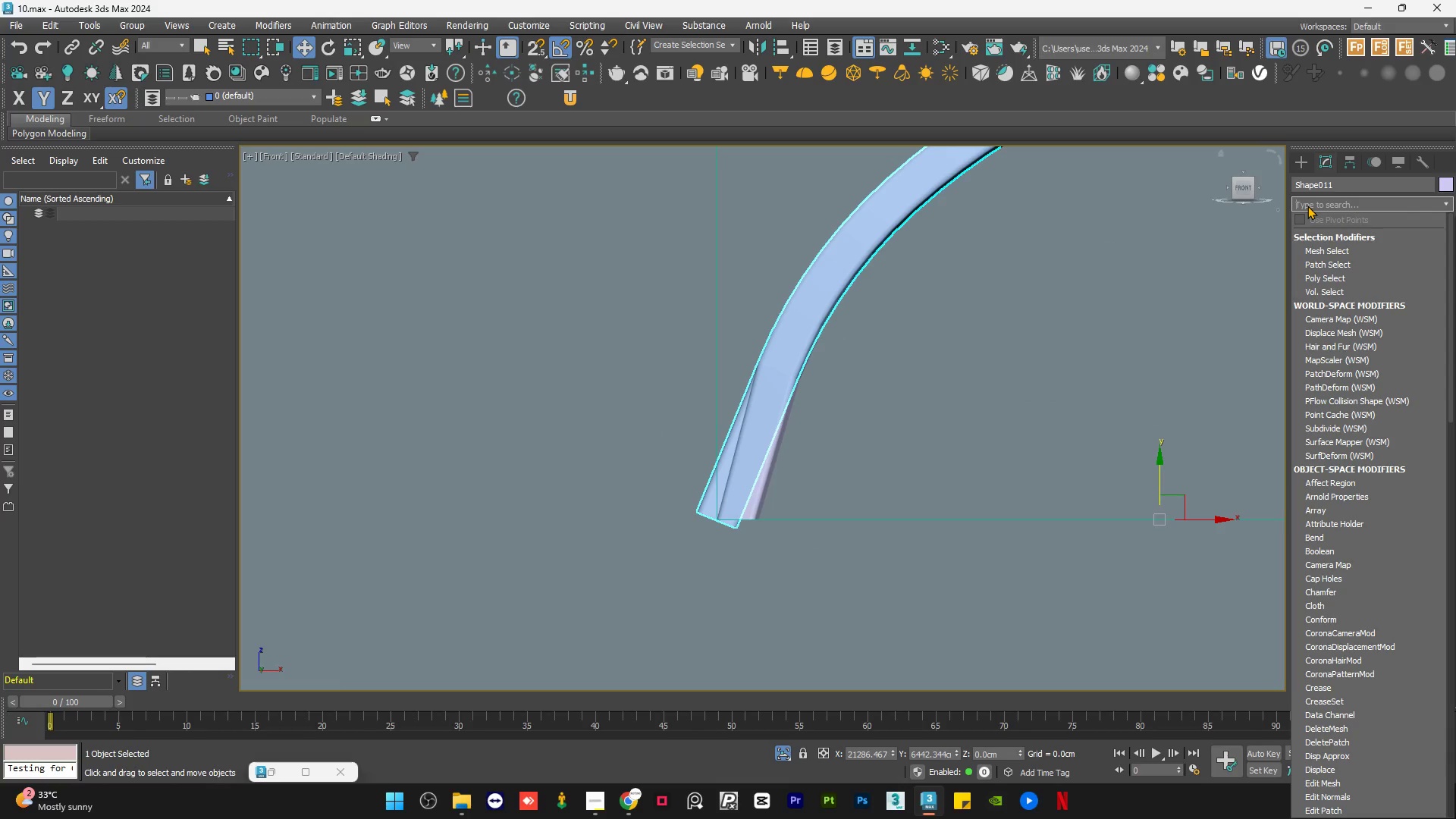 
type(ed)
 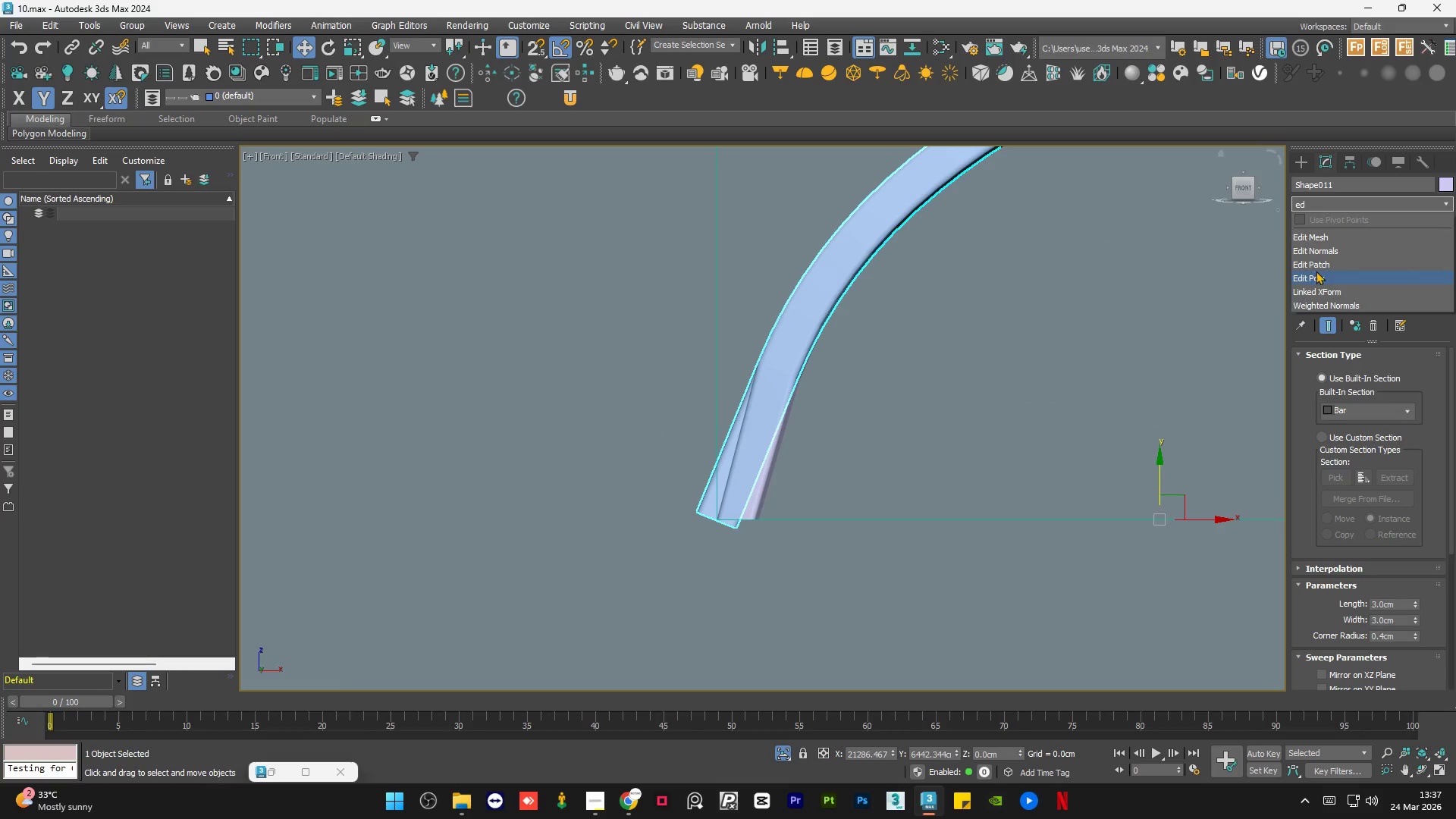 
left_click([1316, 271])
 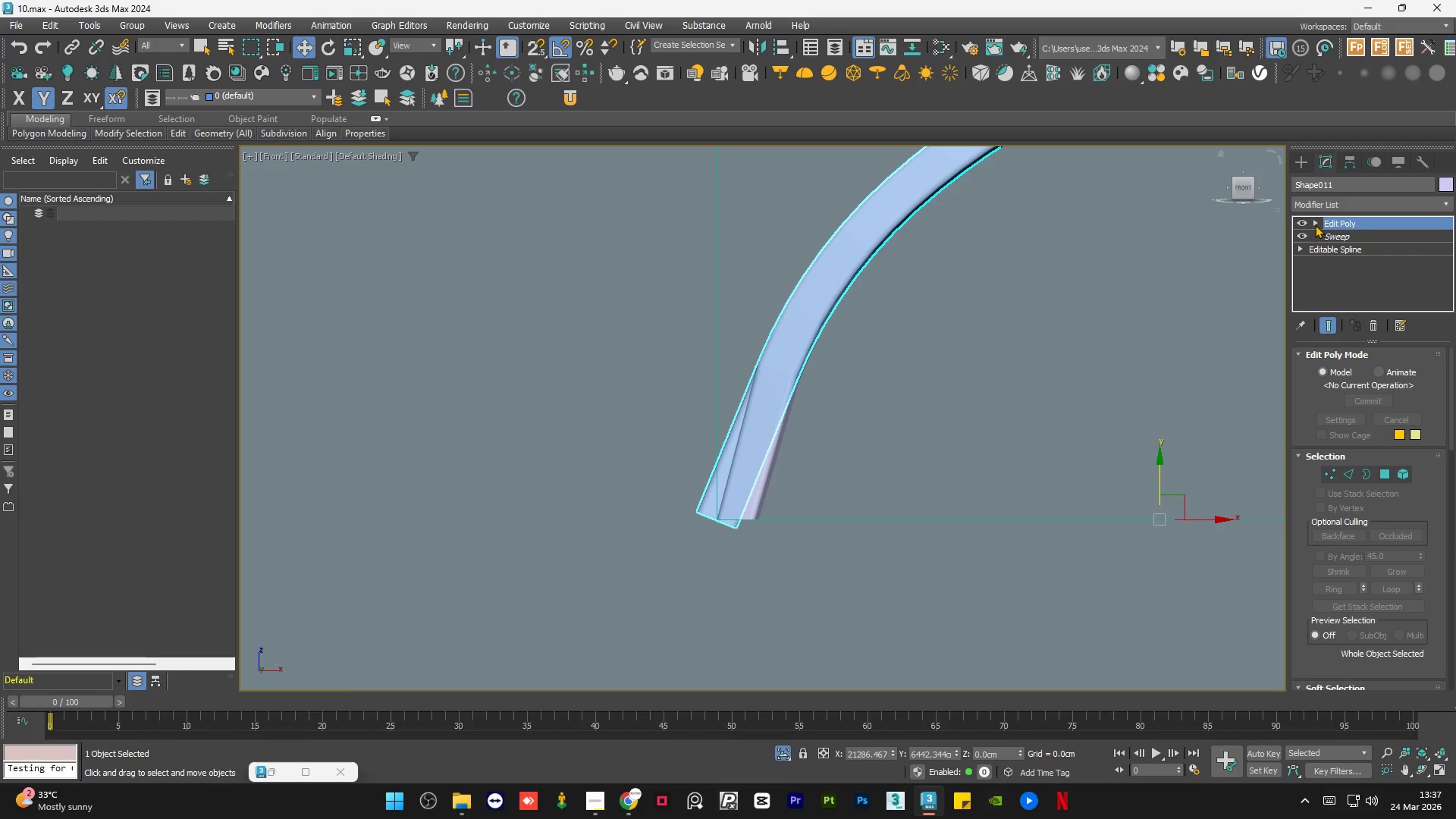 
left_click([1314, 224])
 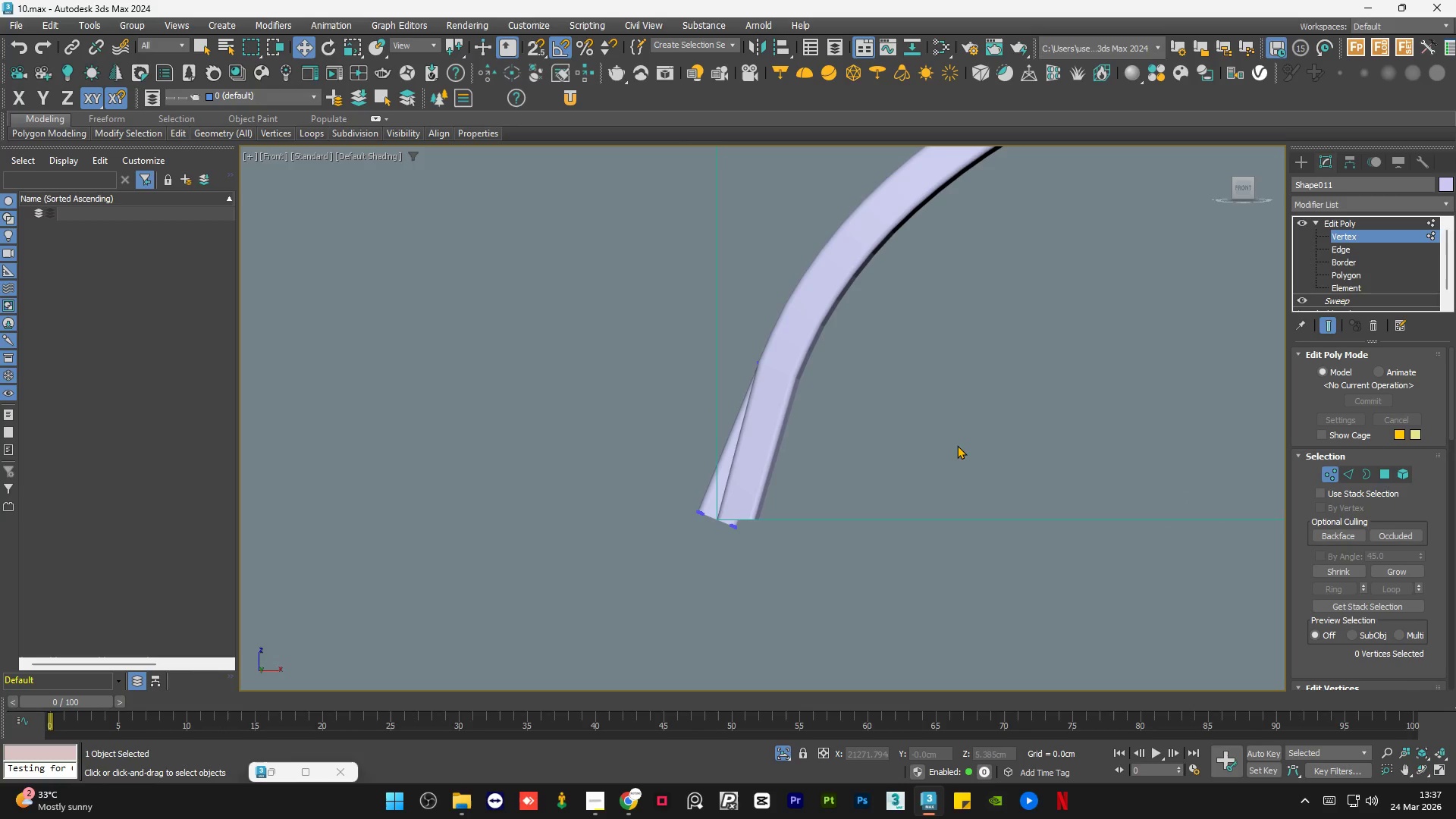 
left_click_drag(start_coordinate=[848, 462], to_coordinate=[501, 632])
 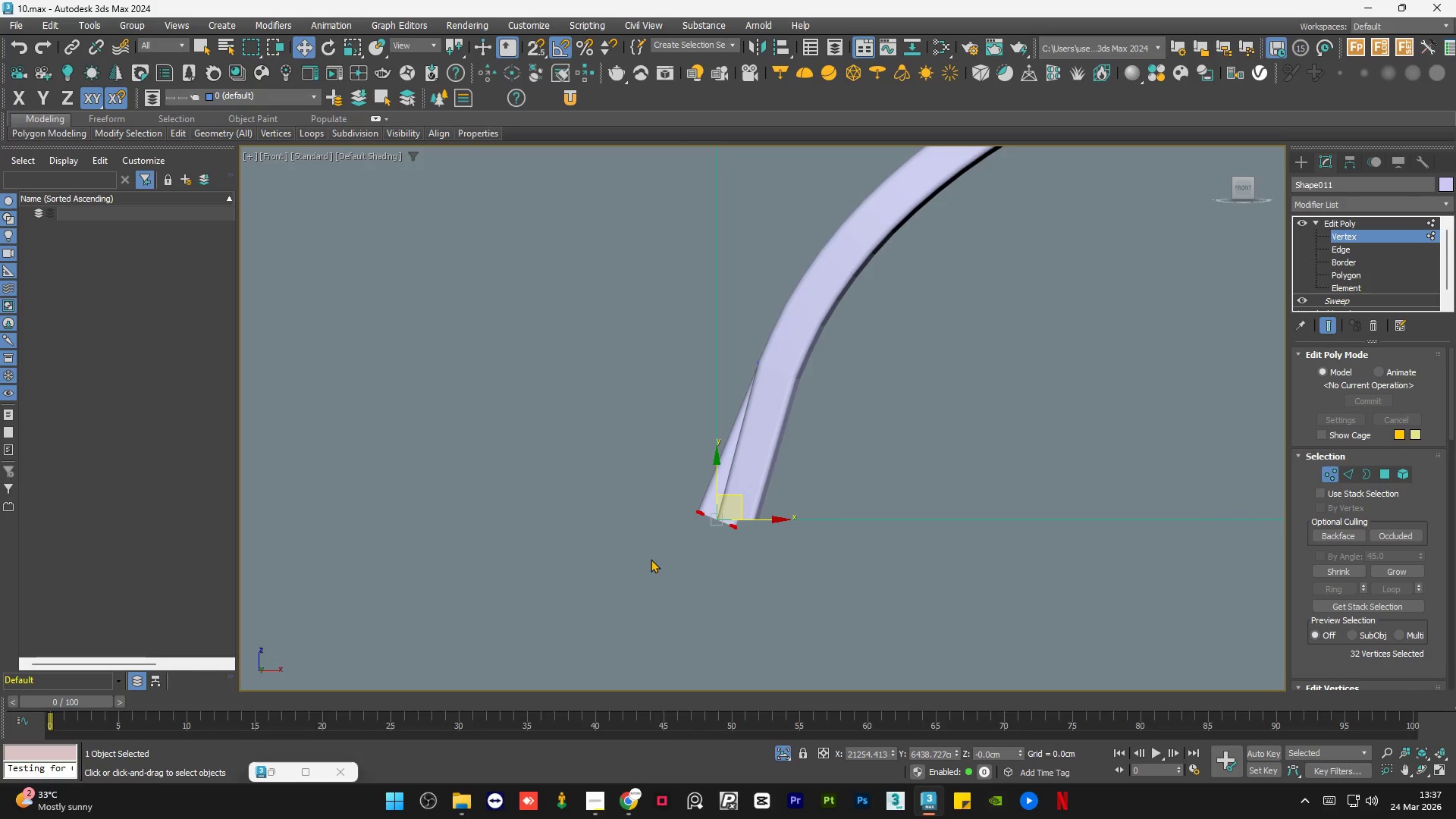 
key(R)
 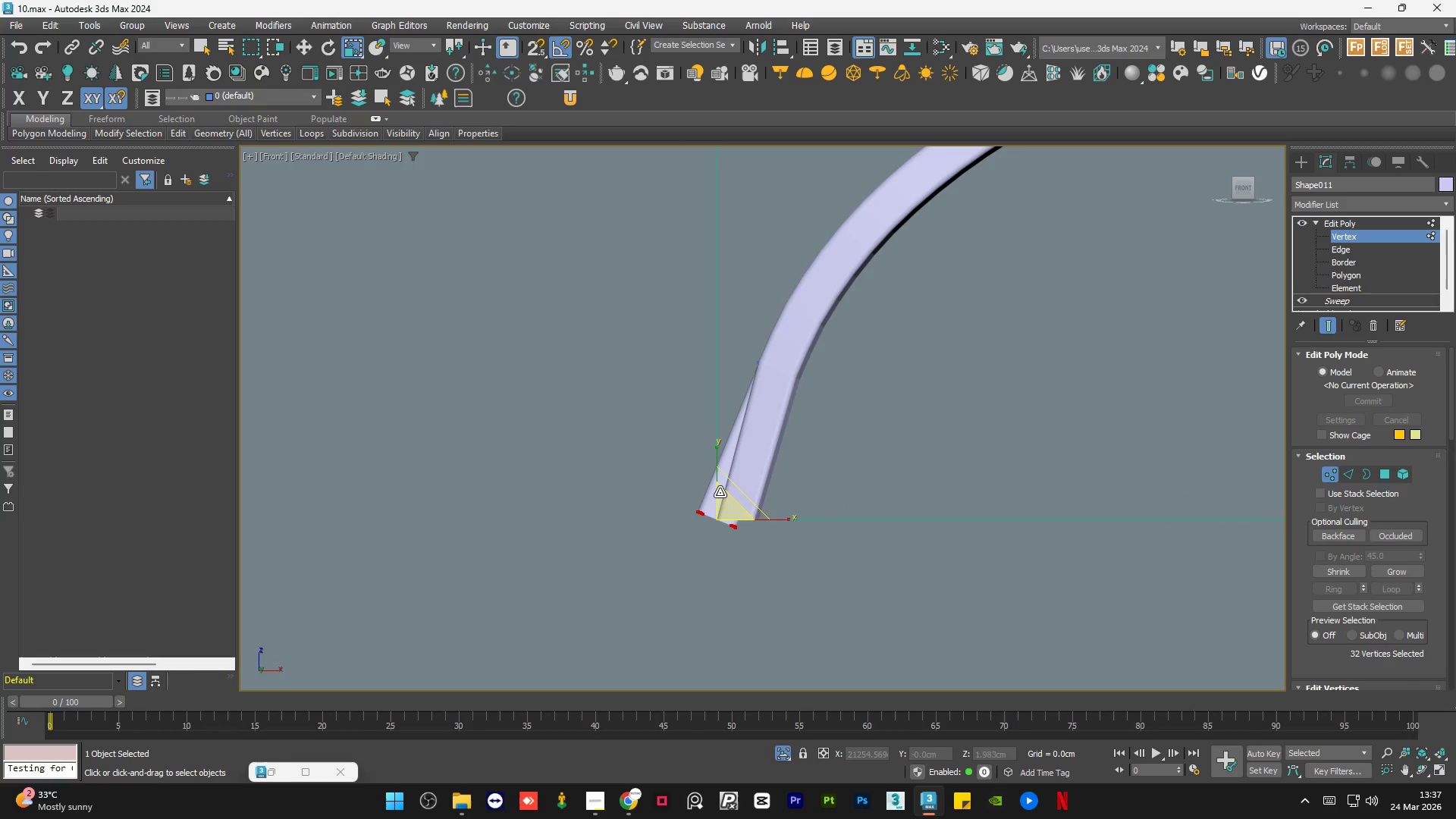 
scroll: coordinate [723, 486], scroll_direction: up, amount: 3.0
 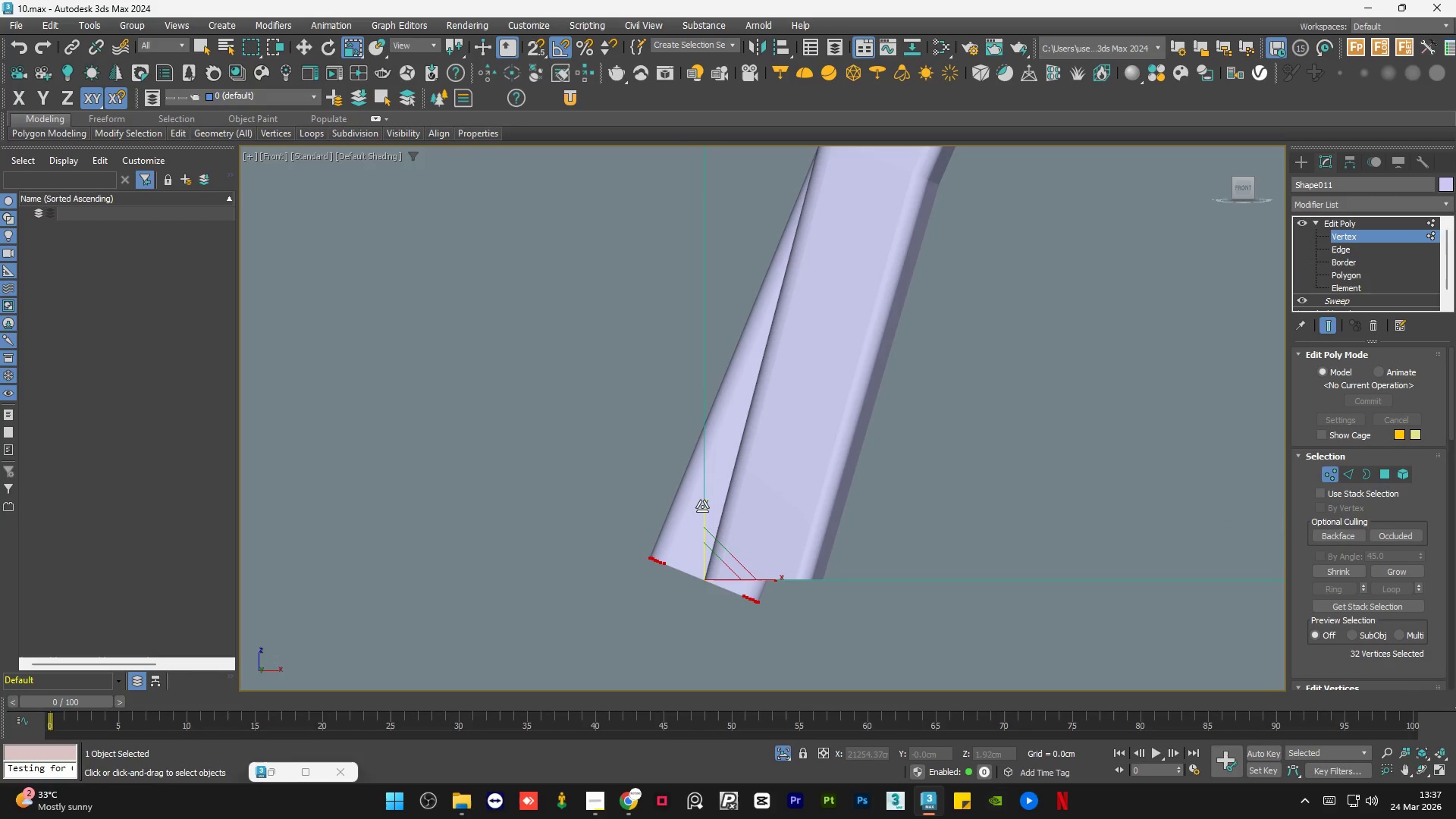 
left_click_drag(start_coordinate=[702, 507], to_coordinate=[703, 38])
 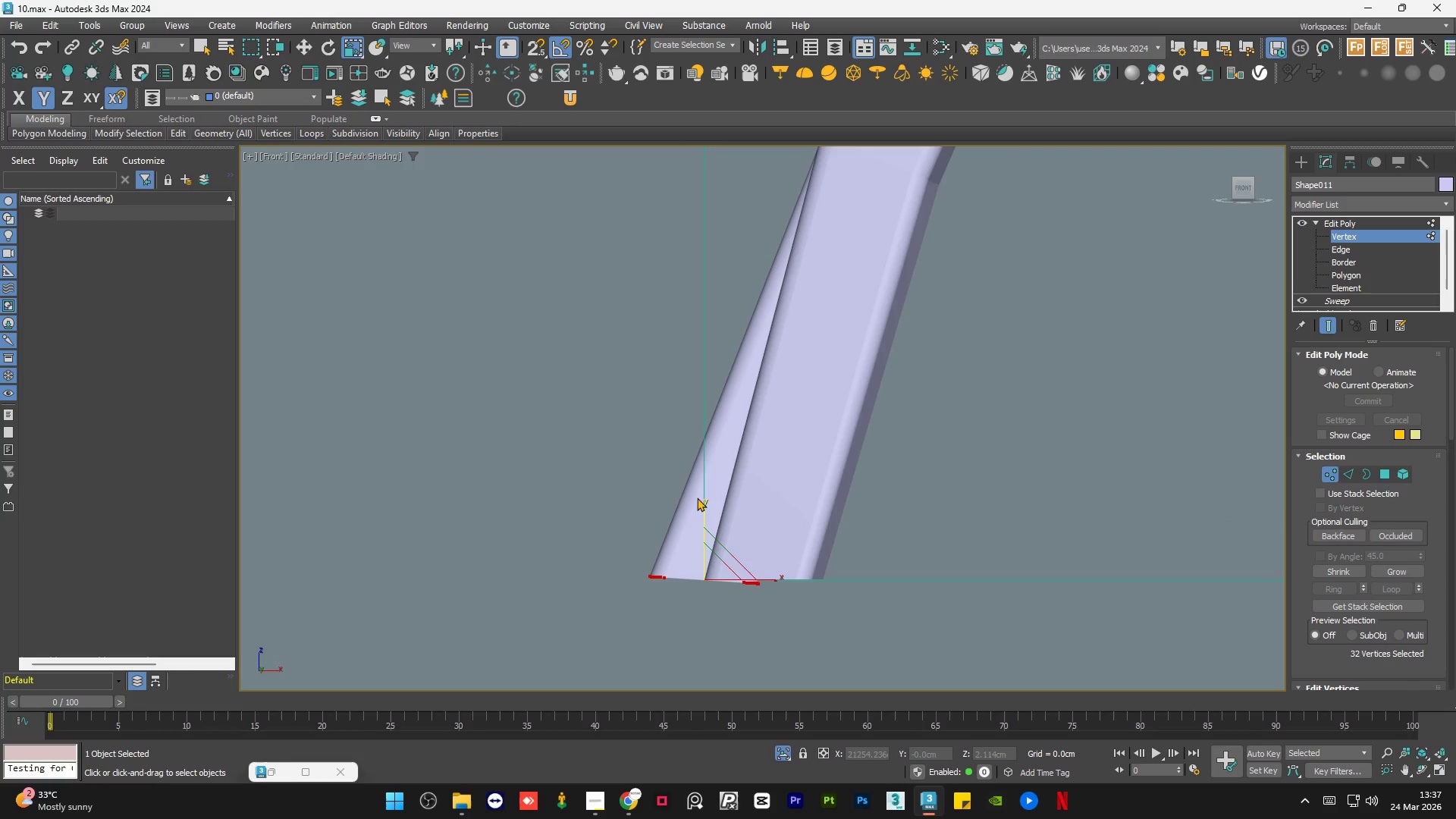 
left_click_drag(start_coordinate=[705, 516], to_coordinate=[717, 74])
 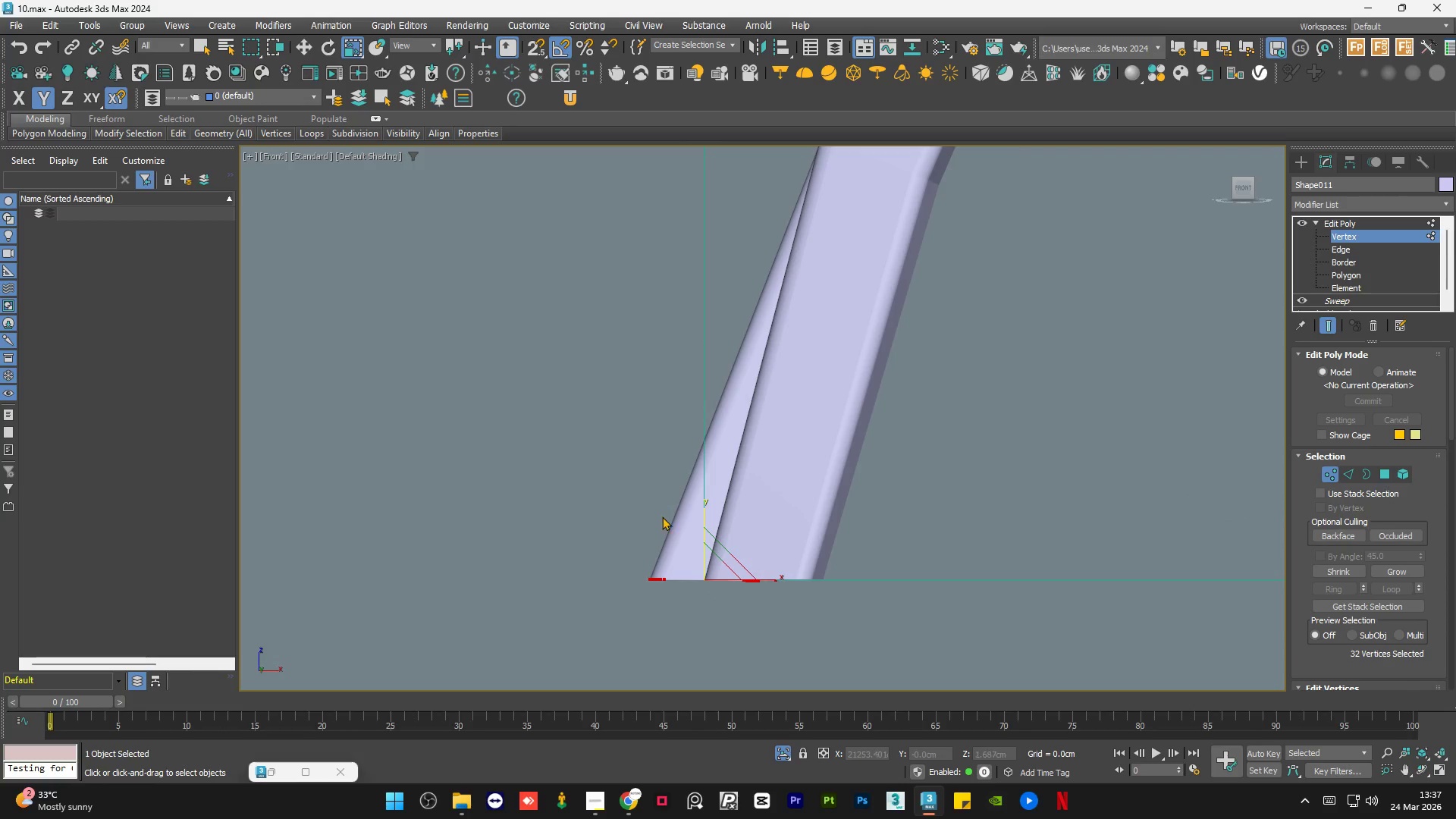 
scroll: coordinate [704, 595], scroll_direction: up, amount: 4.0
 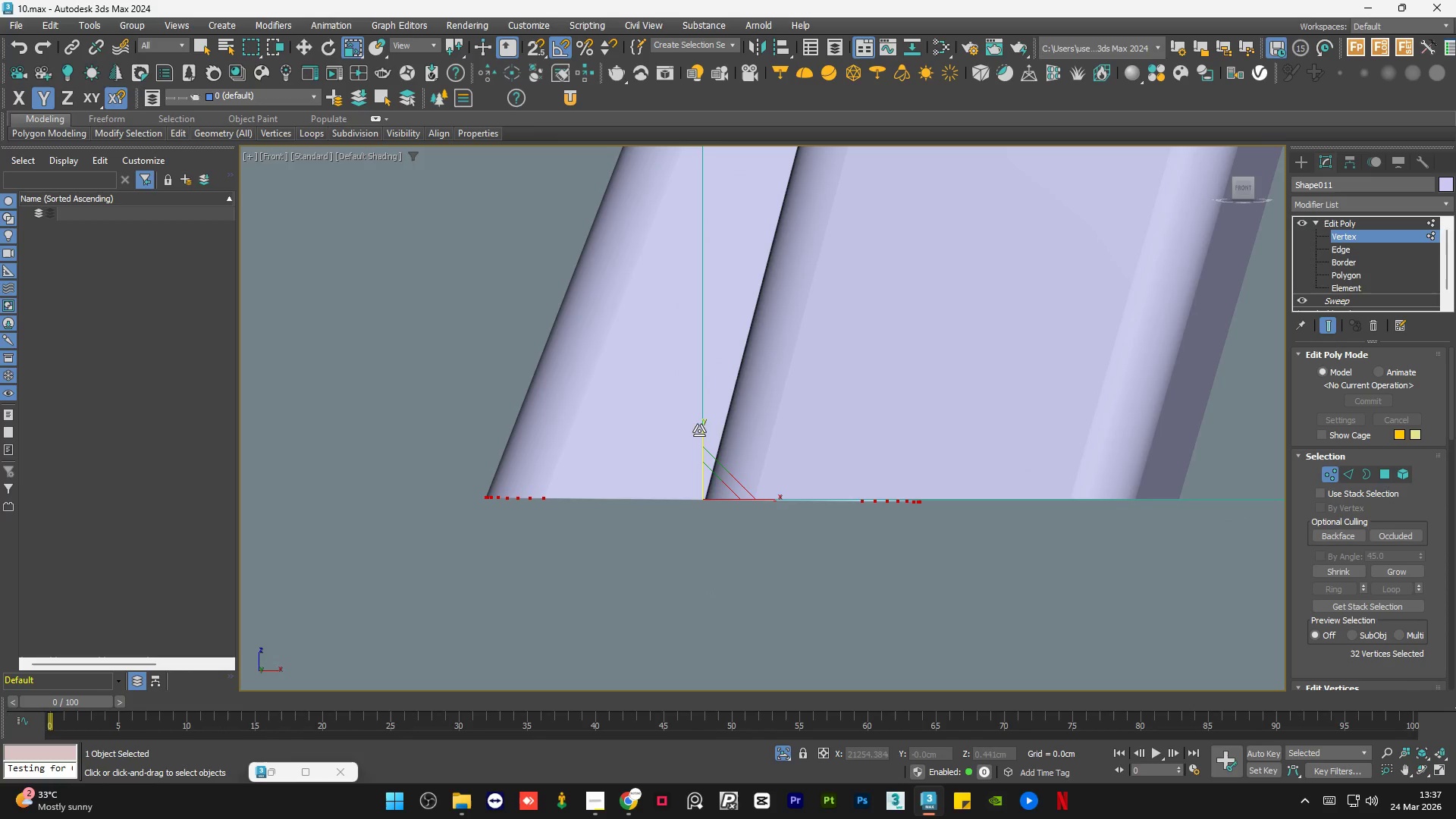 
left_click_drag(start_coordinate=[704, 425], to_coordinate=[673, 11])
 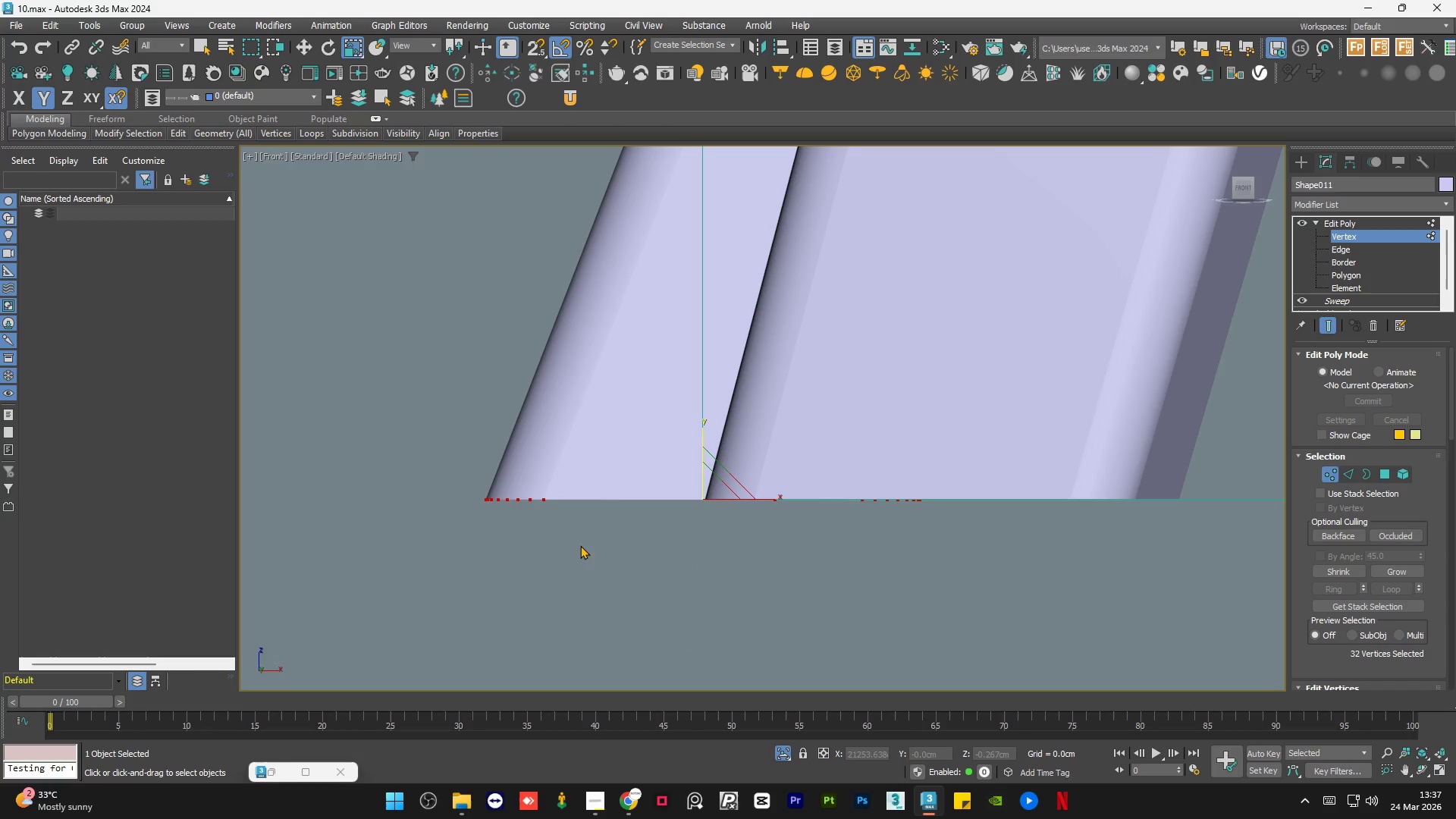 
key(W)
 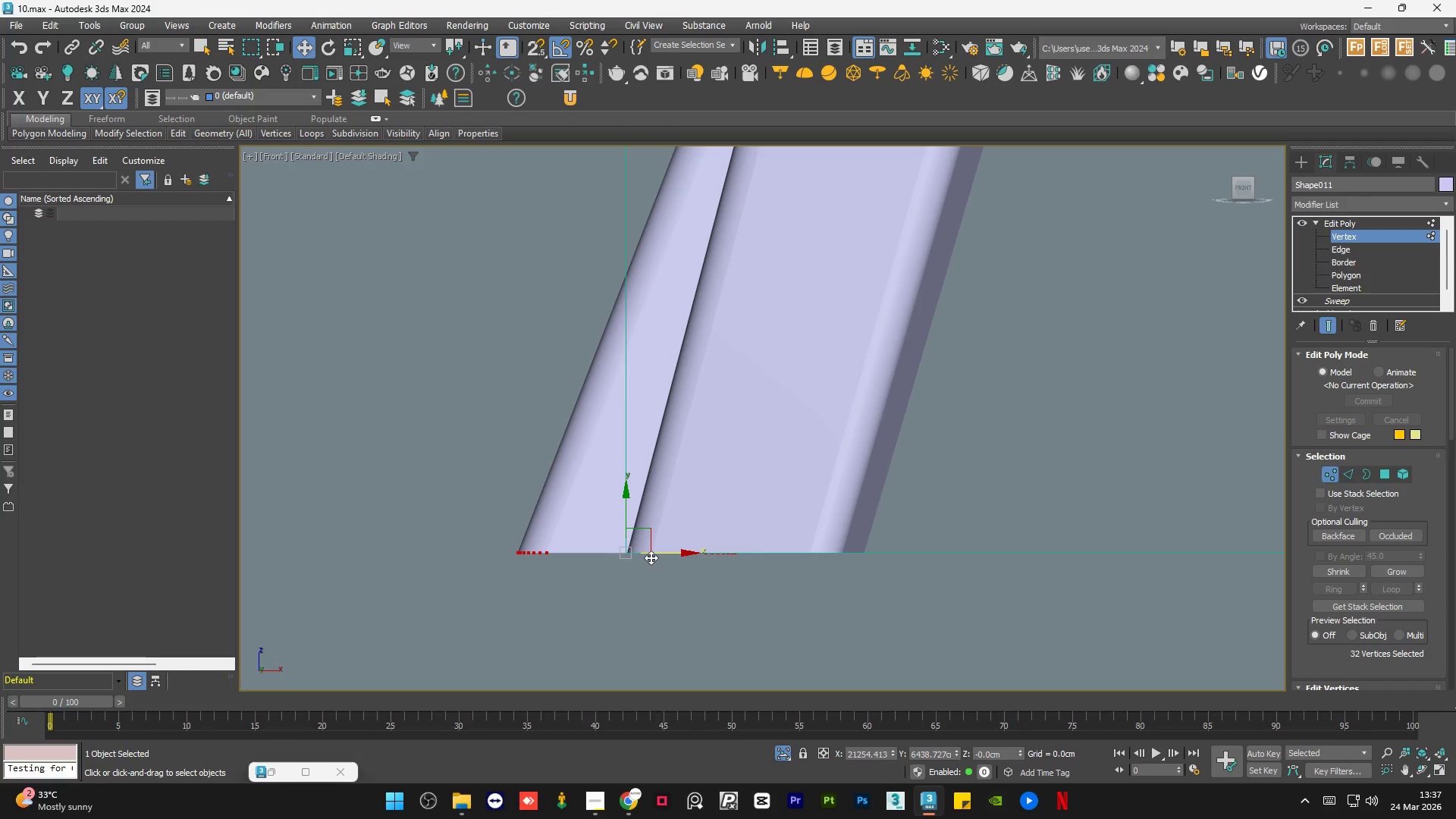 
scroll: coordinate [549, 606], scroll_direction: down, amount: 2.0
 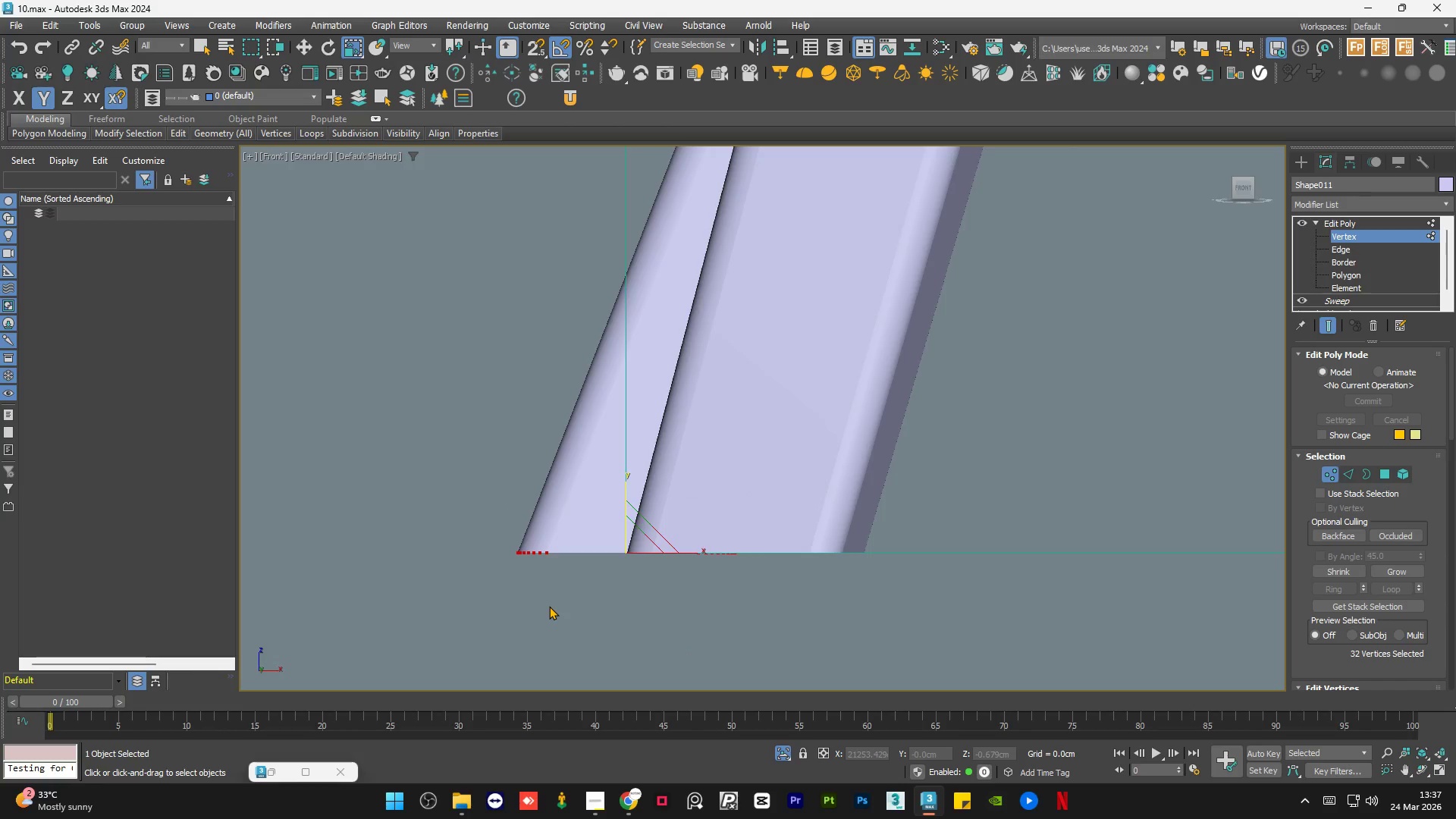 
left_click_drag(start_coordinate=[659, 554], to_coordinate=[767, 563])
 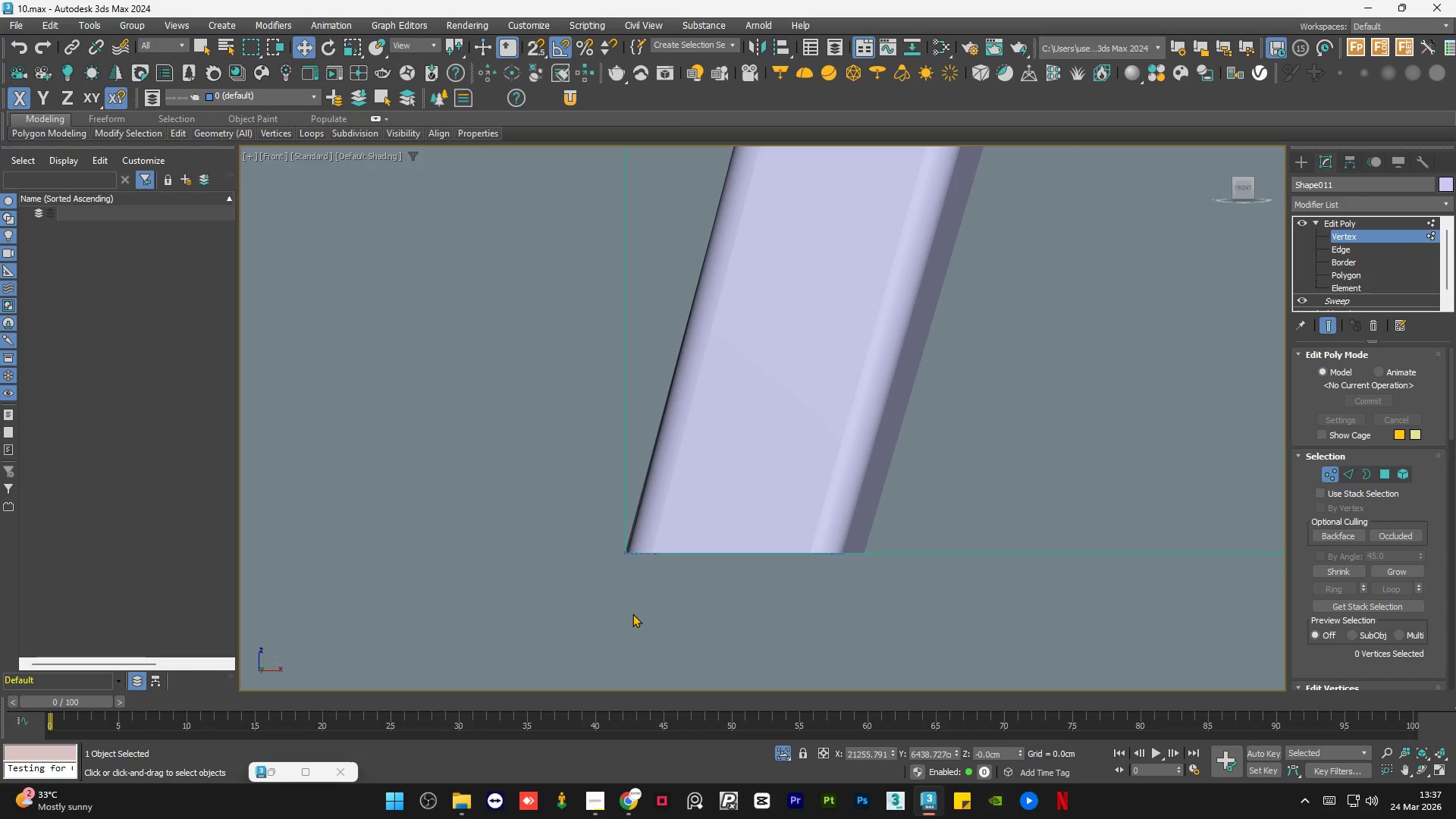 
scroll: coordinate [641, 614], scroll_direction: down, amount: 5.0
 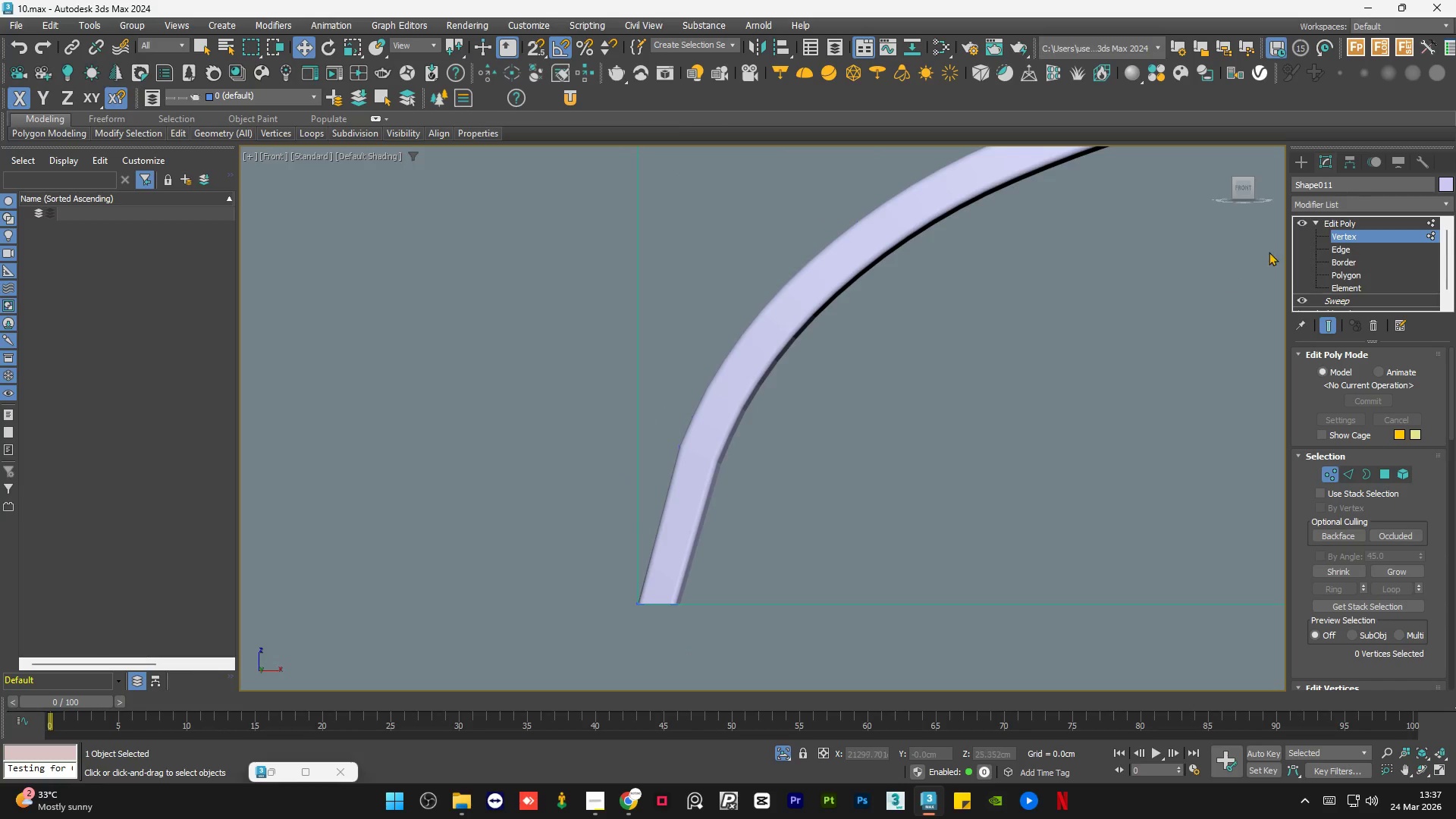 
left_click([1338, 228])
 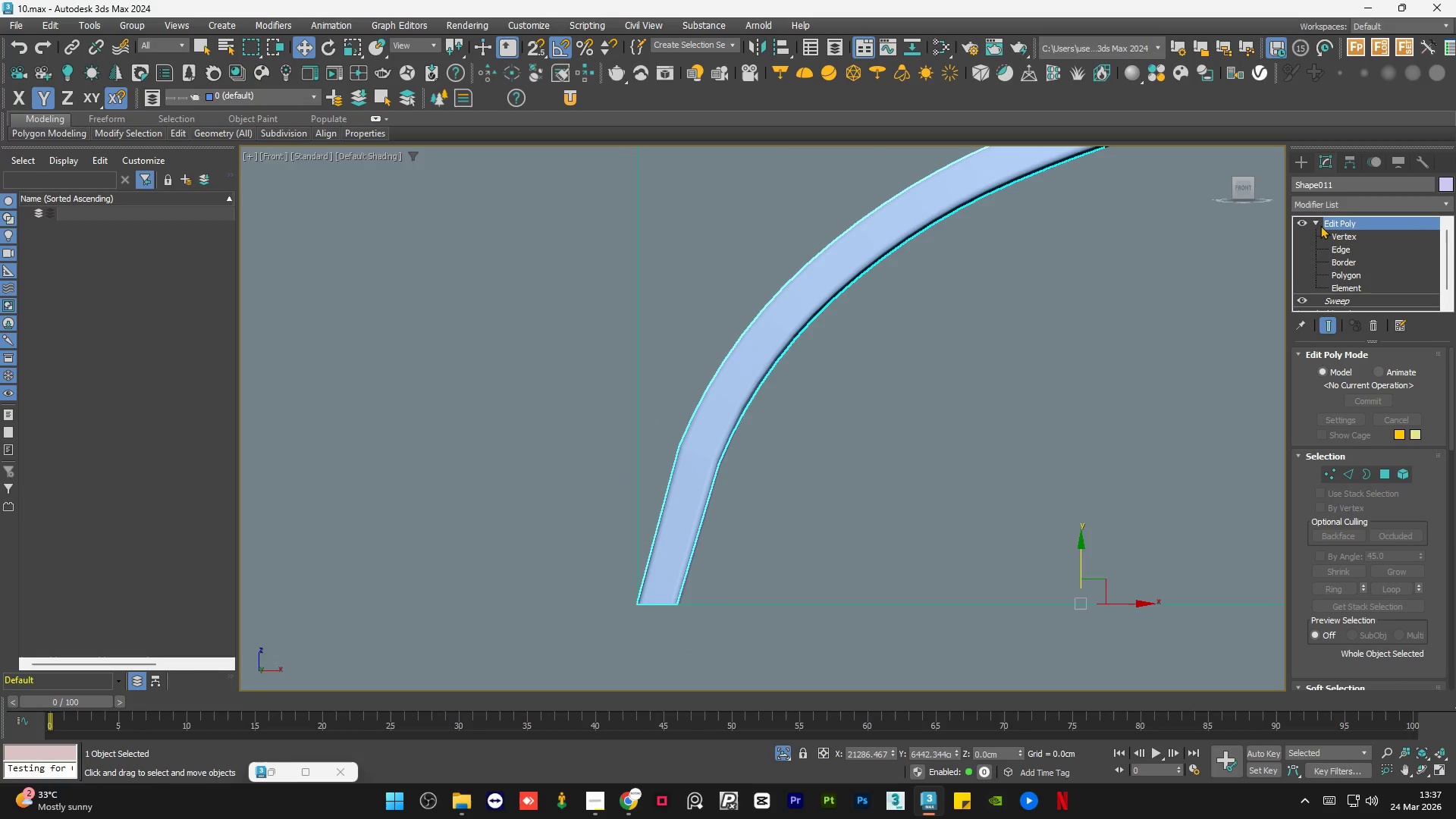 
left_click([1320, 225])
 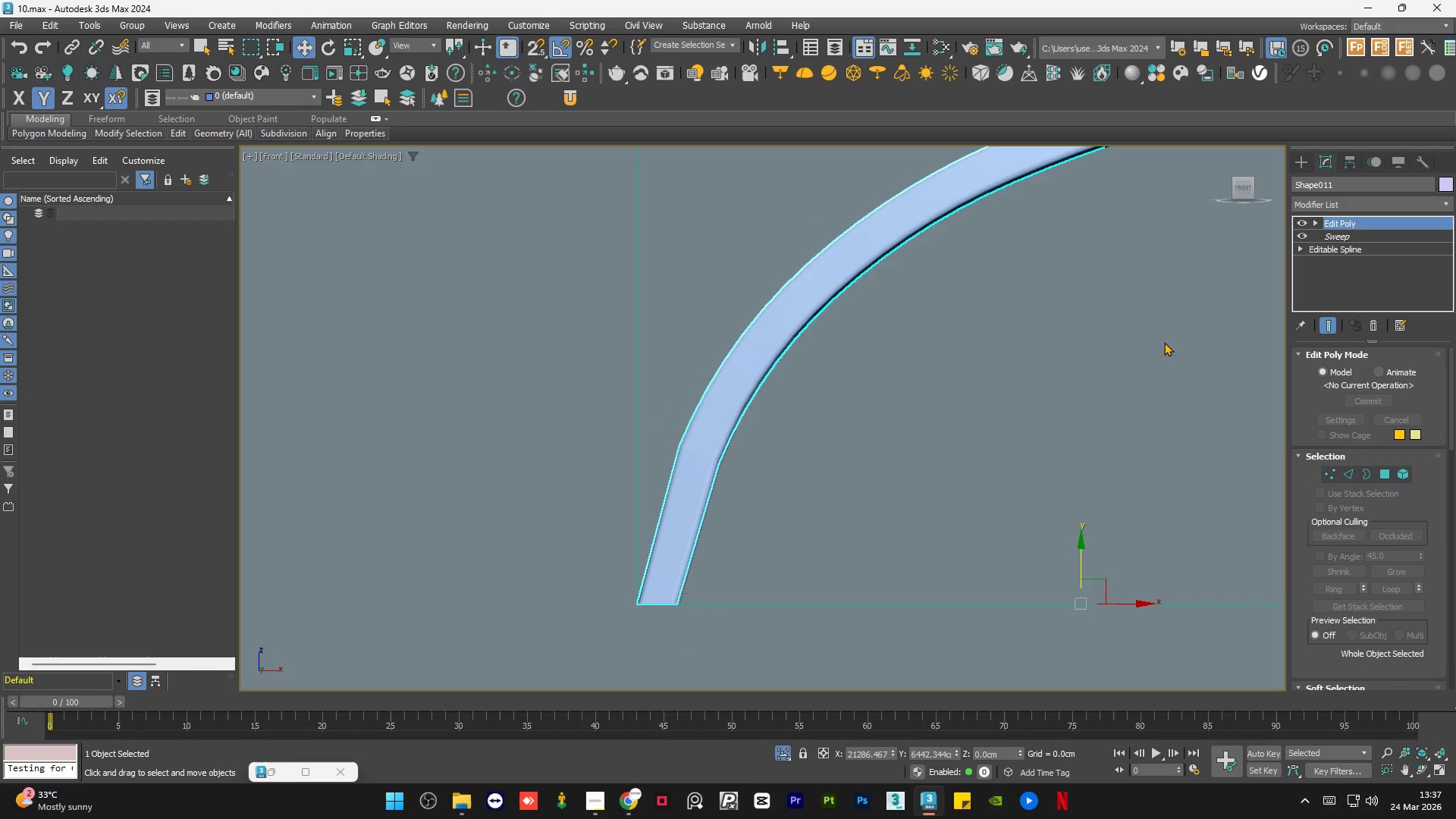 
double_click([1001, 397])
 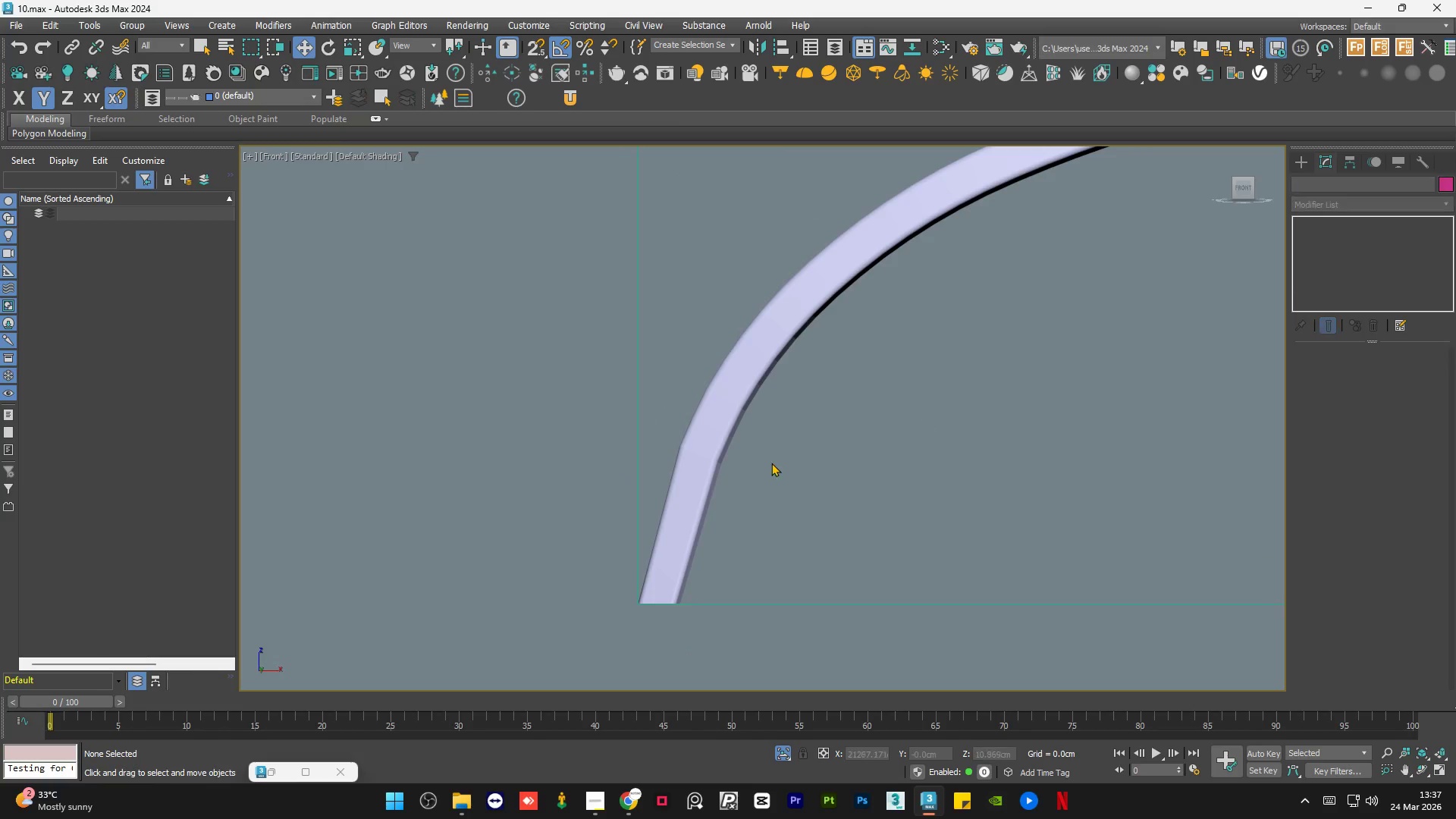 
hold_key(key=AltLeft, duration=0.84)
 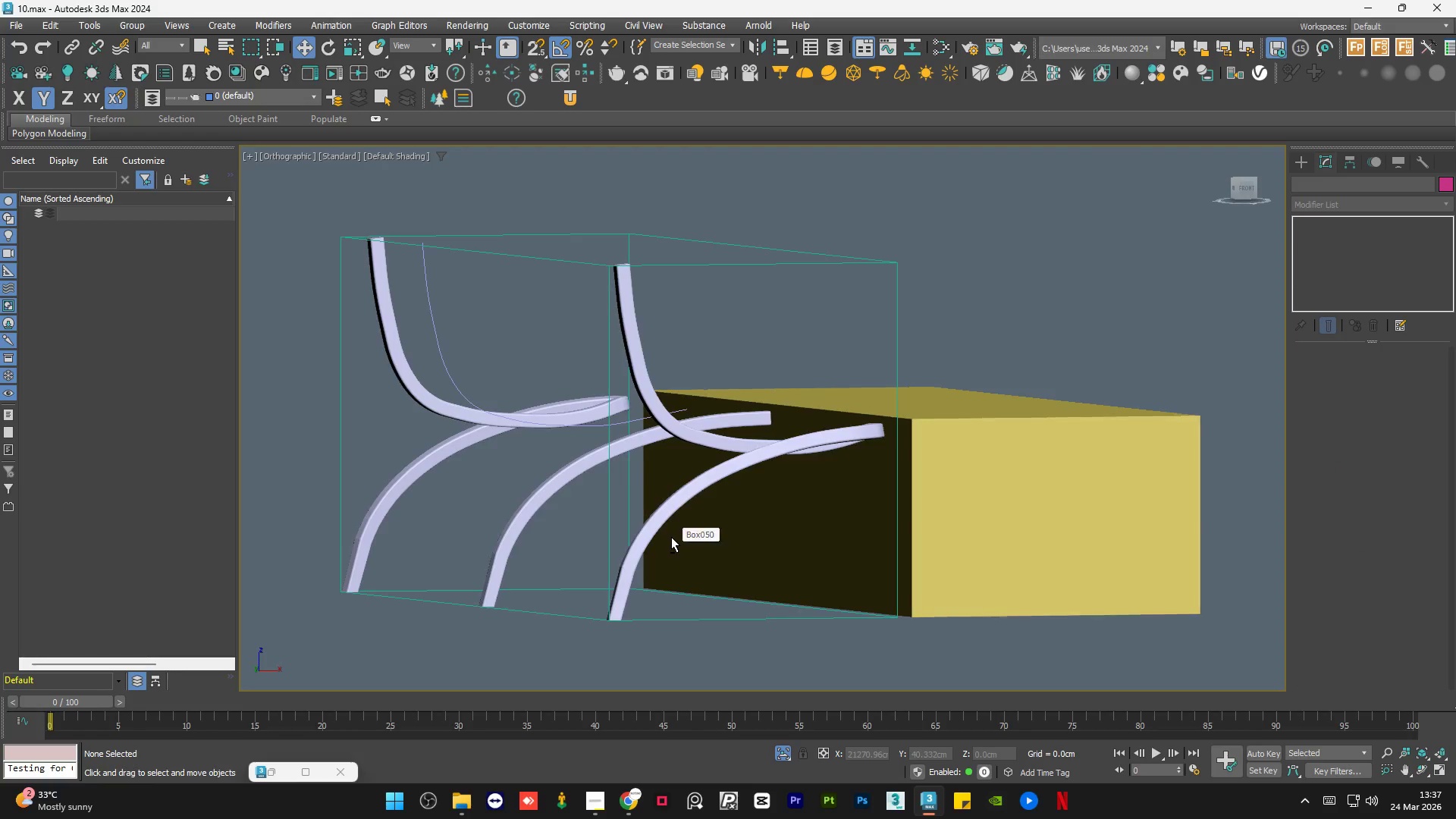 
scroll: coordinate [657, 515], scroll_direction: down, amount: 3.0
 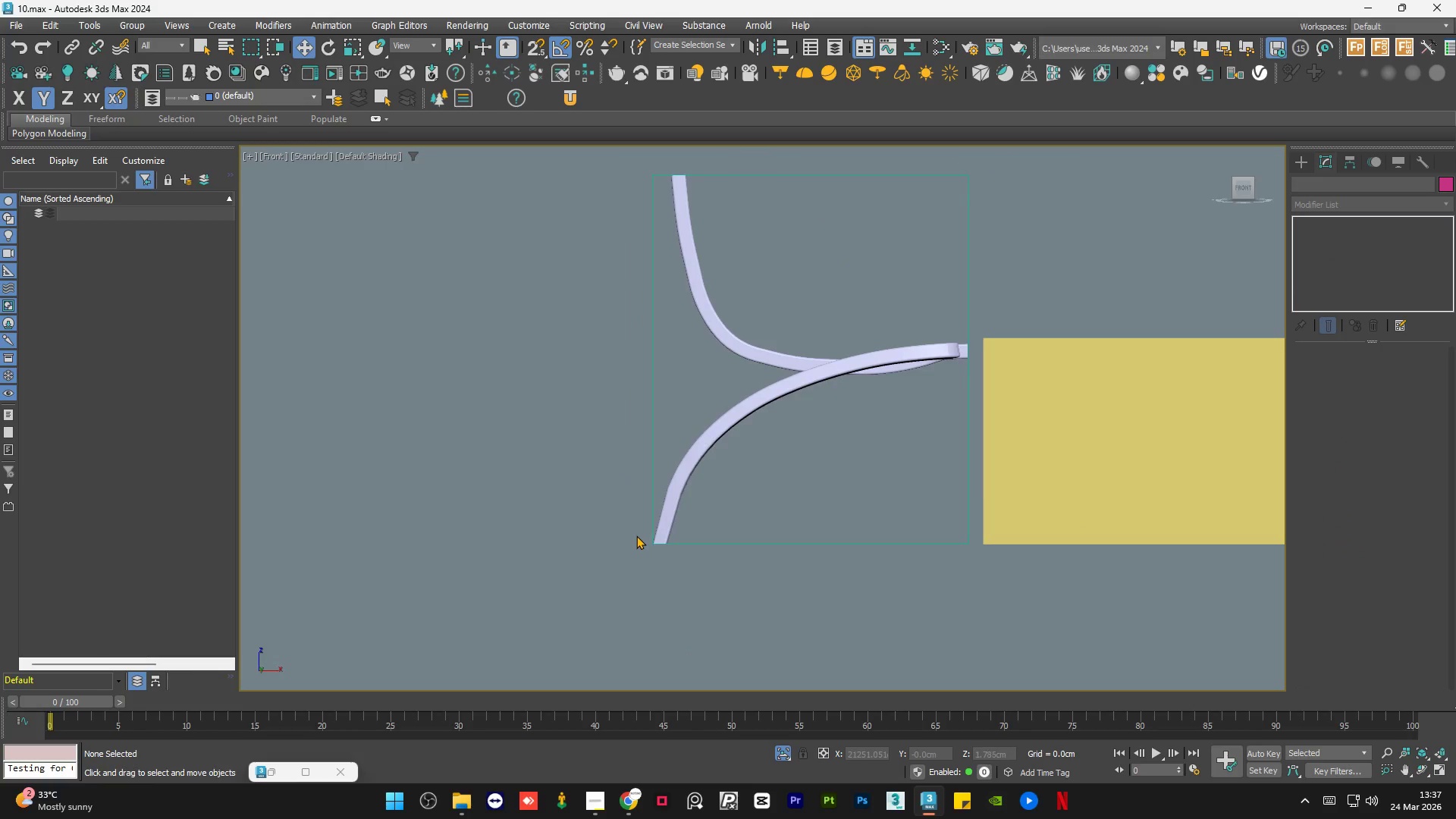 
hold_key(key=AltLeft, duration=7.38)
 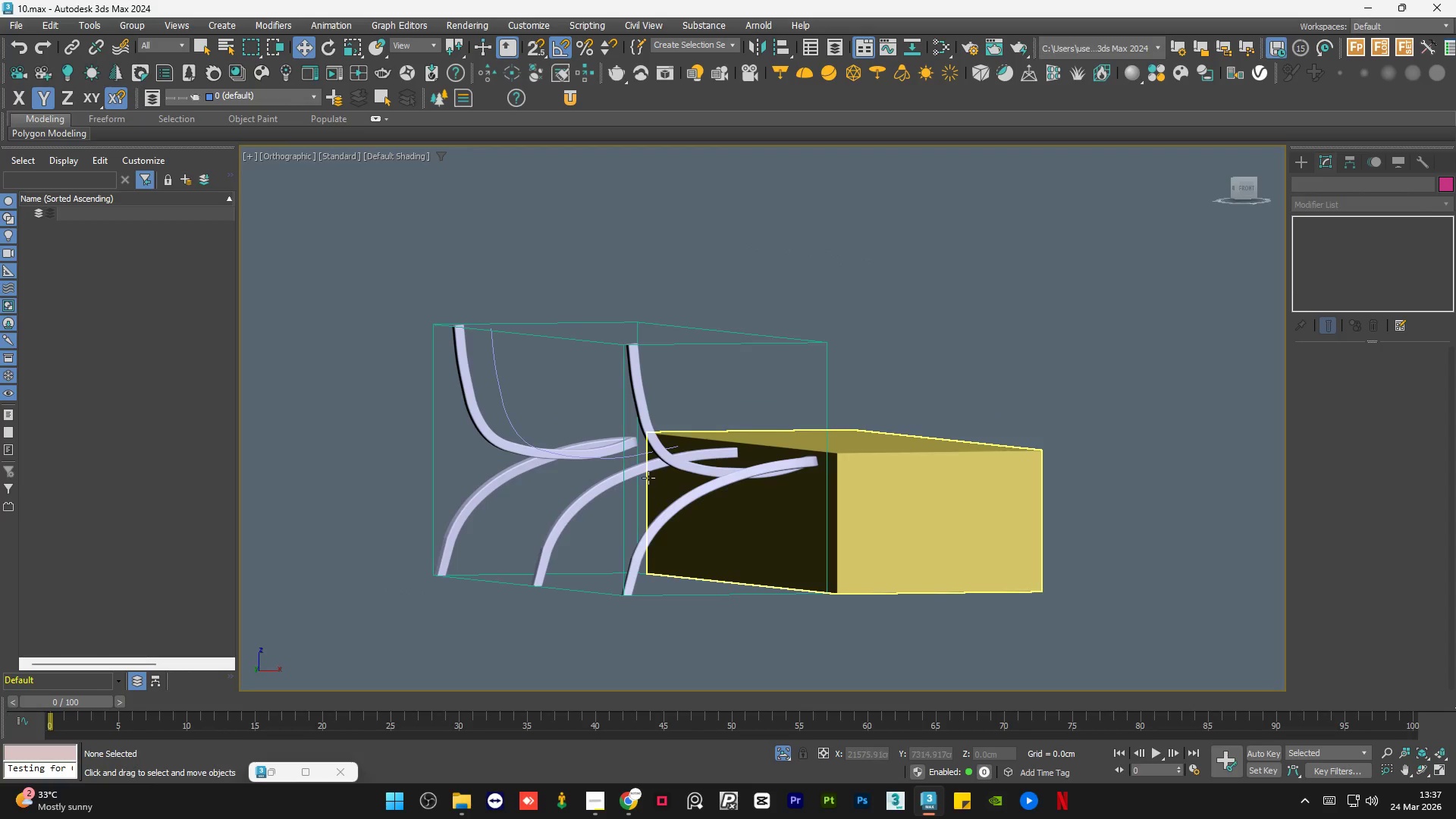 
key(Z)
 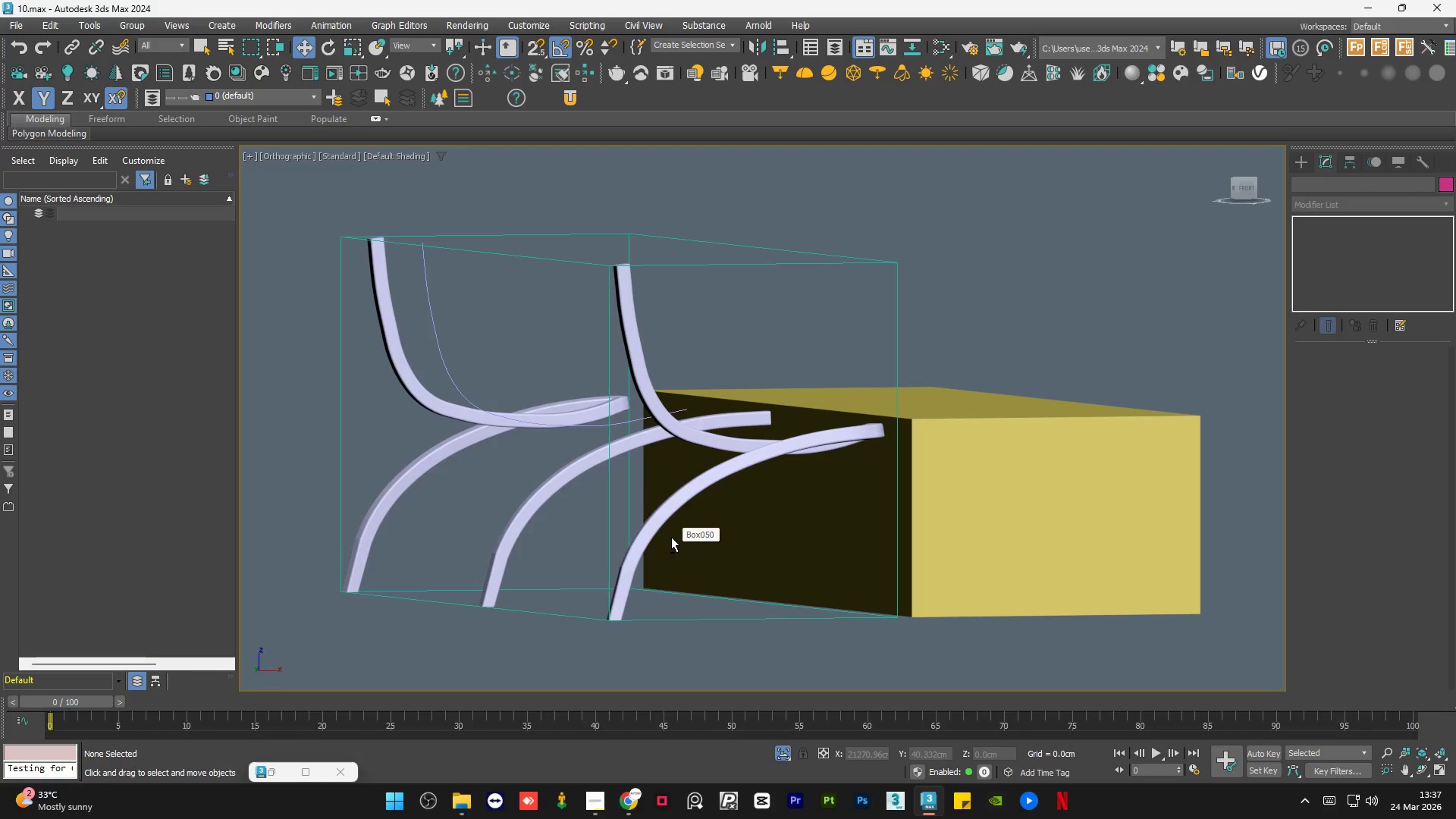 
scroll: coordinate [648, 478], scroll_direction: down, amount: 2.0
 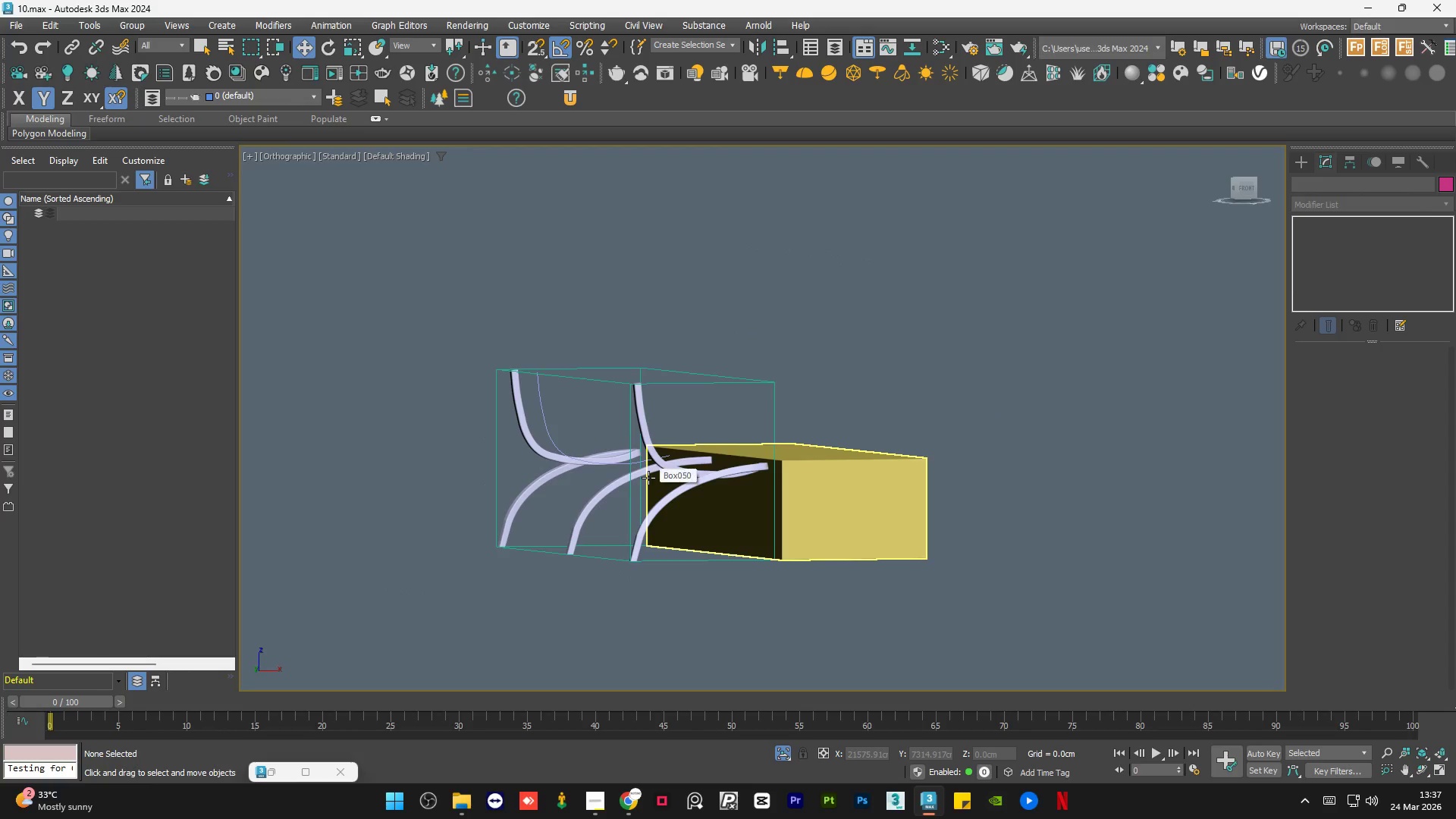 
hold_key(key=AltLeft, duration=0.77)
 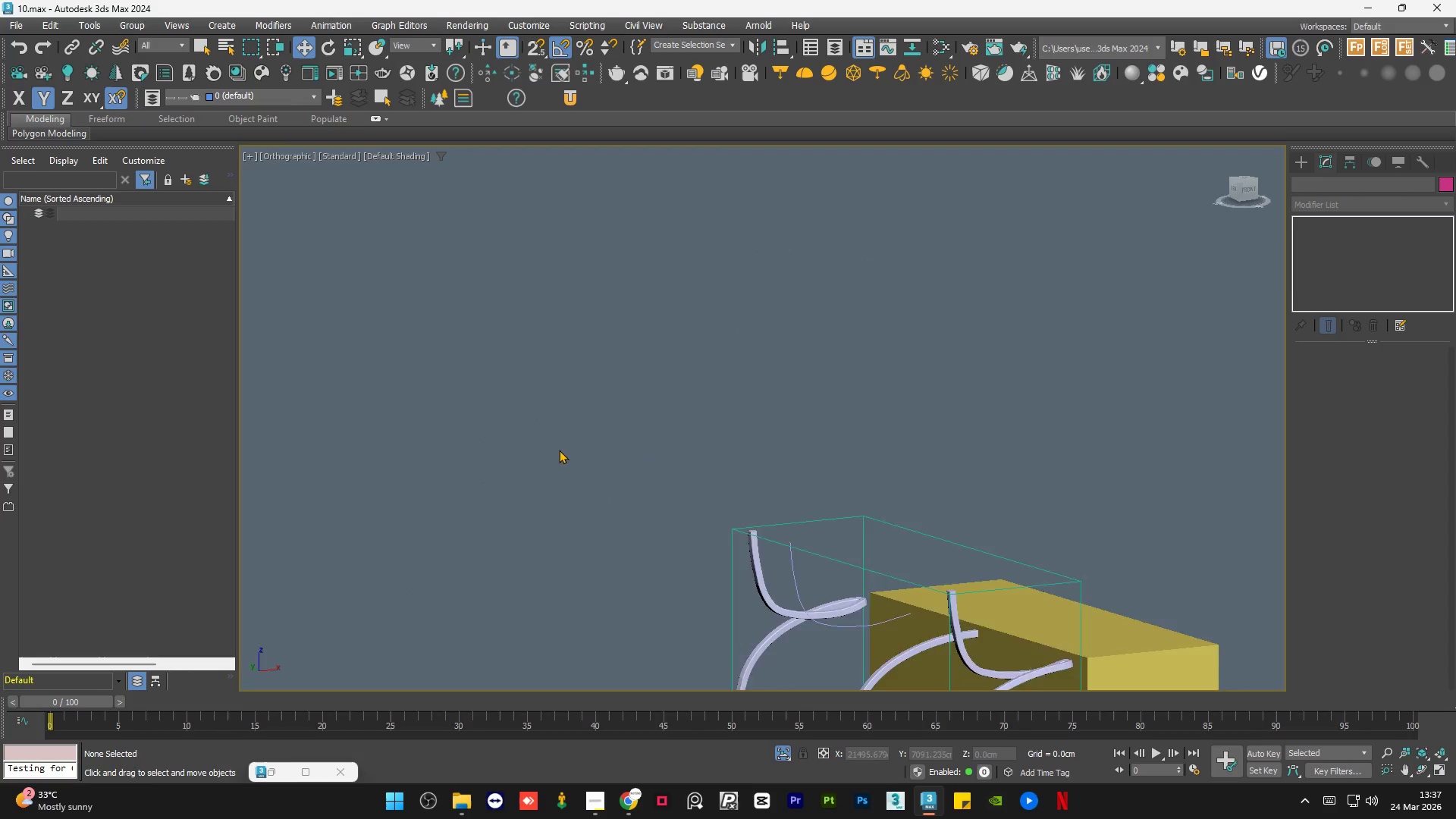 
hold_key(key=AltLeft, duration=0.72)
 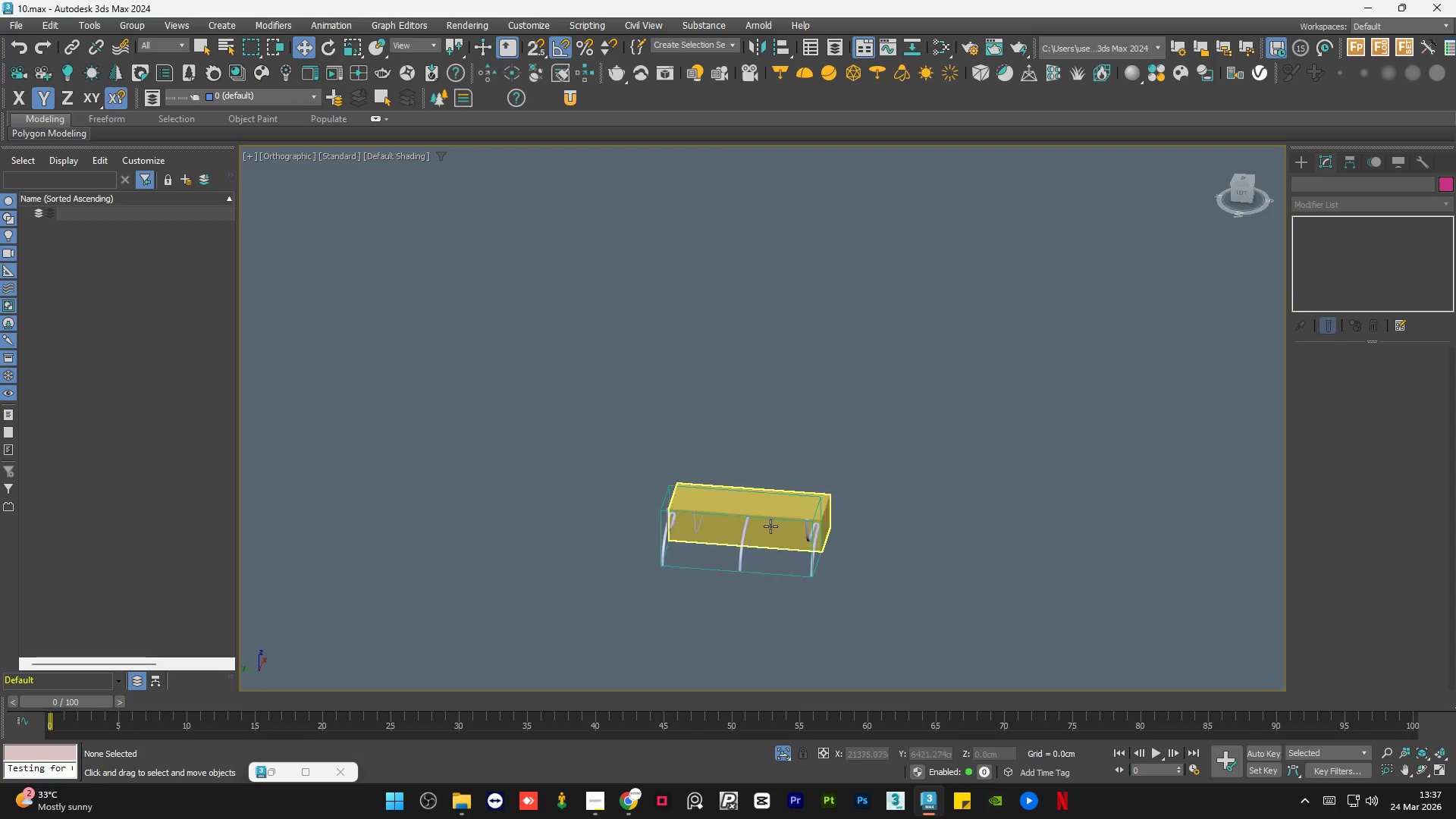 
scroll: coordinate [557, 457], scroll_direction: down, amount: 3.0
 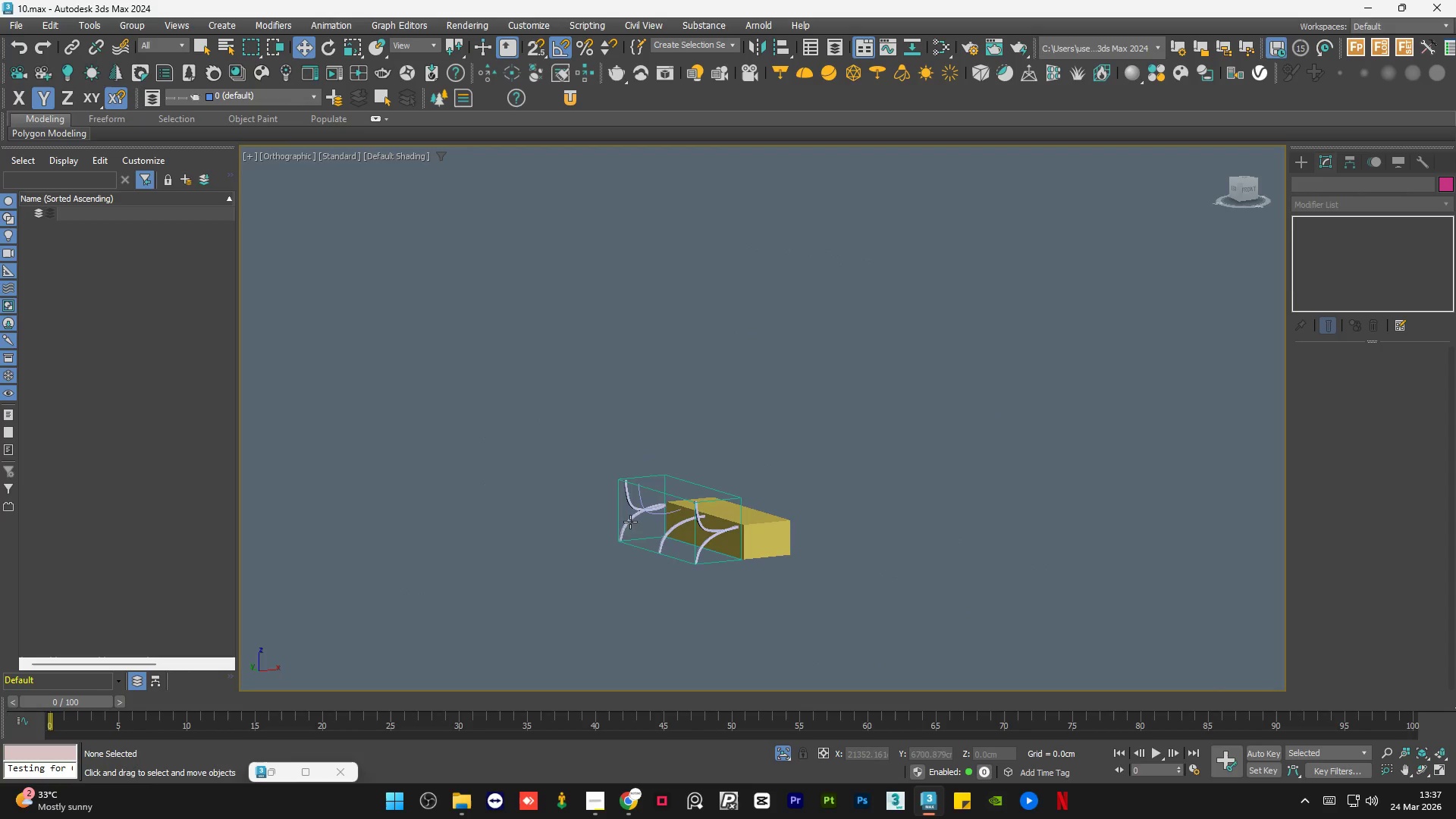 
scroll: coordinate [844, 532], scroll_direction: up, amount: 8.0
 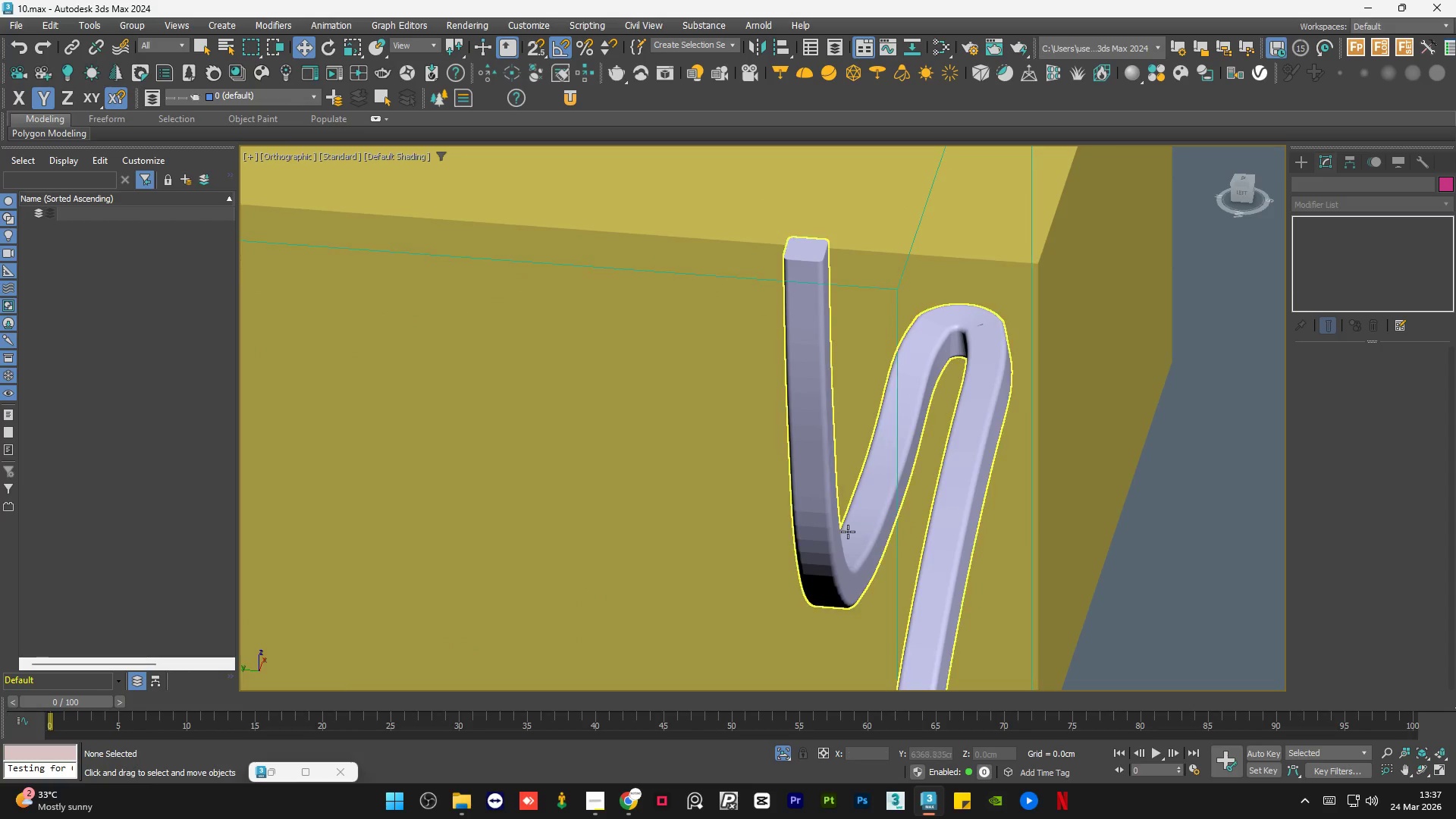 
scroll: coordinate [1021, 585], scroll_direction: down, amount: 4.0
 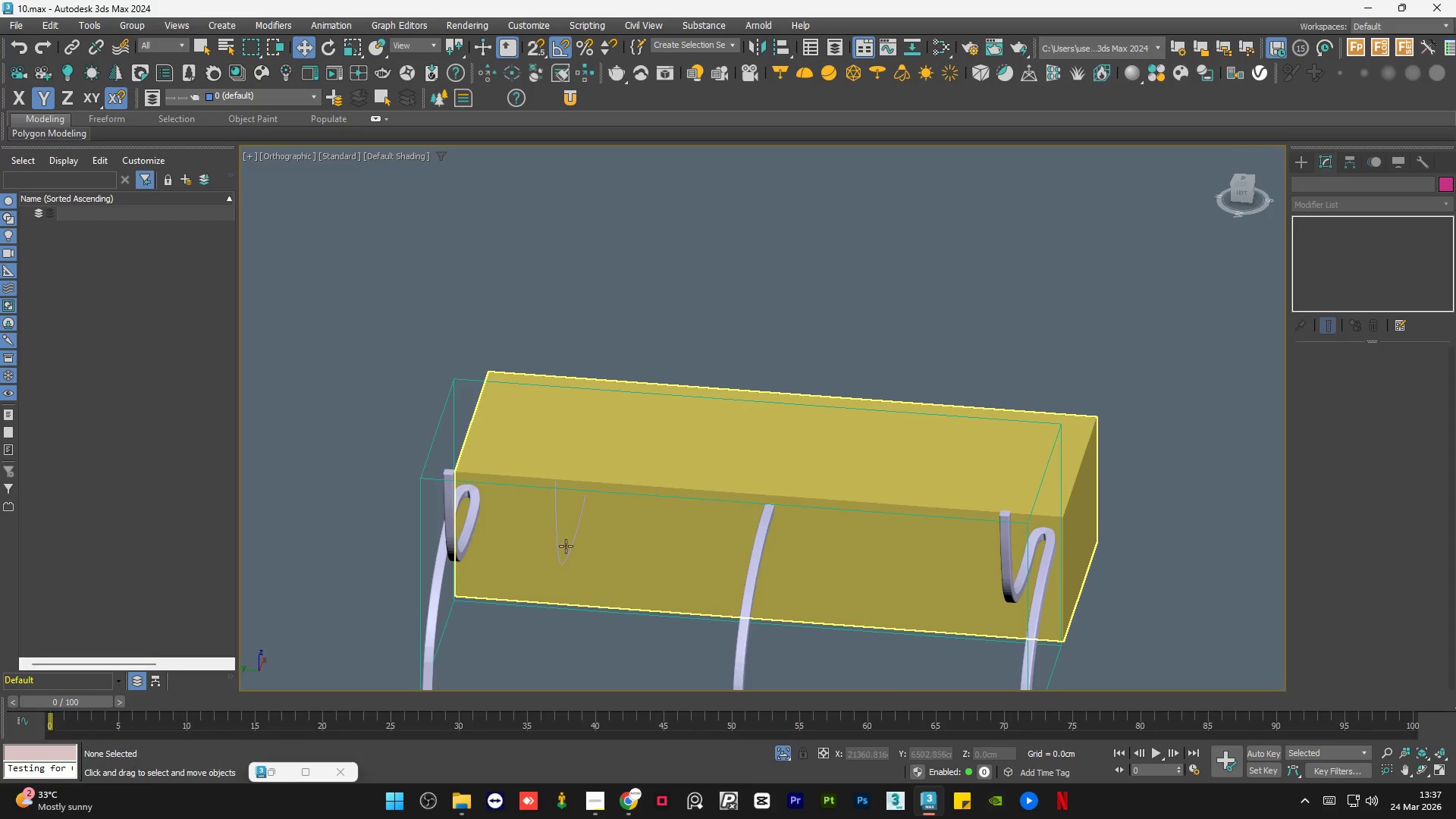 
scroll: coordinate [662, 378], scroll_direction: up, amount: 7.0
 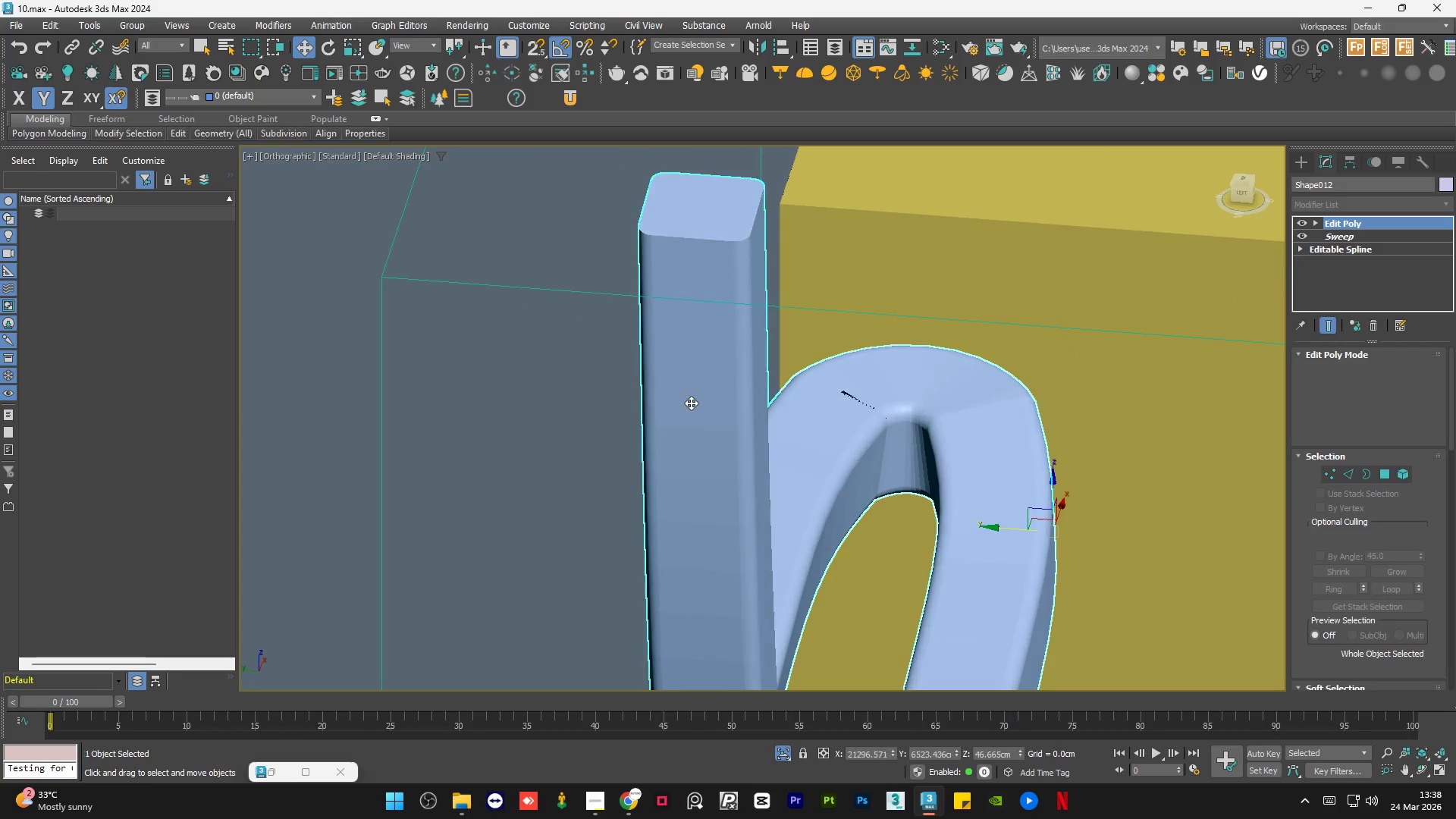 
hold_key(key=AltLeft, duration=0.58)
 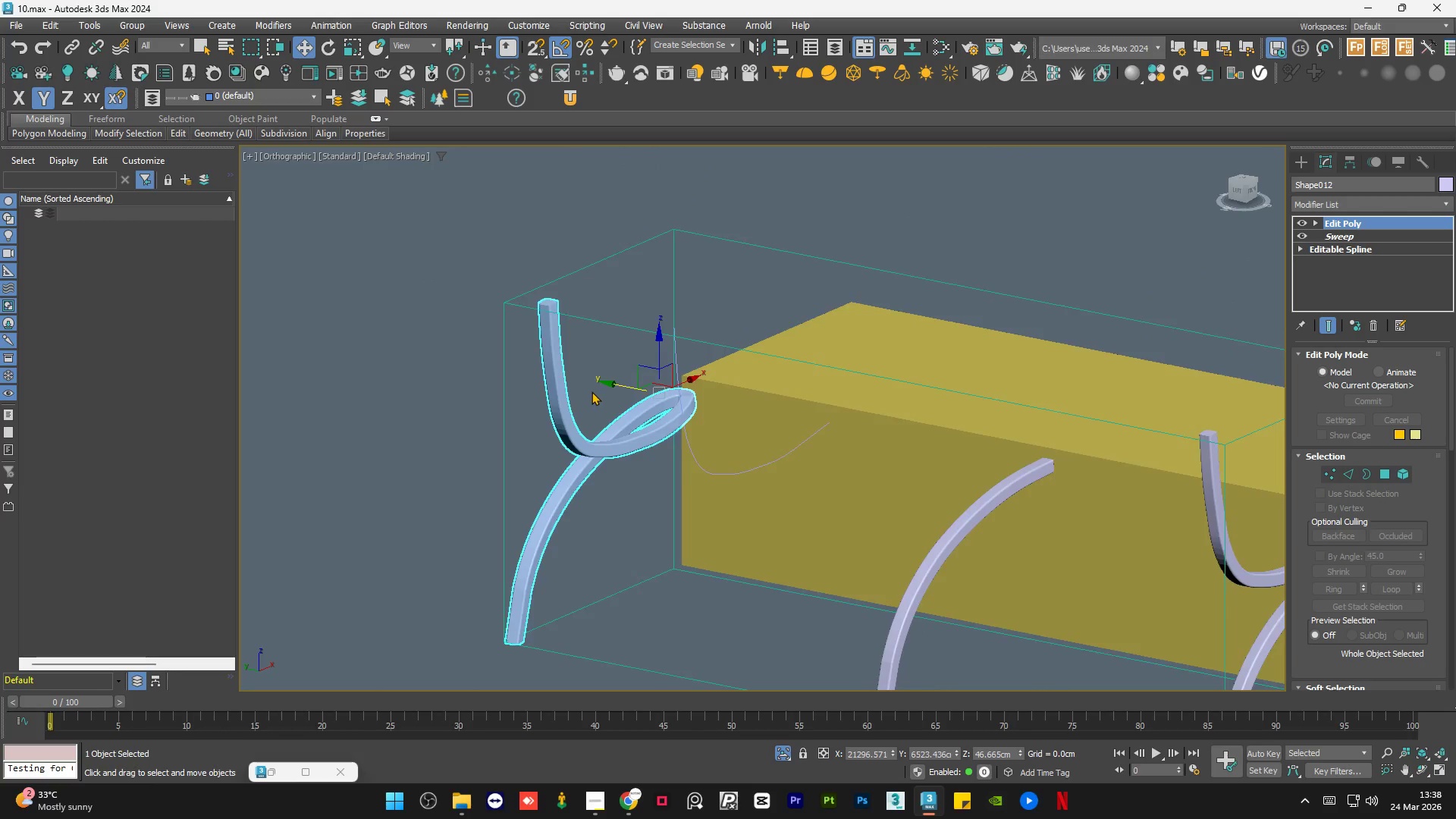 
scroll: coordinate [589, 391], scroll_direction: down, amount: 7.0
 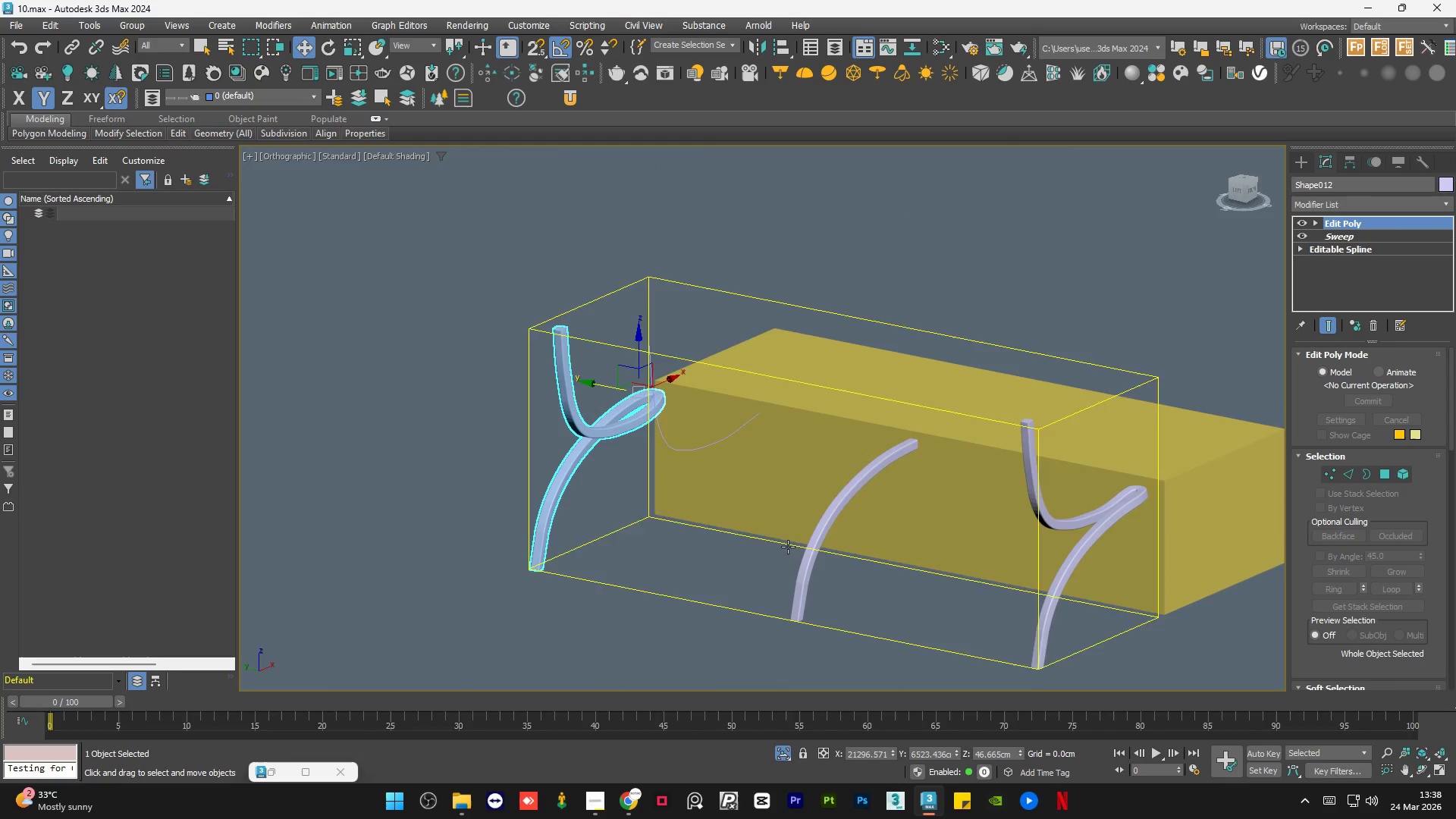 
scroll: coordinate [806, 570], scroll_direction: up, amount: 6.0
 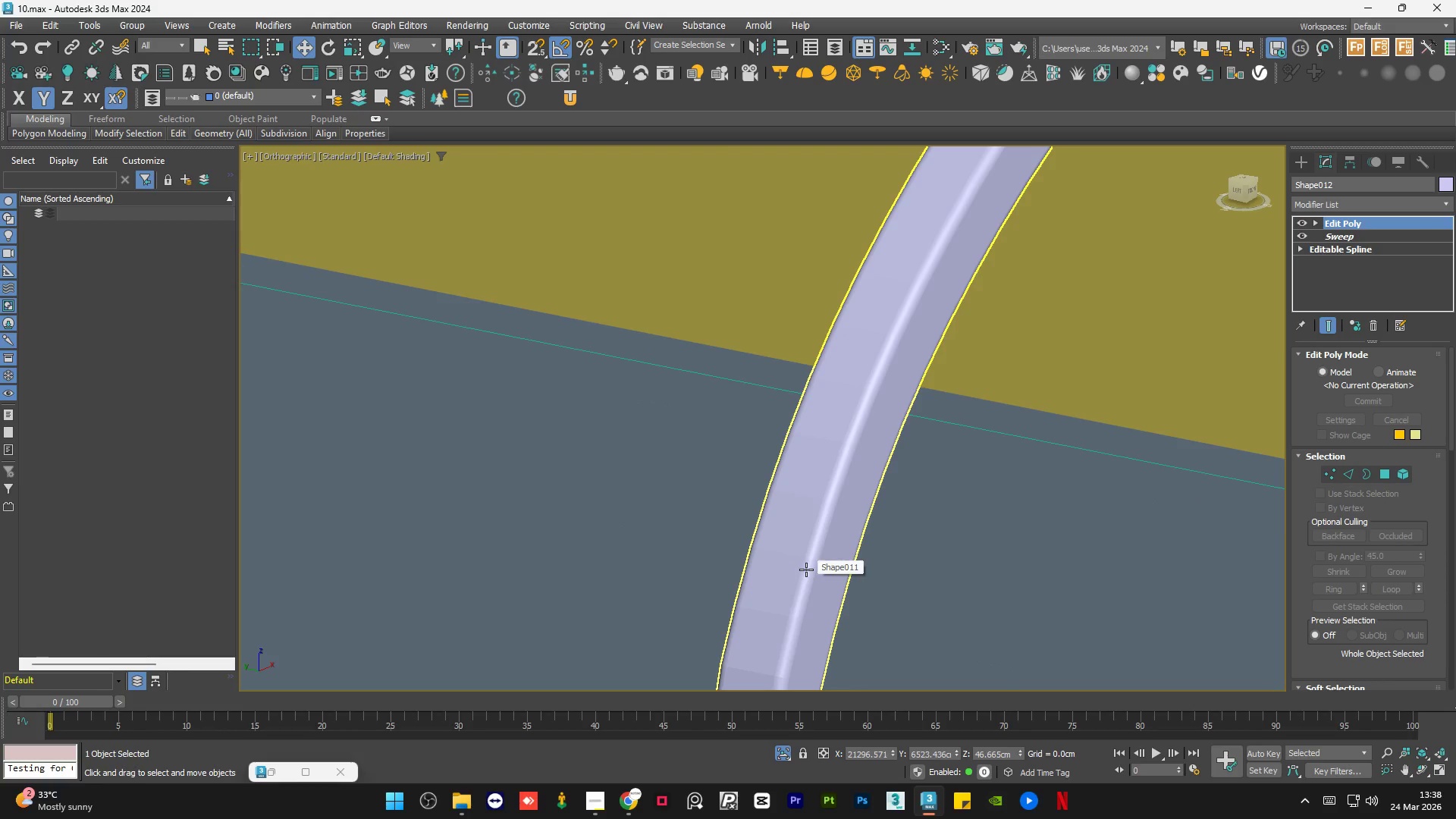 
scroll: coordinate [829, 427], scroll_direction: down, amount: 2.0
 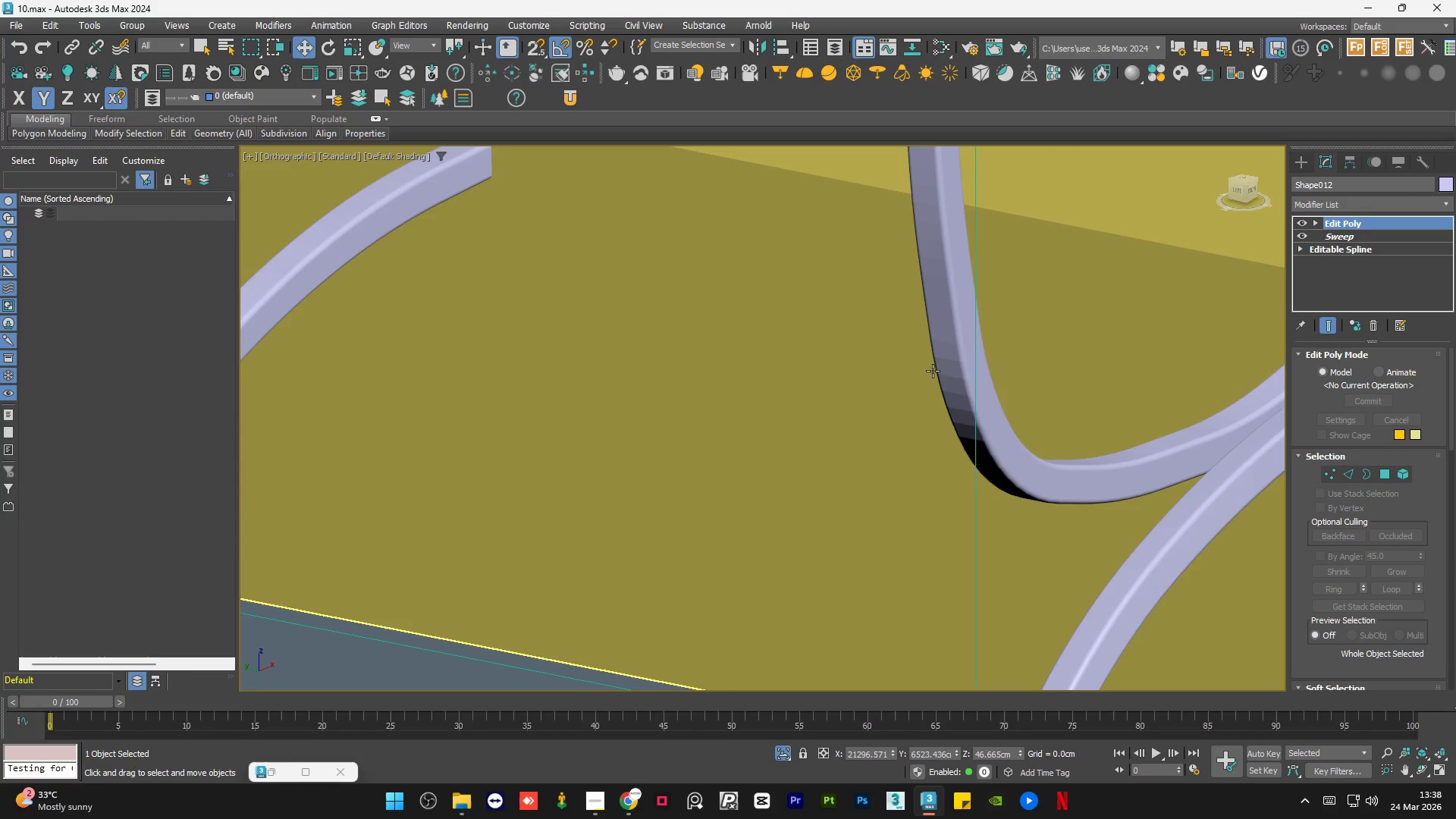 
scroll: coordinate [980, 386], scroll_direction: up, amount: 3.0
 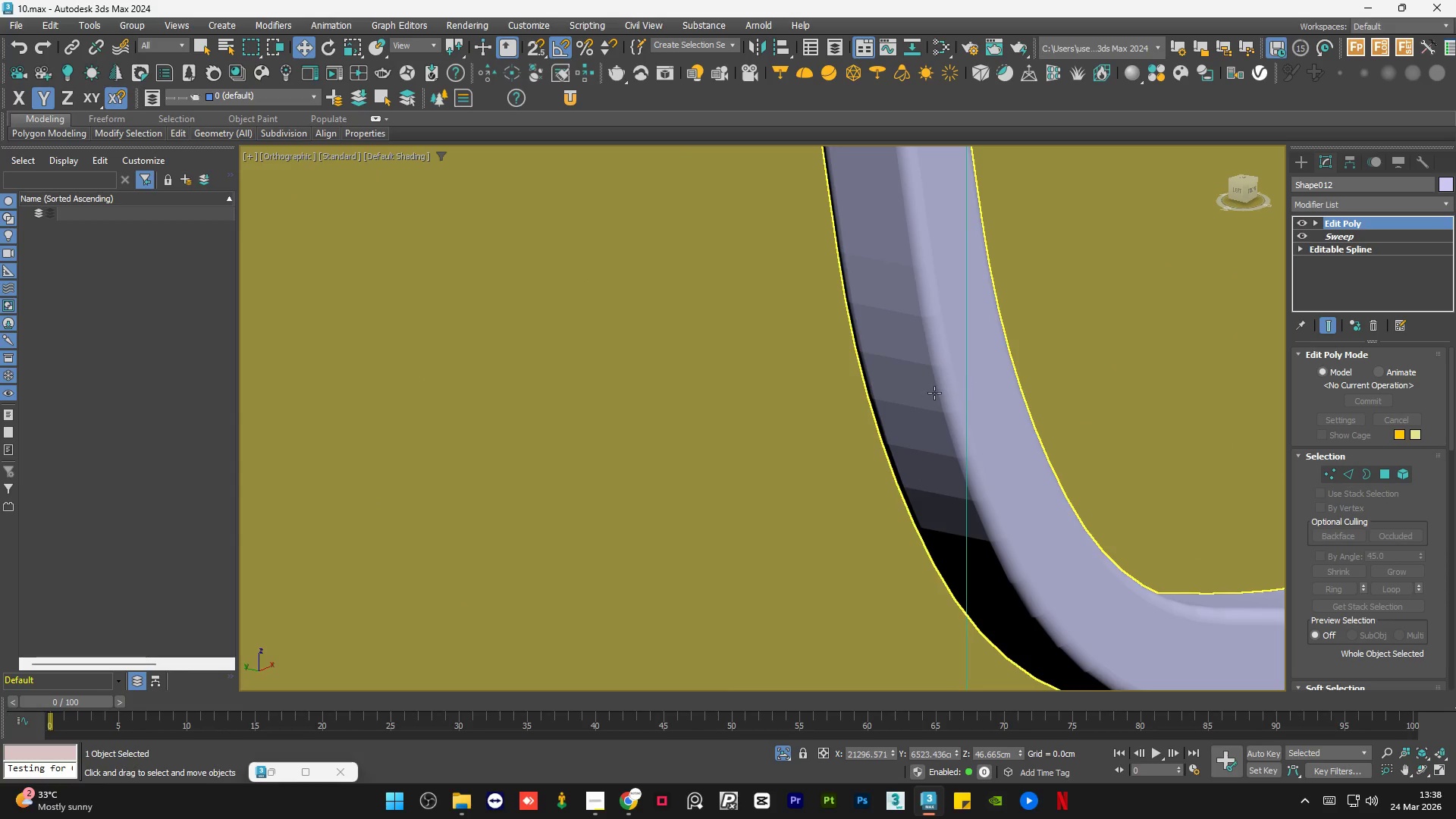 
left_click([934, 392])
 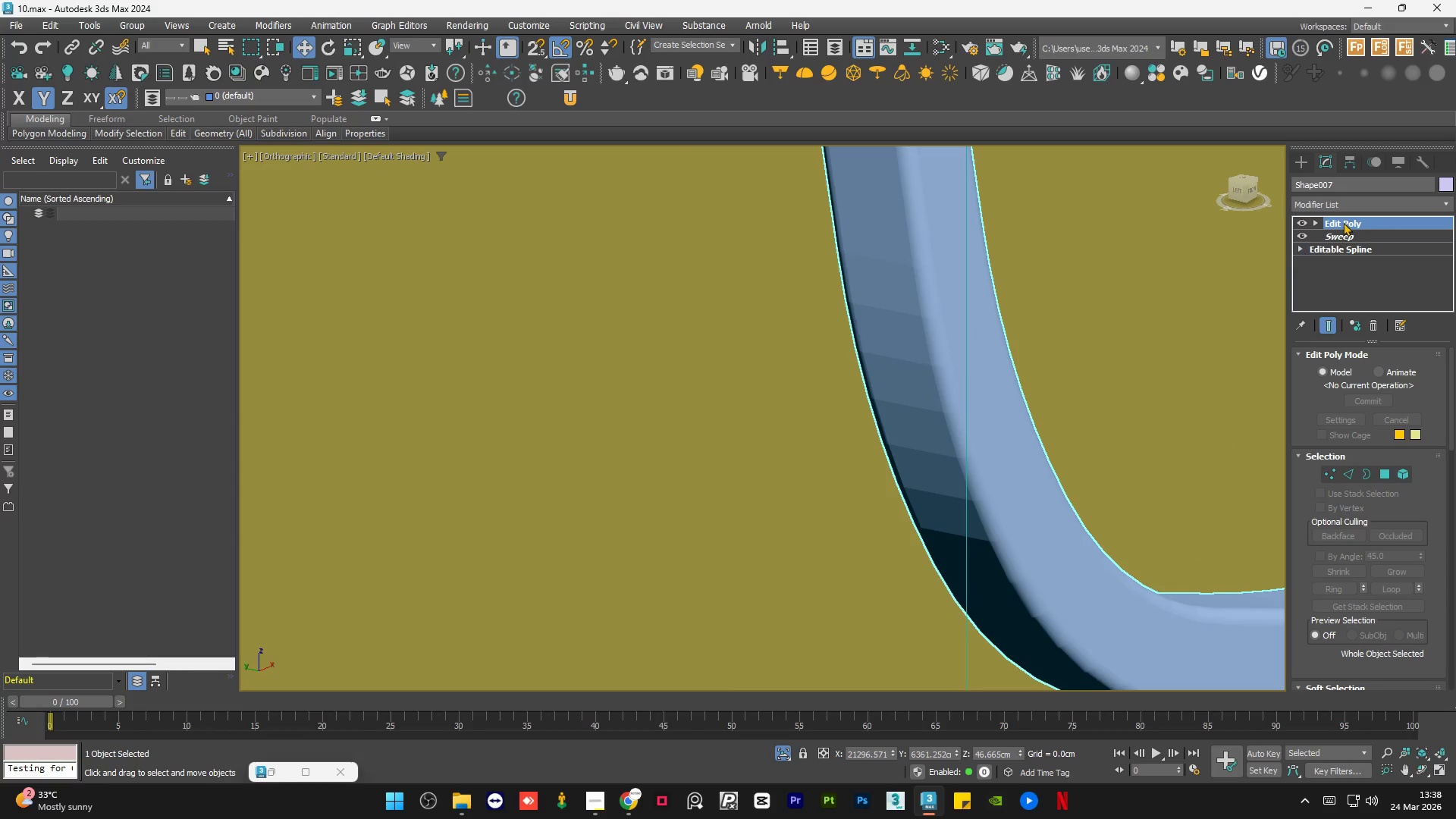 
left_click([1351, 208])
 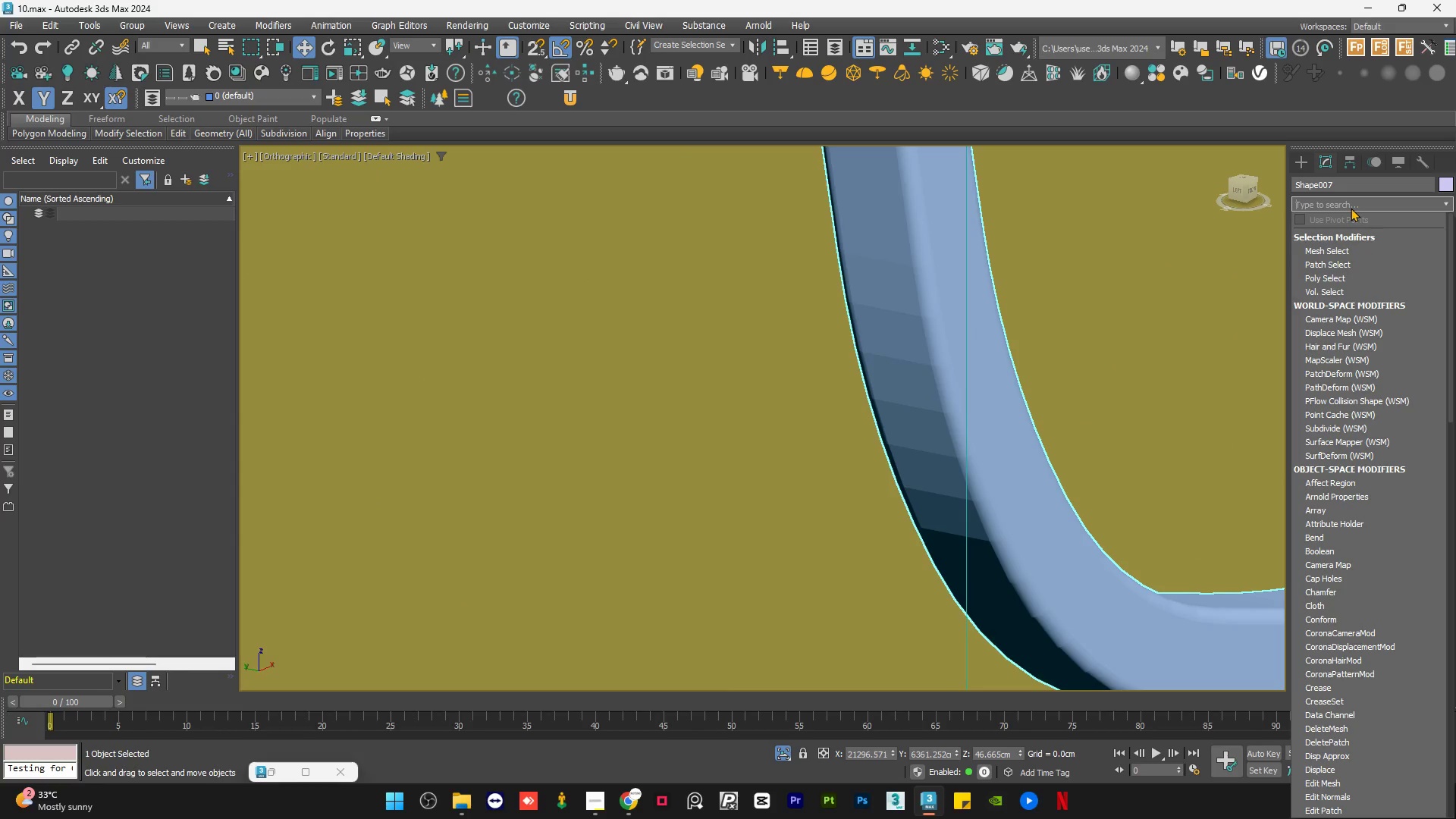 
type(me)
 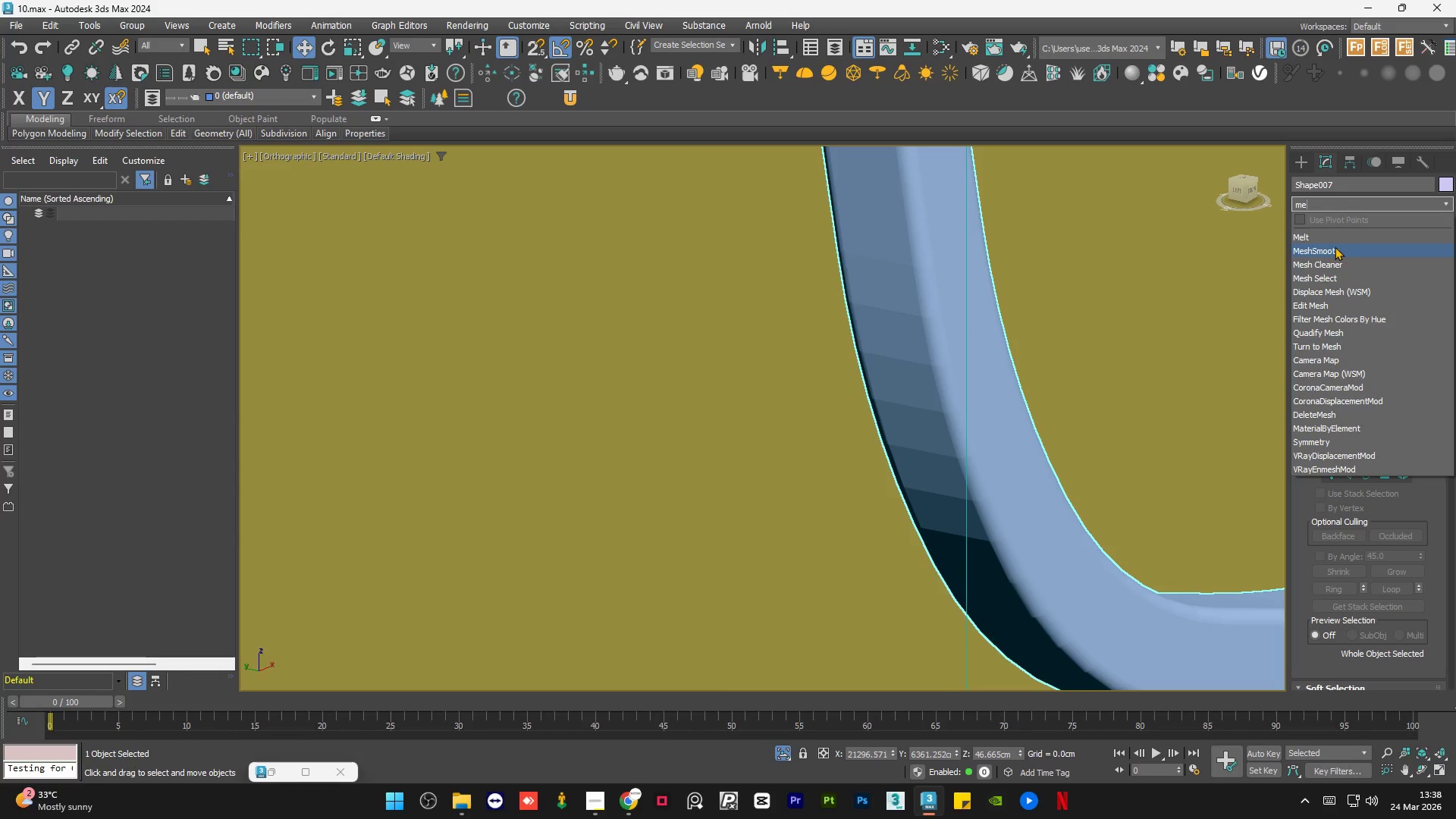 
left_click([1335, 246])
 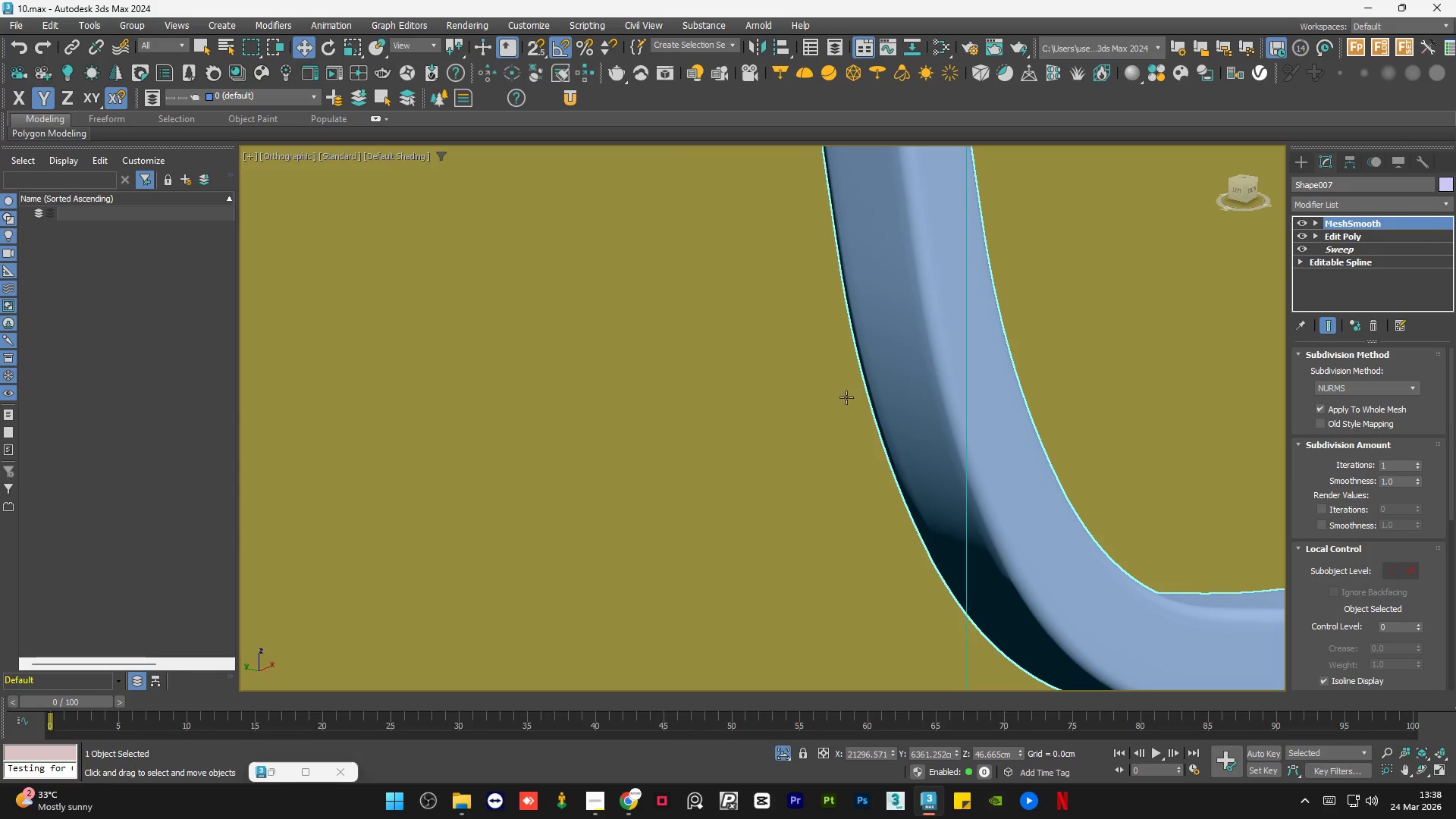 
hold_key(key=AltLeft, duration=0.58)
 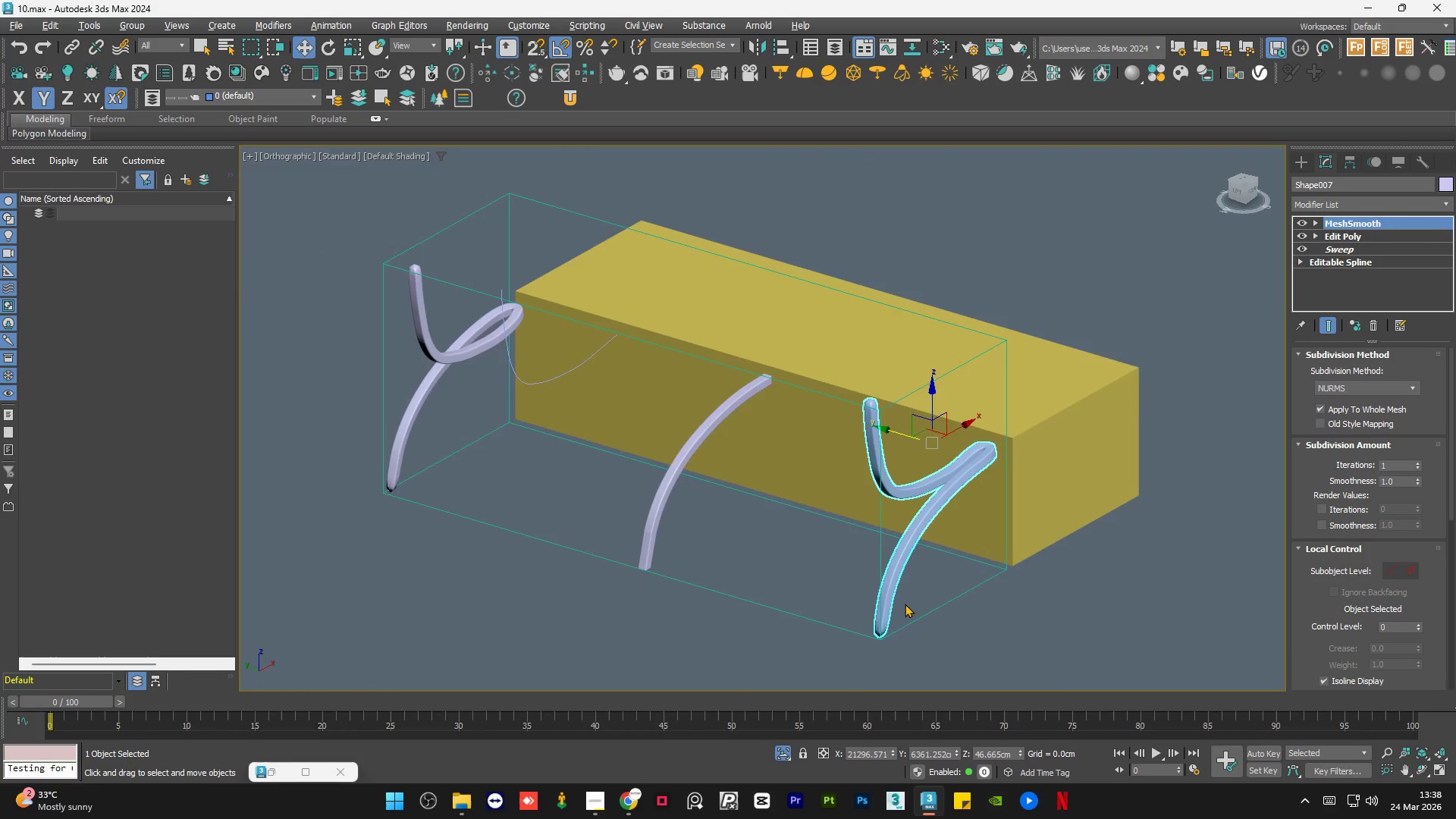 
scroll: coordinate [896, 479], scroll_direction: down, amount: 7.0
 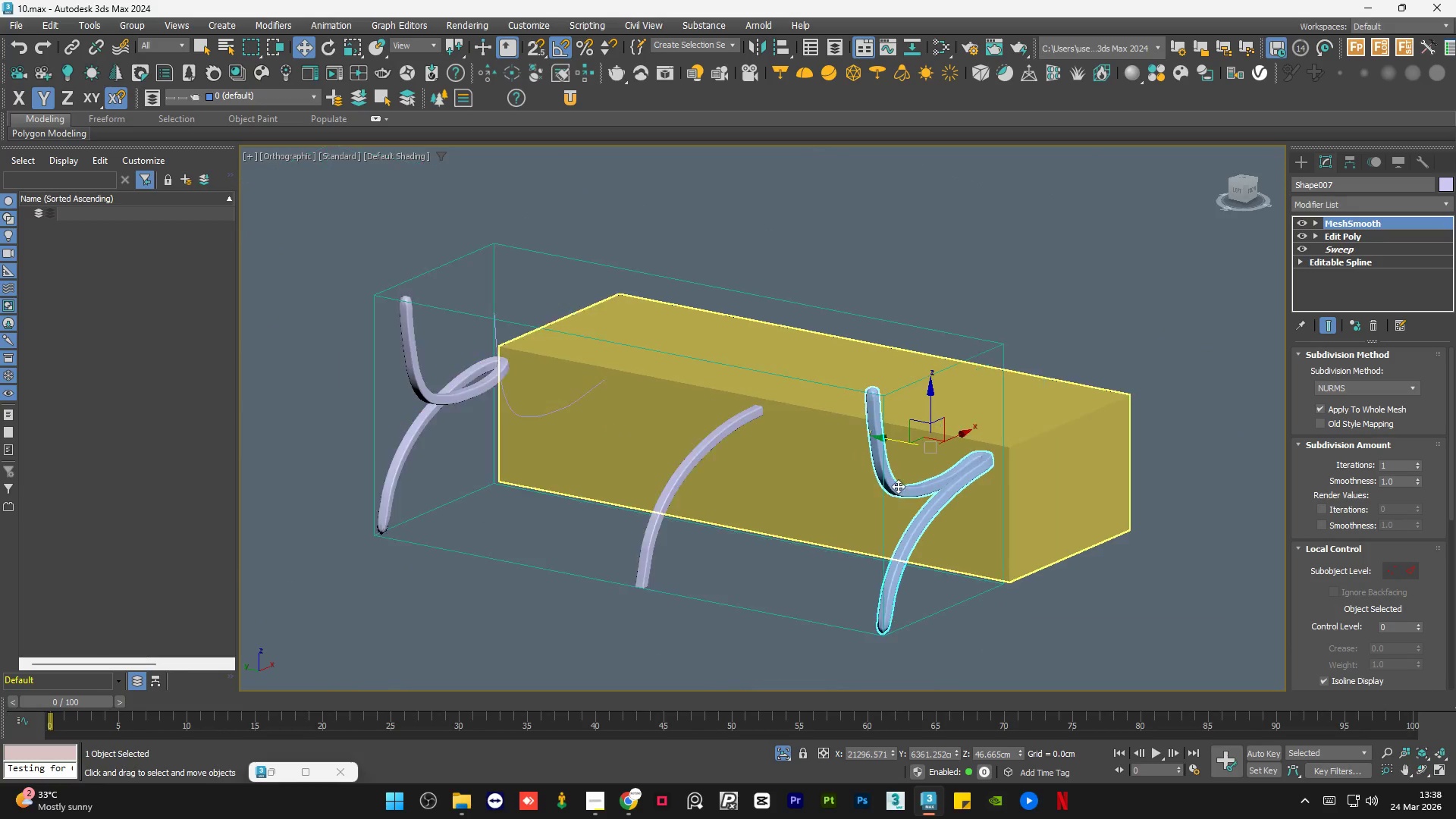 
scroll: coordinate [900, 531], scroll_direction: up, amount: 2.0
 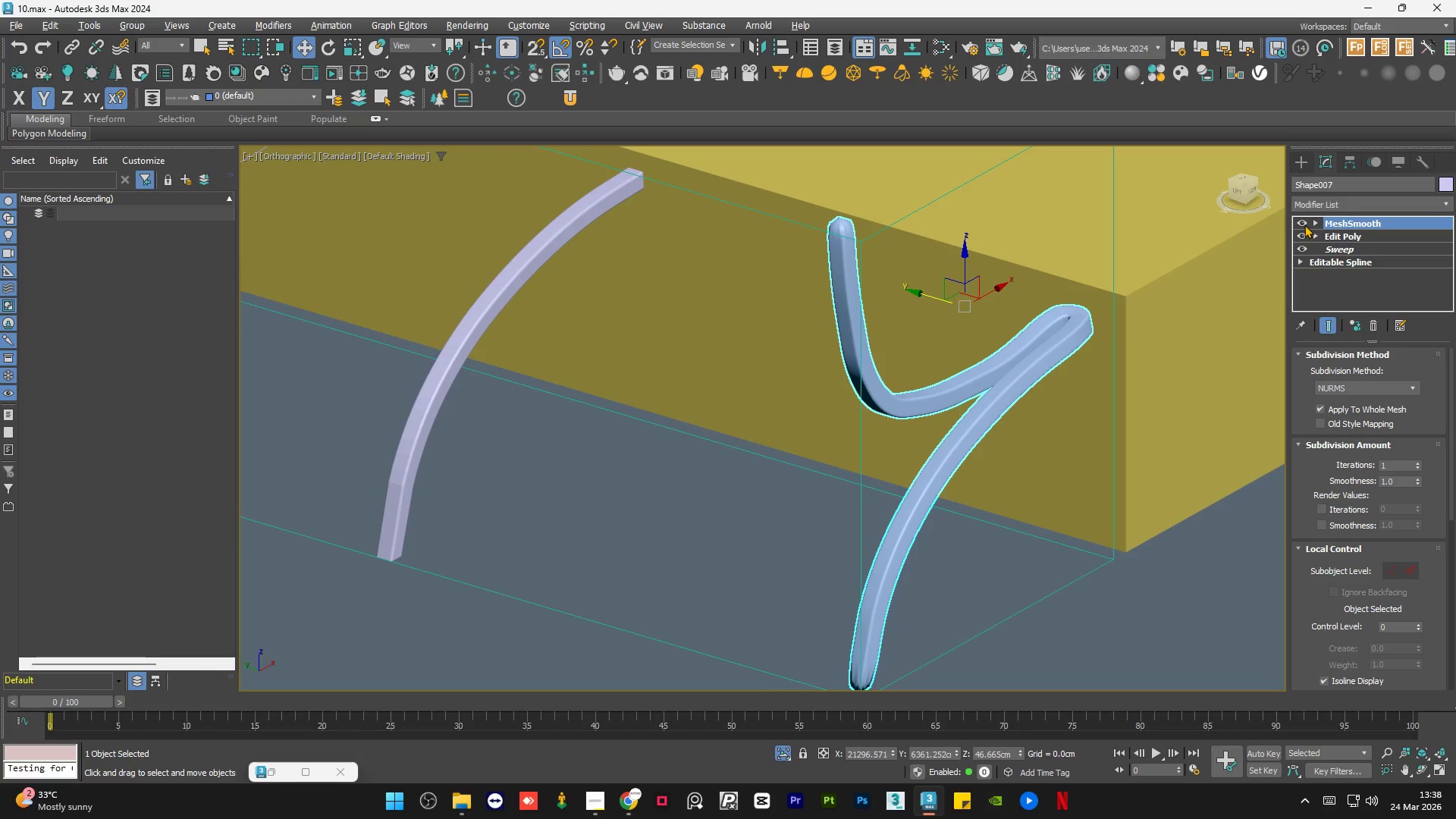 
left_click([1304, 220])
 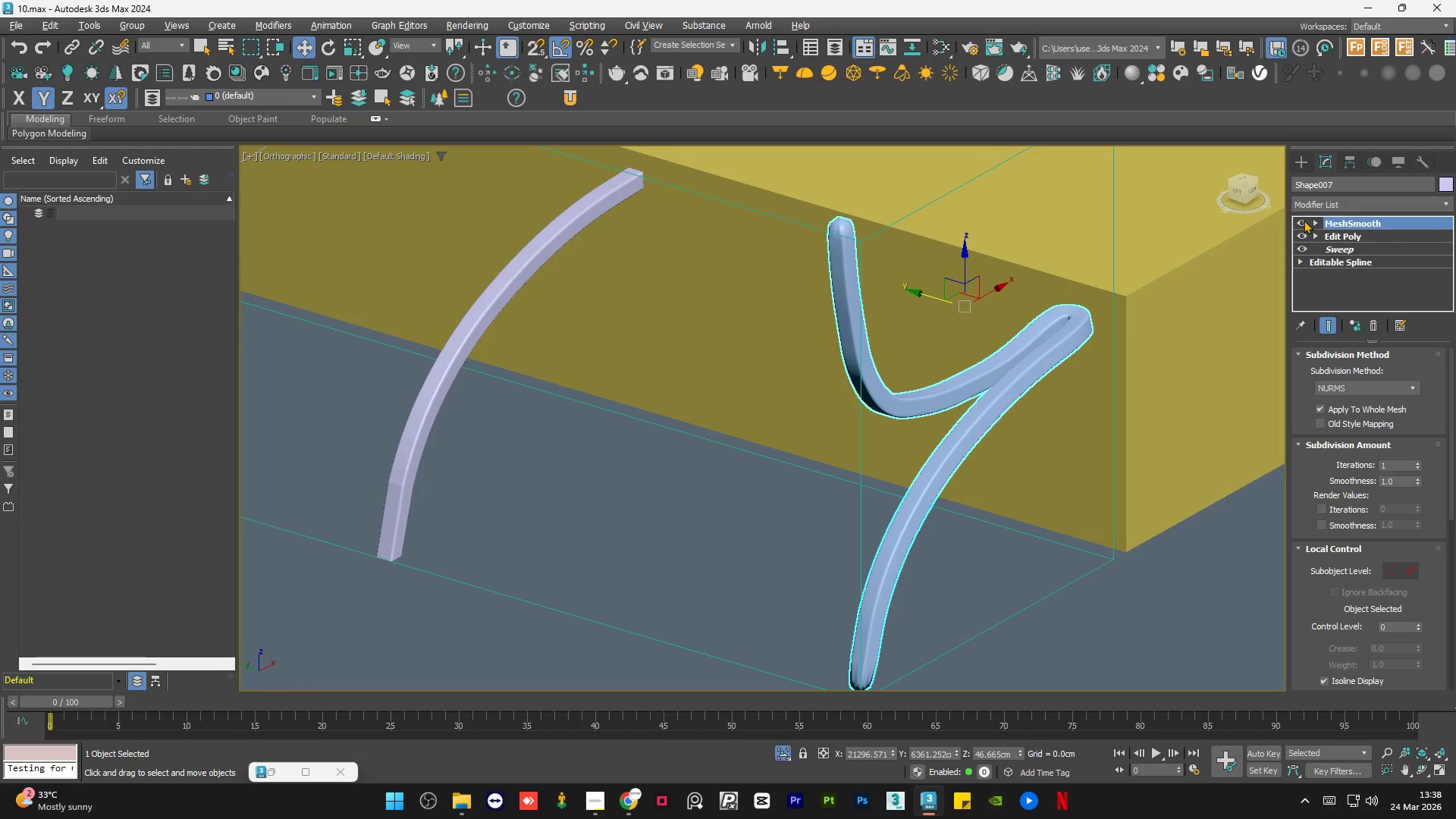 
double_click([1304, 220])
 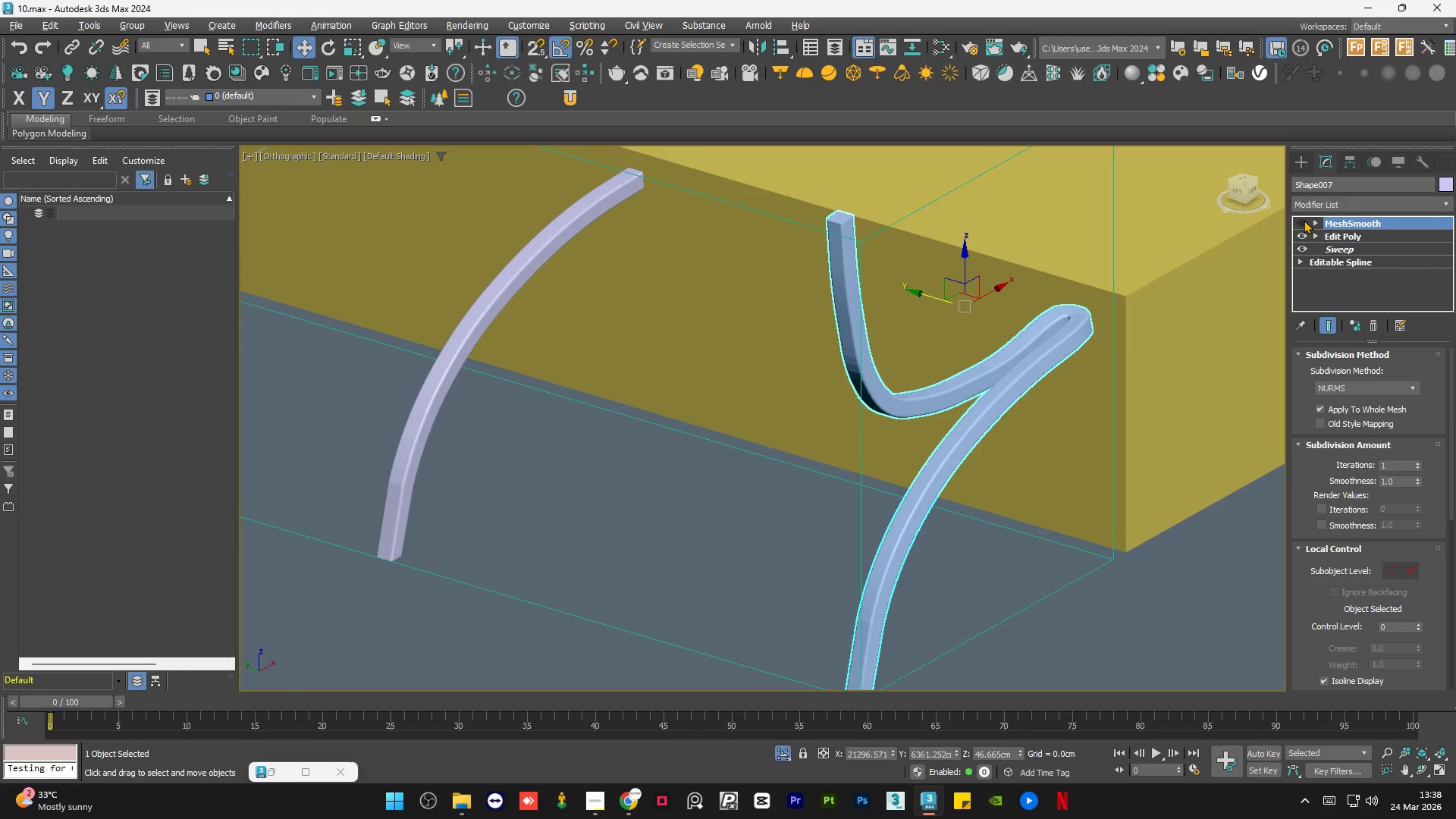 
left_click([1304, 220])
 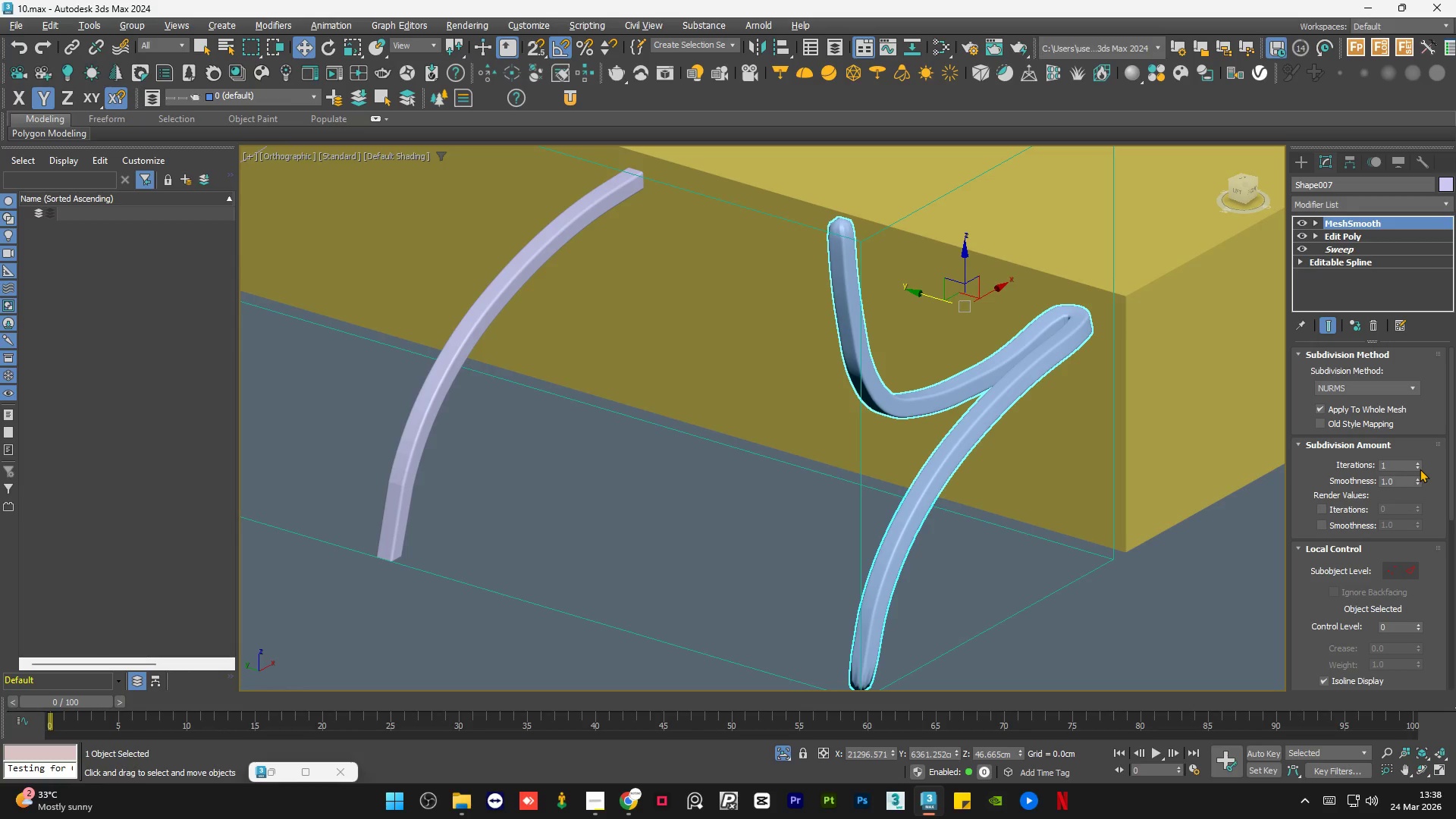 
left_click([1416, 463])
 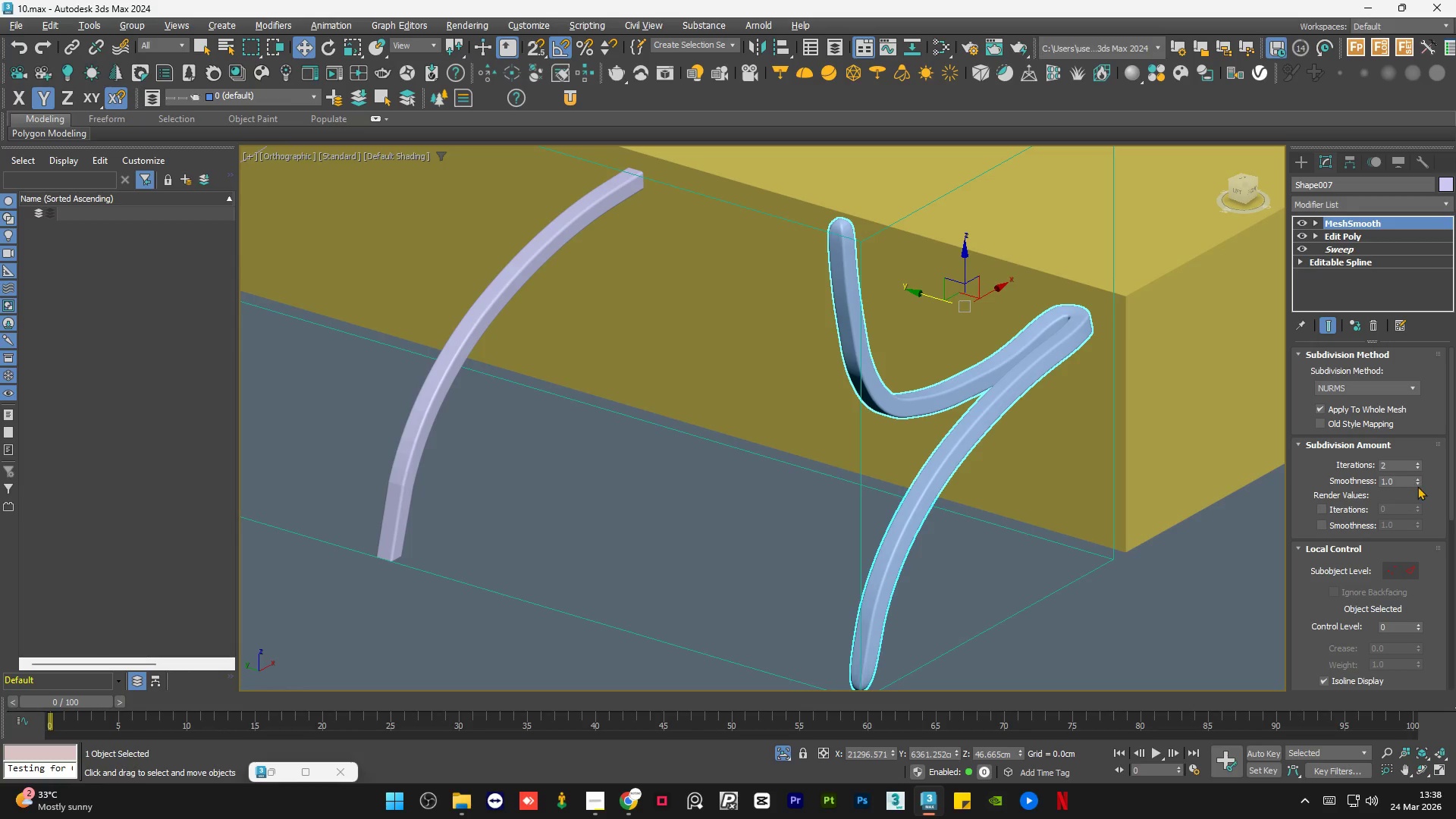 
left_click_drag(start_coordinate=[1417, 481], to_coordinate=[1417, 632])
 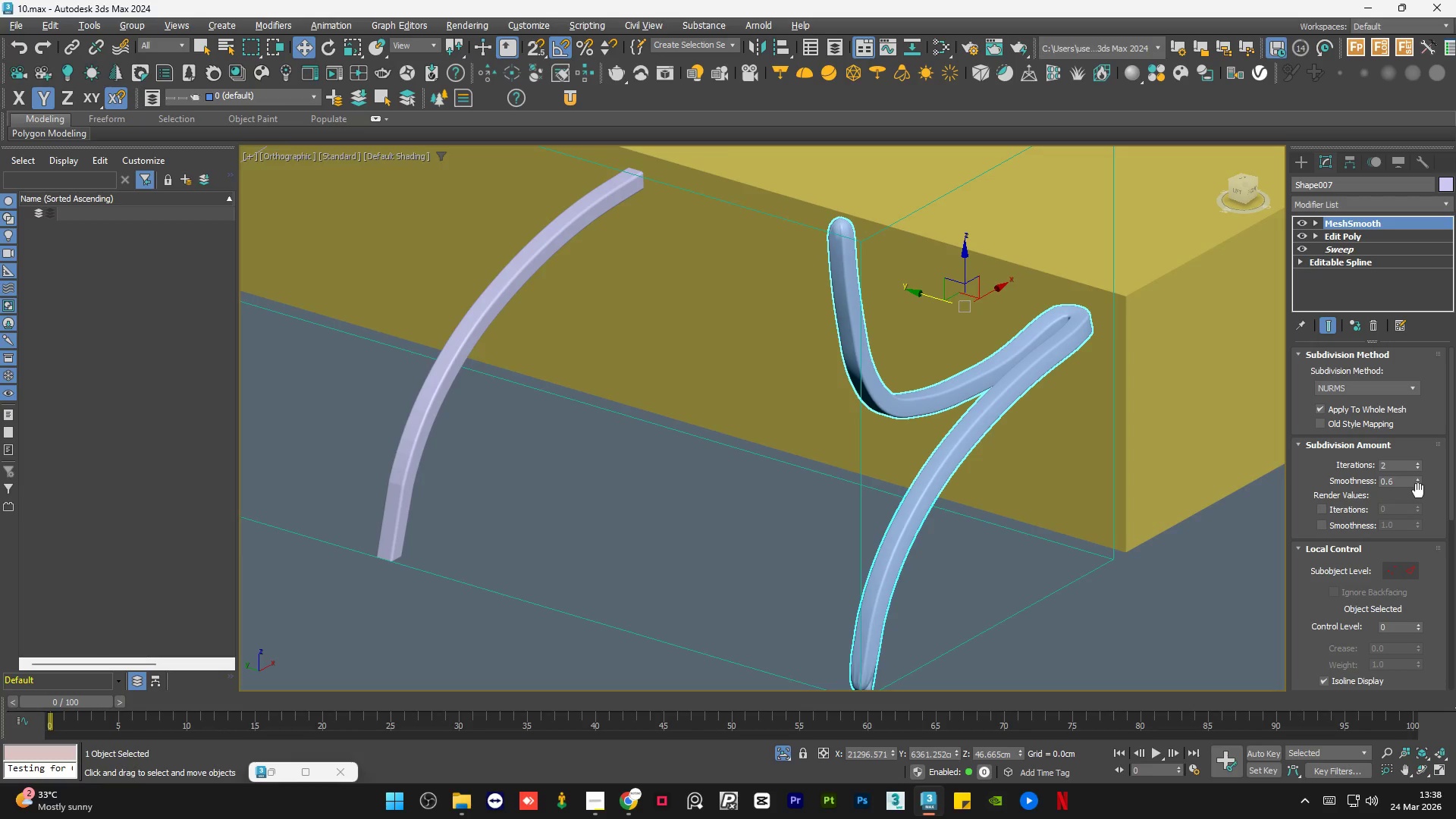 
right_click([1418, 482])
 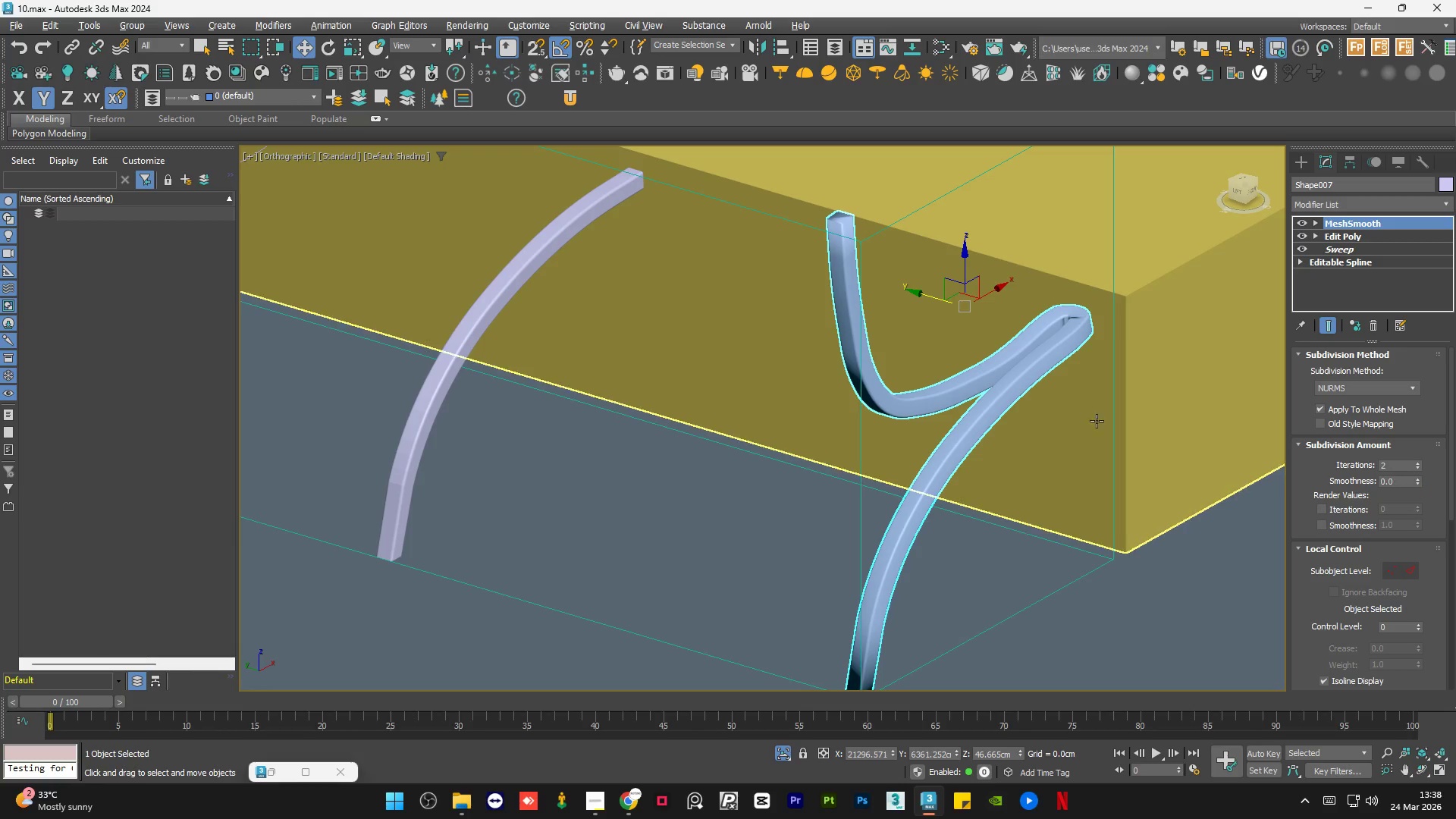 
scroll: coordinate [886, 580], scroll_direction: up, amount: 4.0
 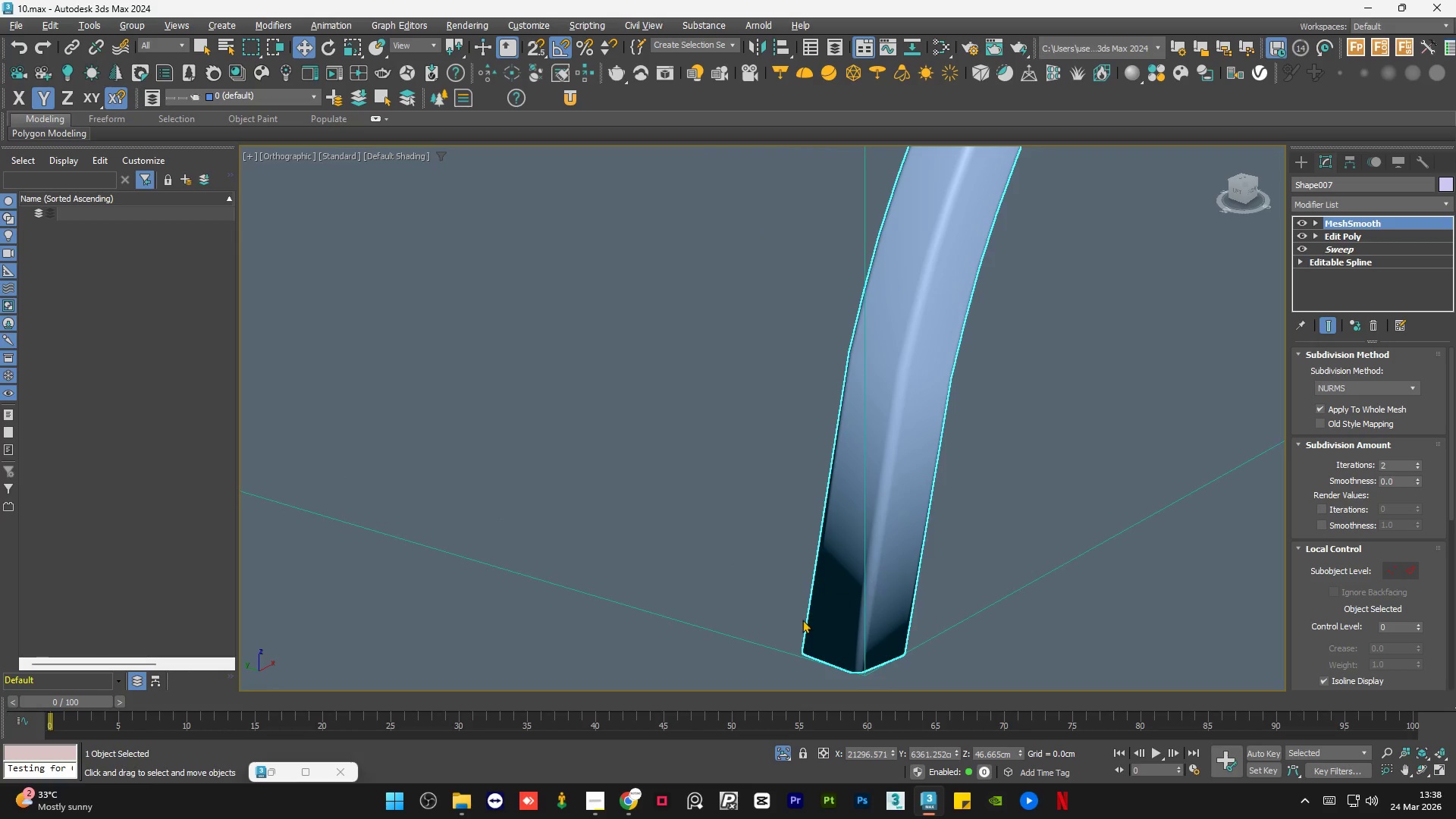 
scroll: coordinate [811, 615], scroll_direction: down, amount: 4.0
 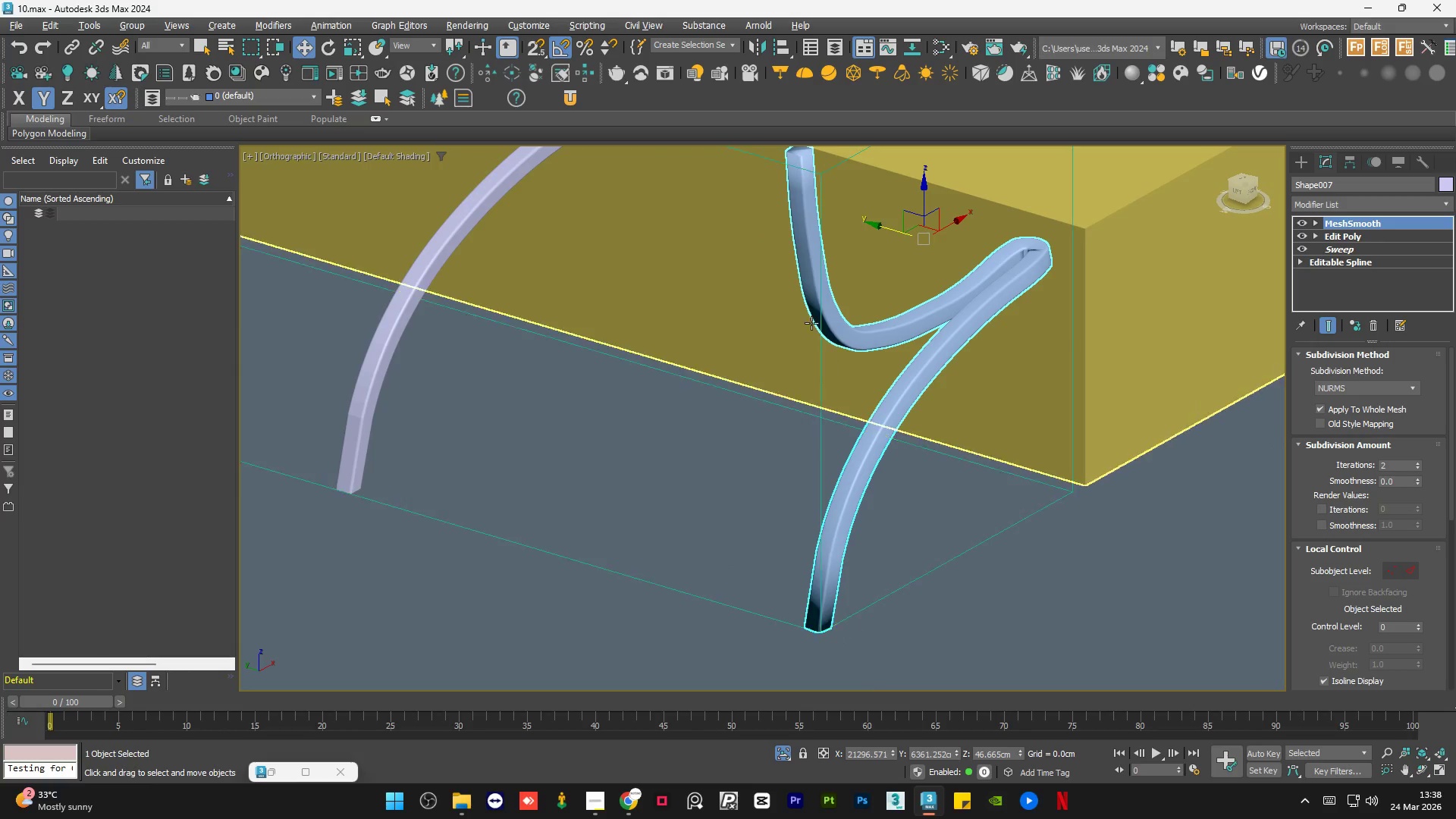 
hold_key(key=AltLeft, duration=1.47)
 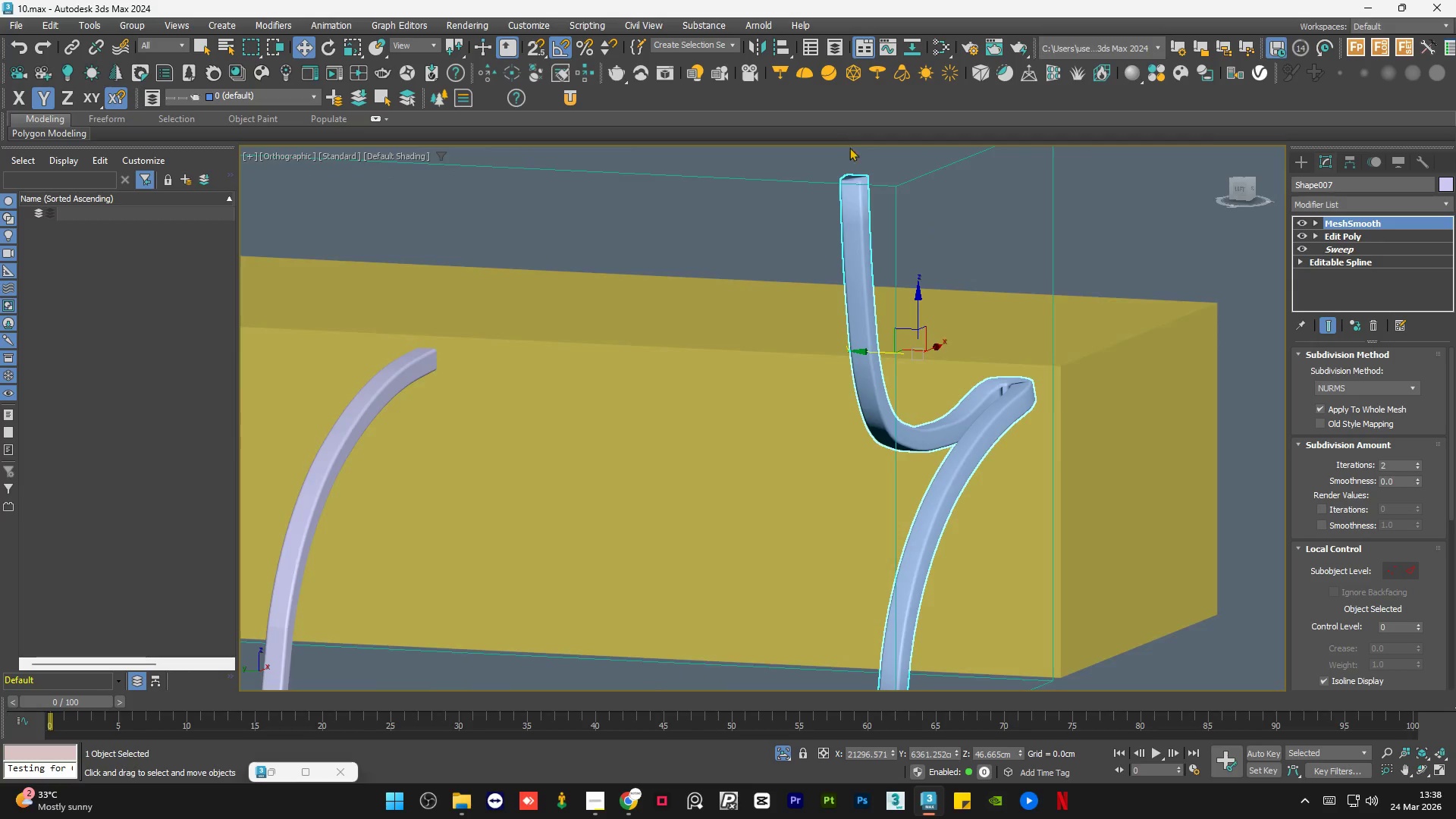 
scroll: coordinate [807, 403], scroll_direction: none, amount: 0.0
 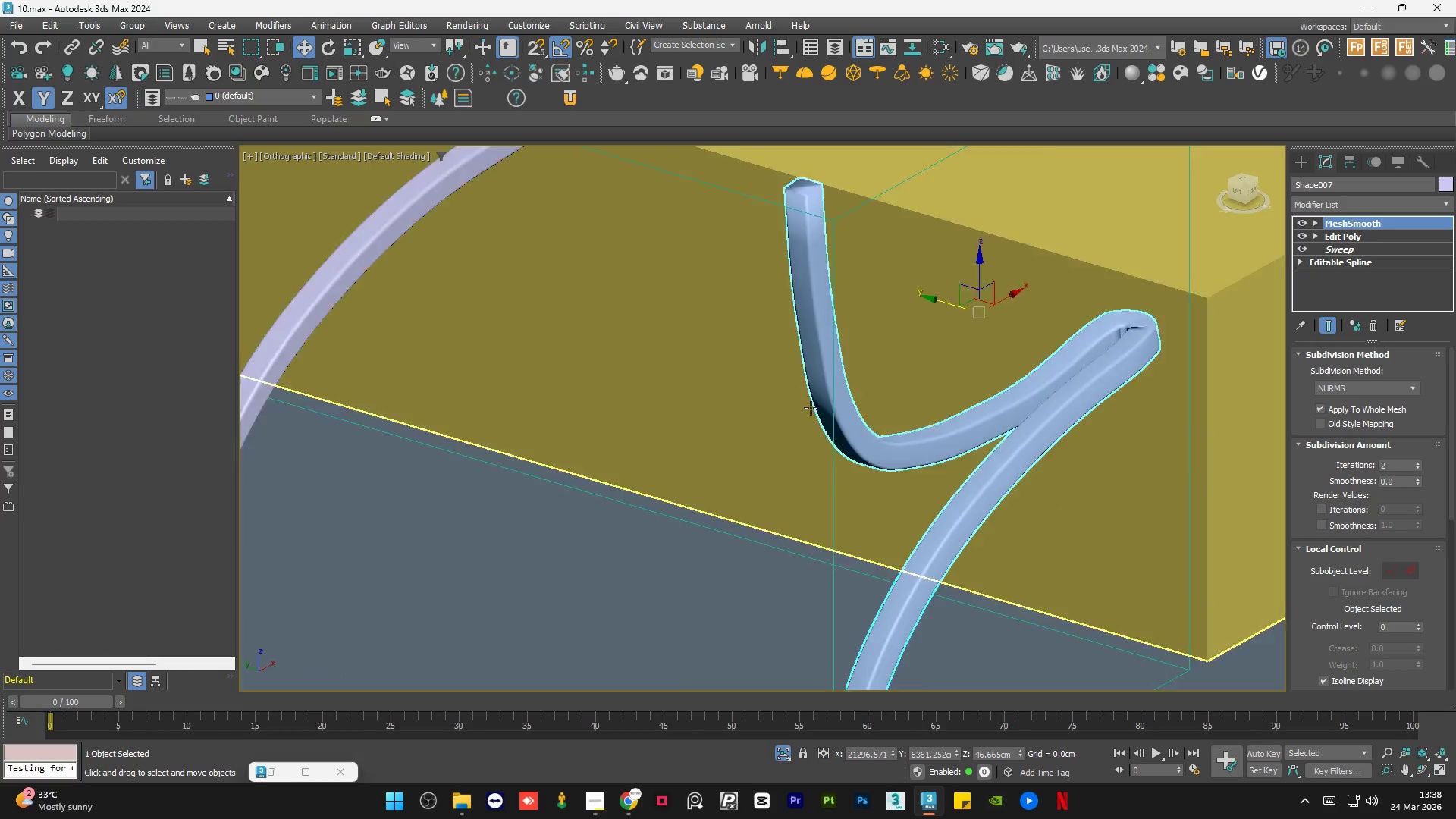 
scroll: coordinate [831, 215], scroll_direction: up, amount: 5.0
 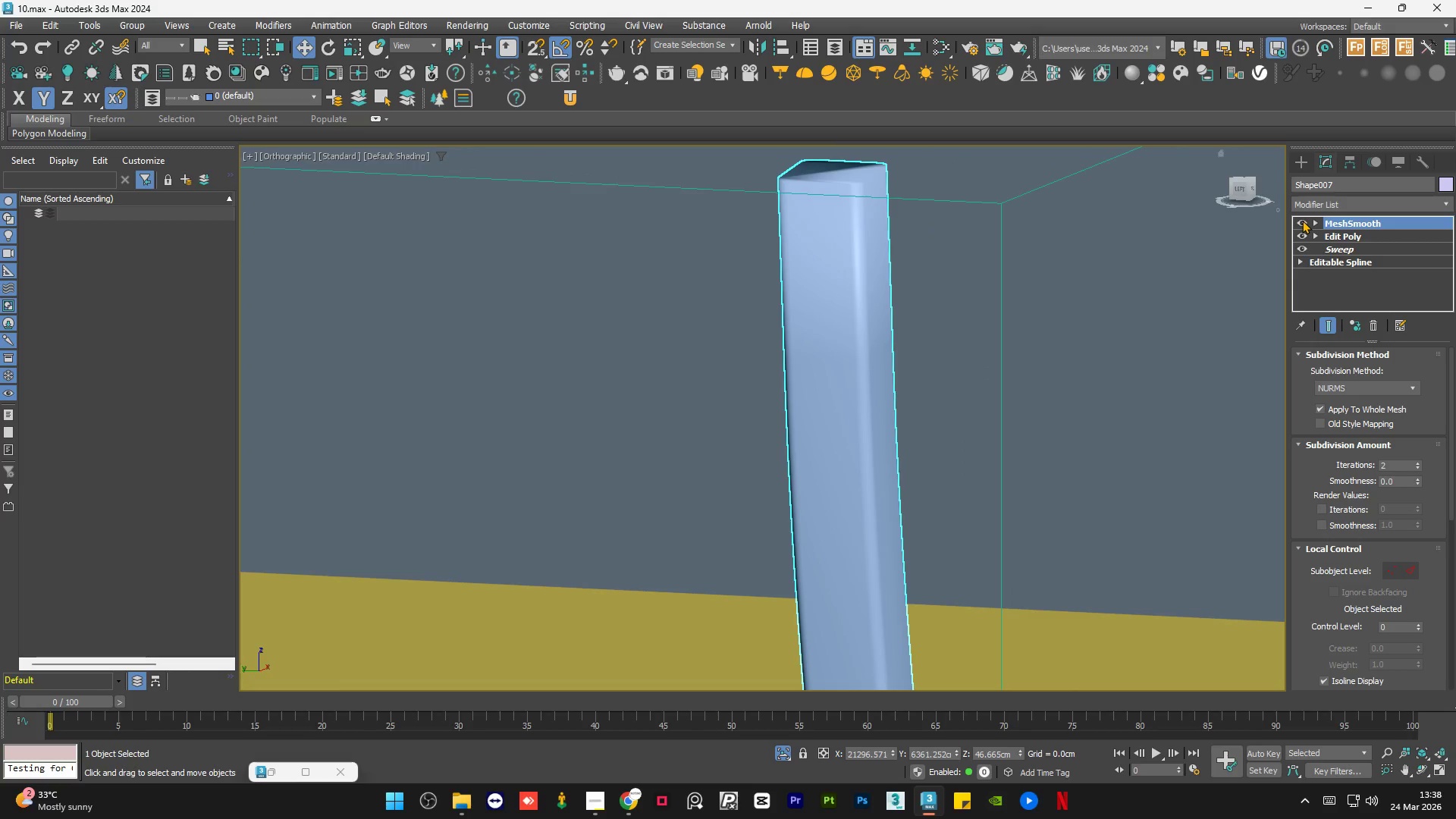 
left_click([1302, 220])
 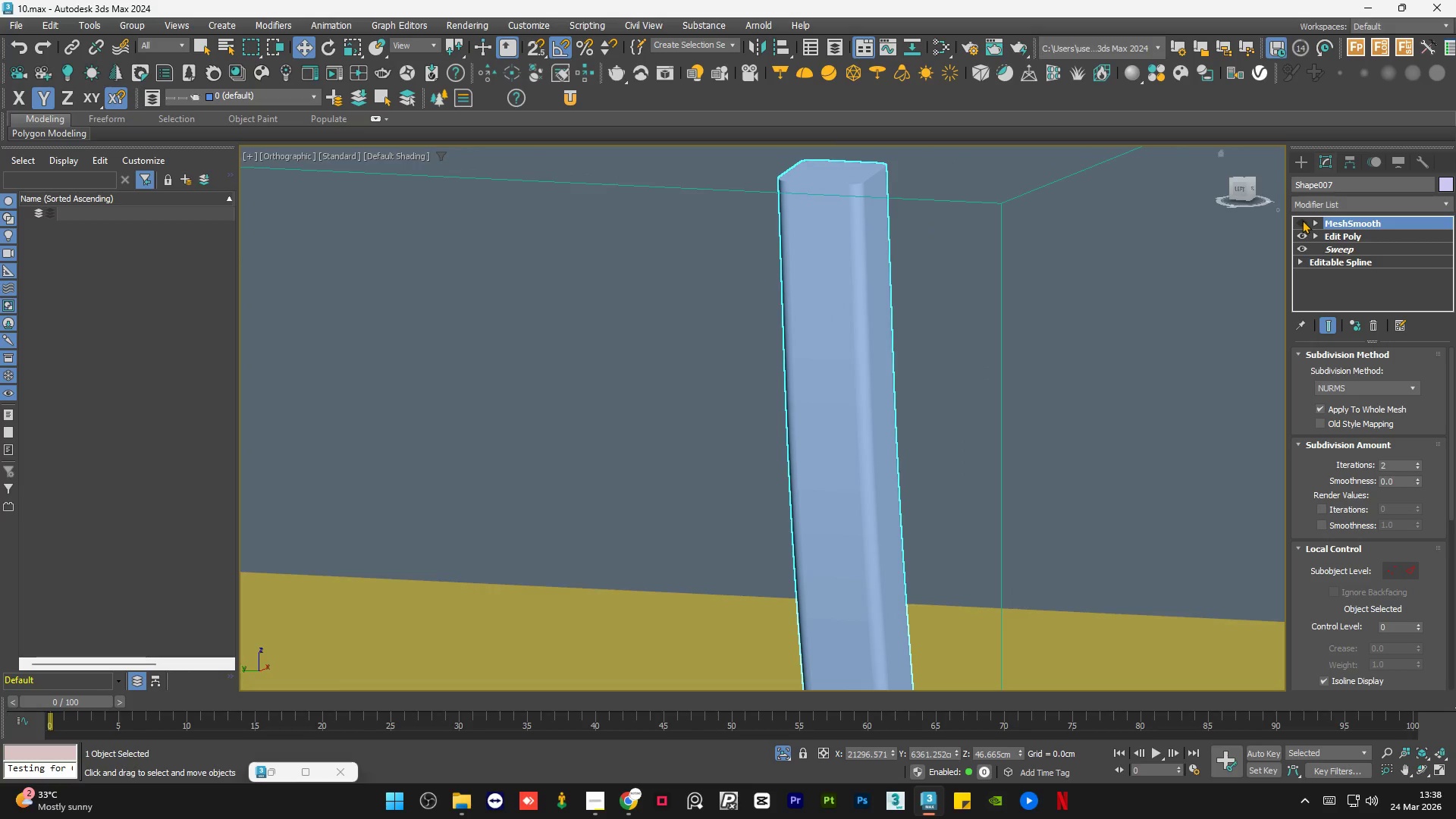 
left_click([1302, 220])
 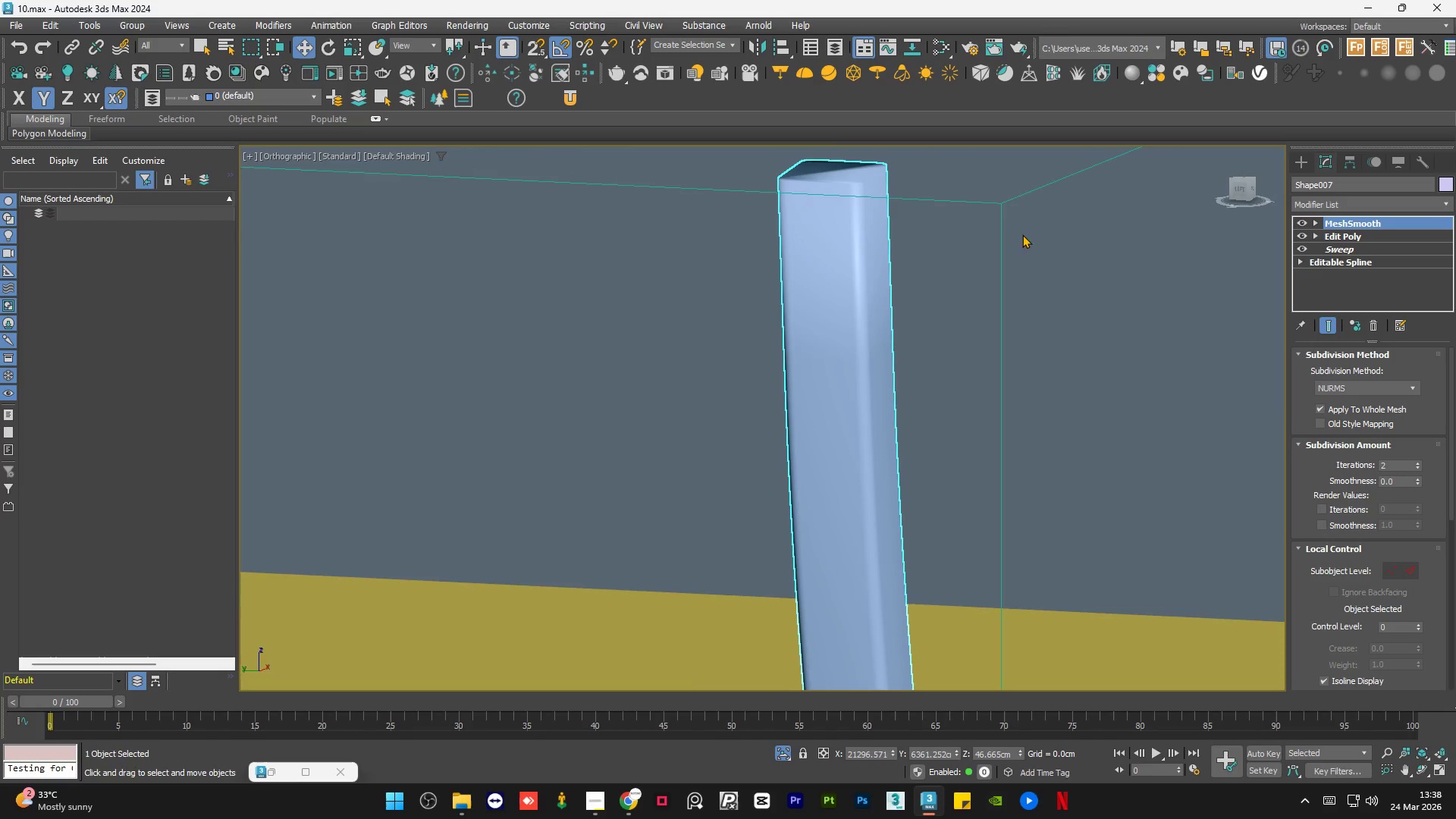 
hold_key(key=AltLeft, duration=1.25)
 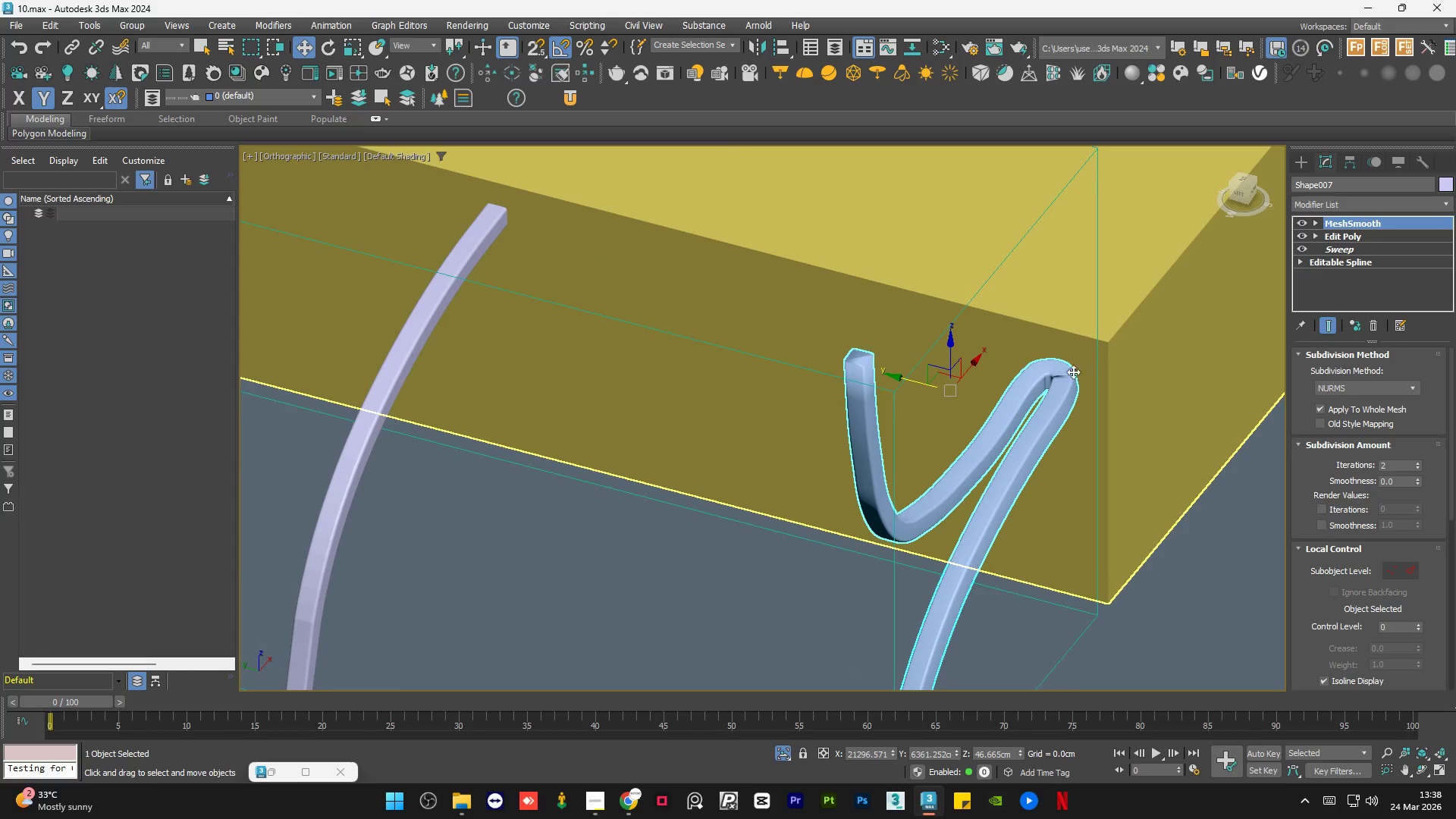 
scroll: coordinate [874, 288], scroll_direction: down, amount: 4.0
 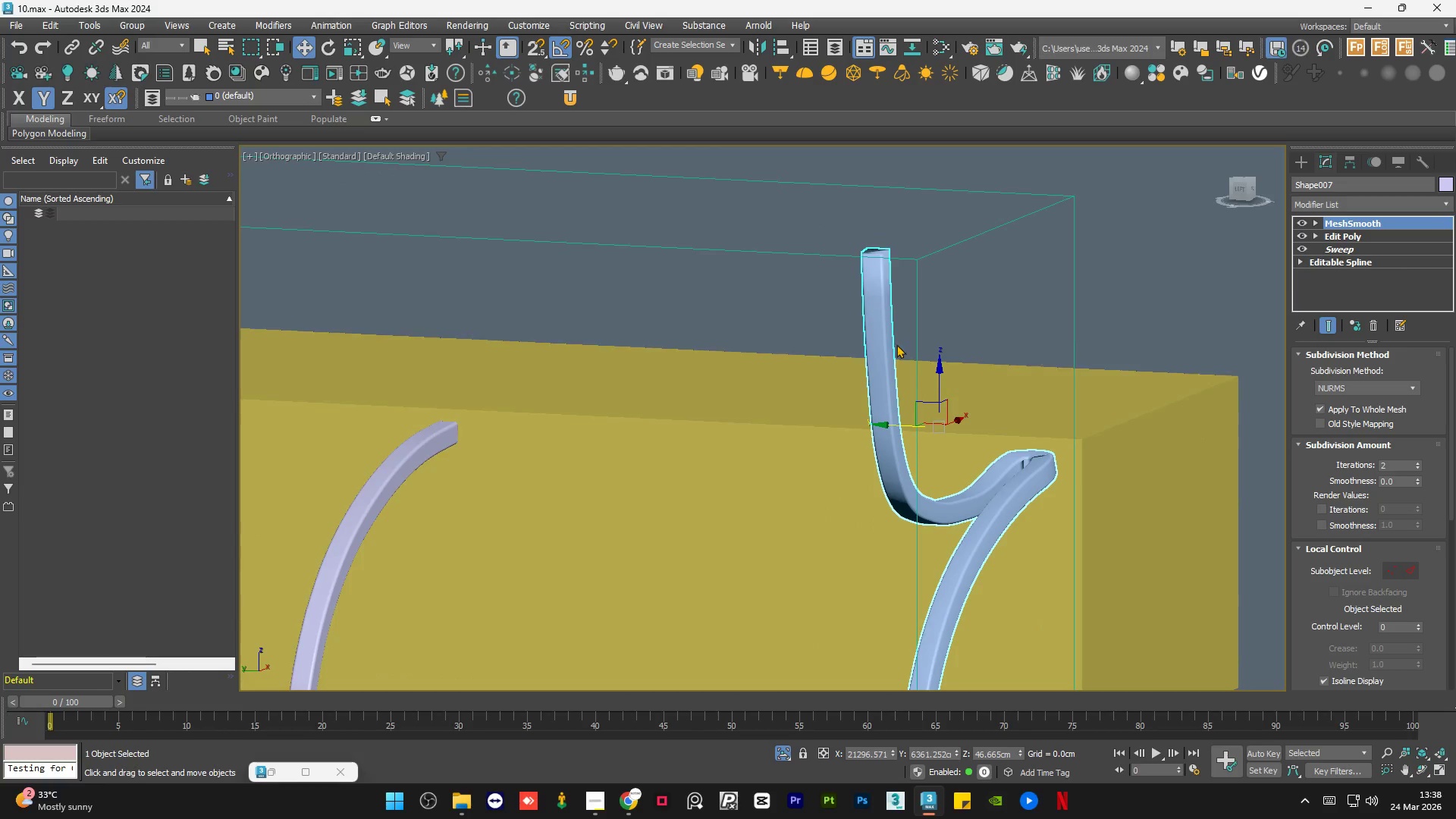 
scroll: coordinate [1059, 367], scroll_direction: up, amount: 5.0
 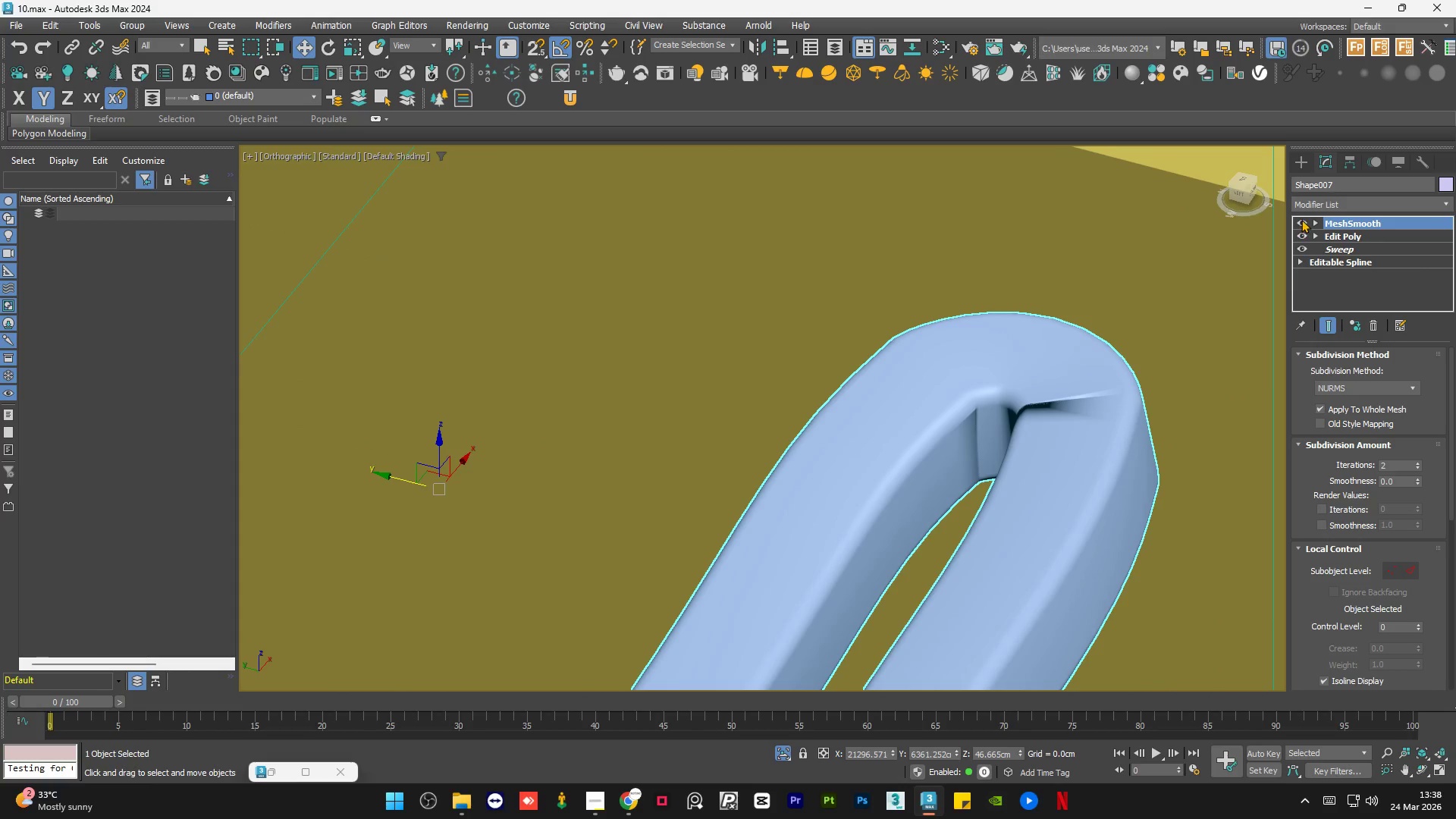 
left_click([1301, 218])
 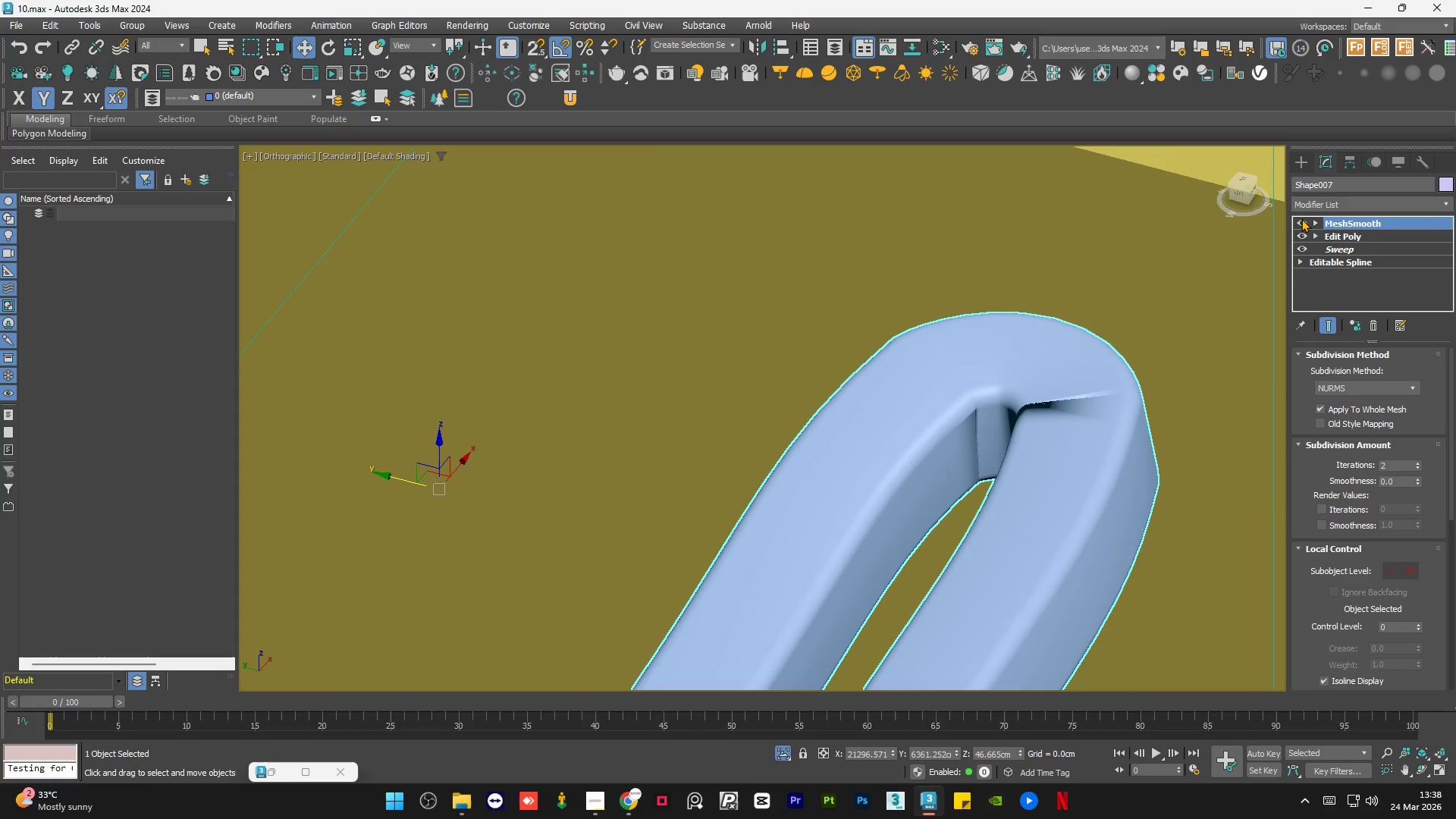 
double_click([1301, 218])
 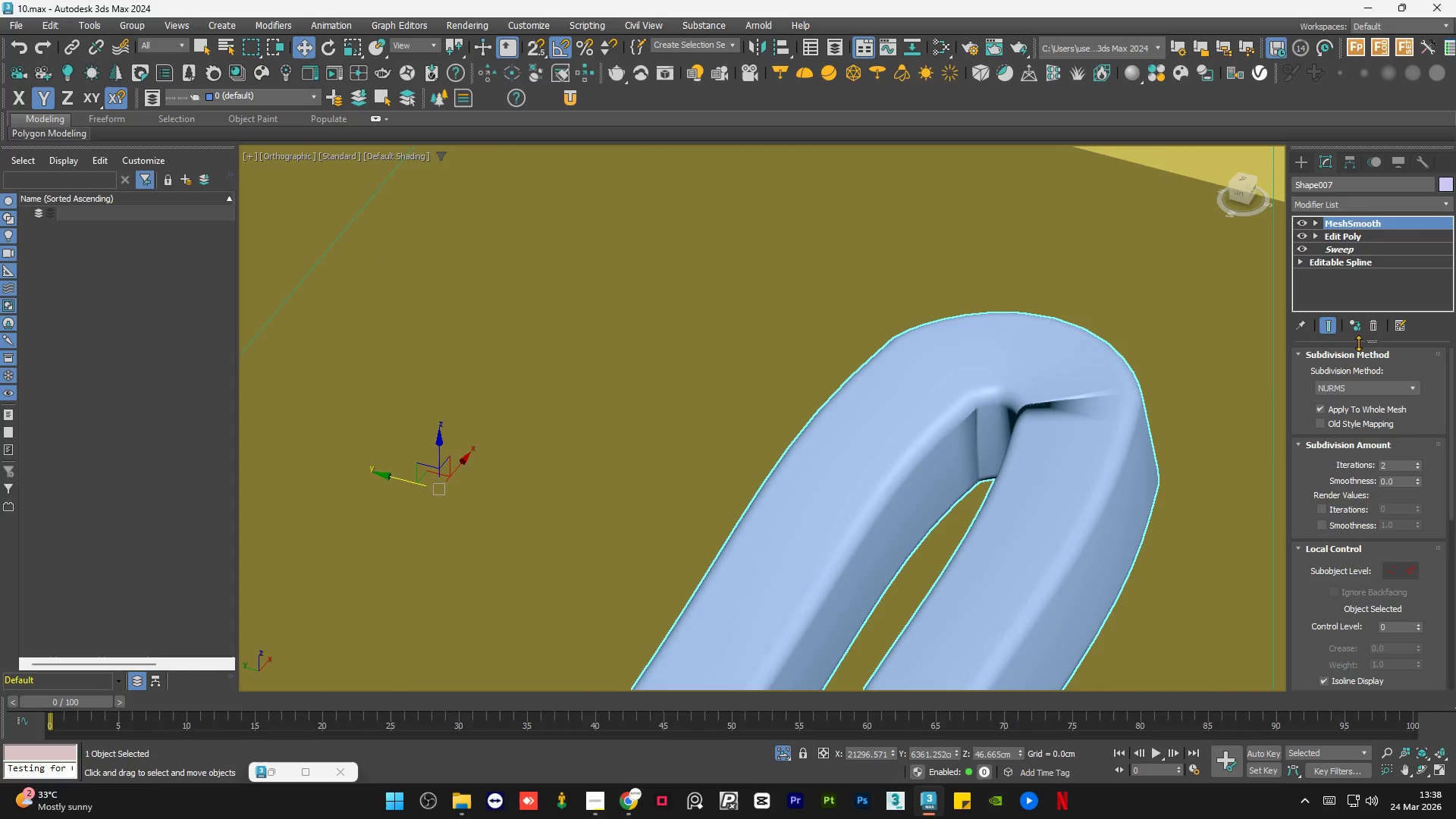 
left_click([1420, 464])
 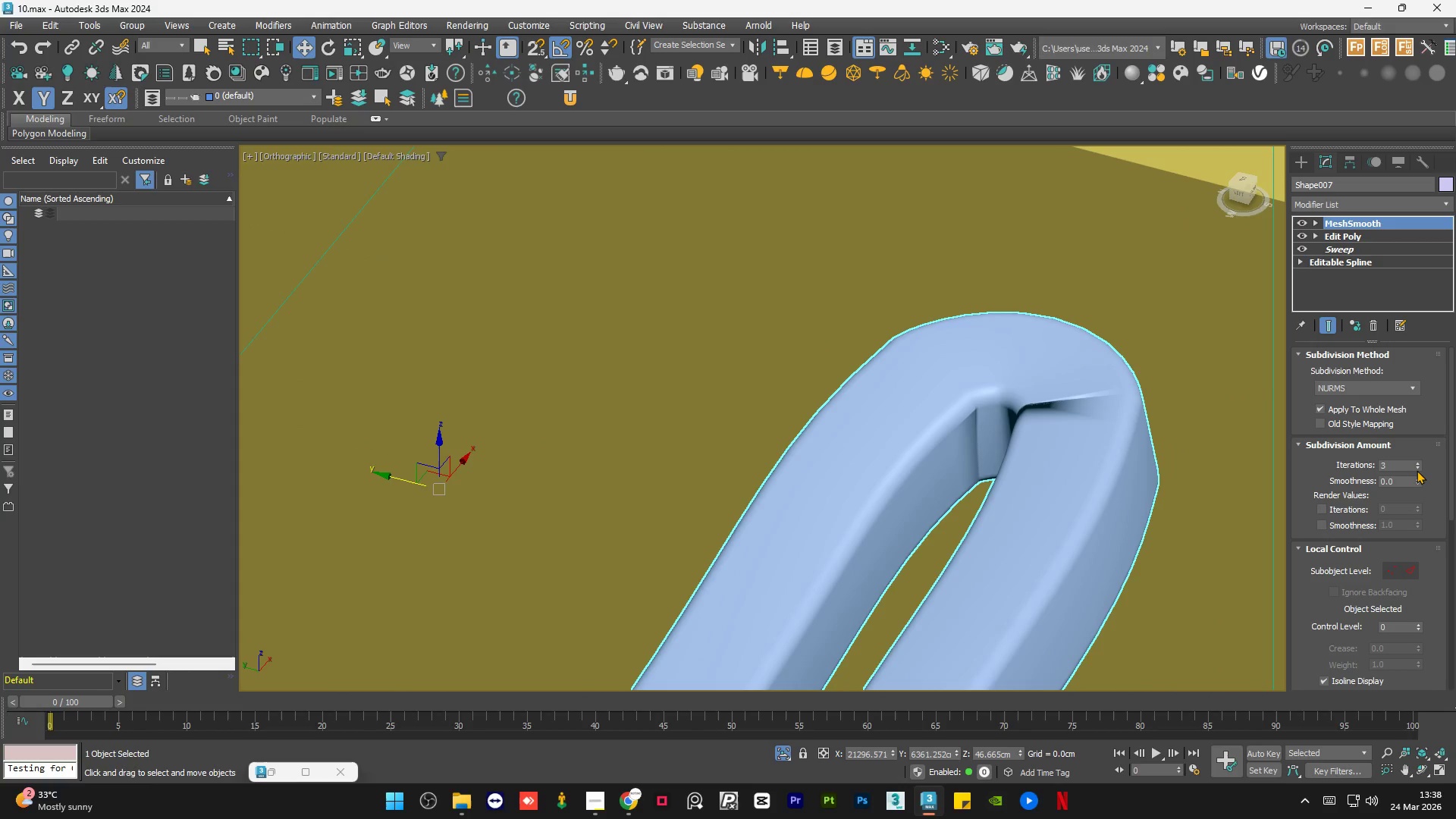 
double_click([1417, 470])
 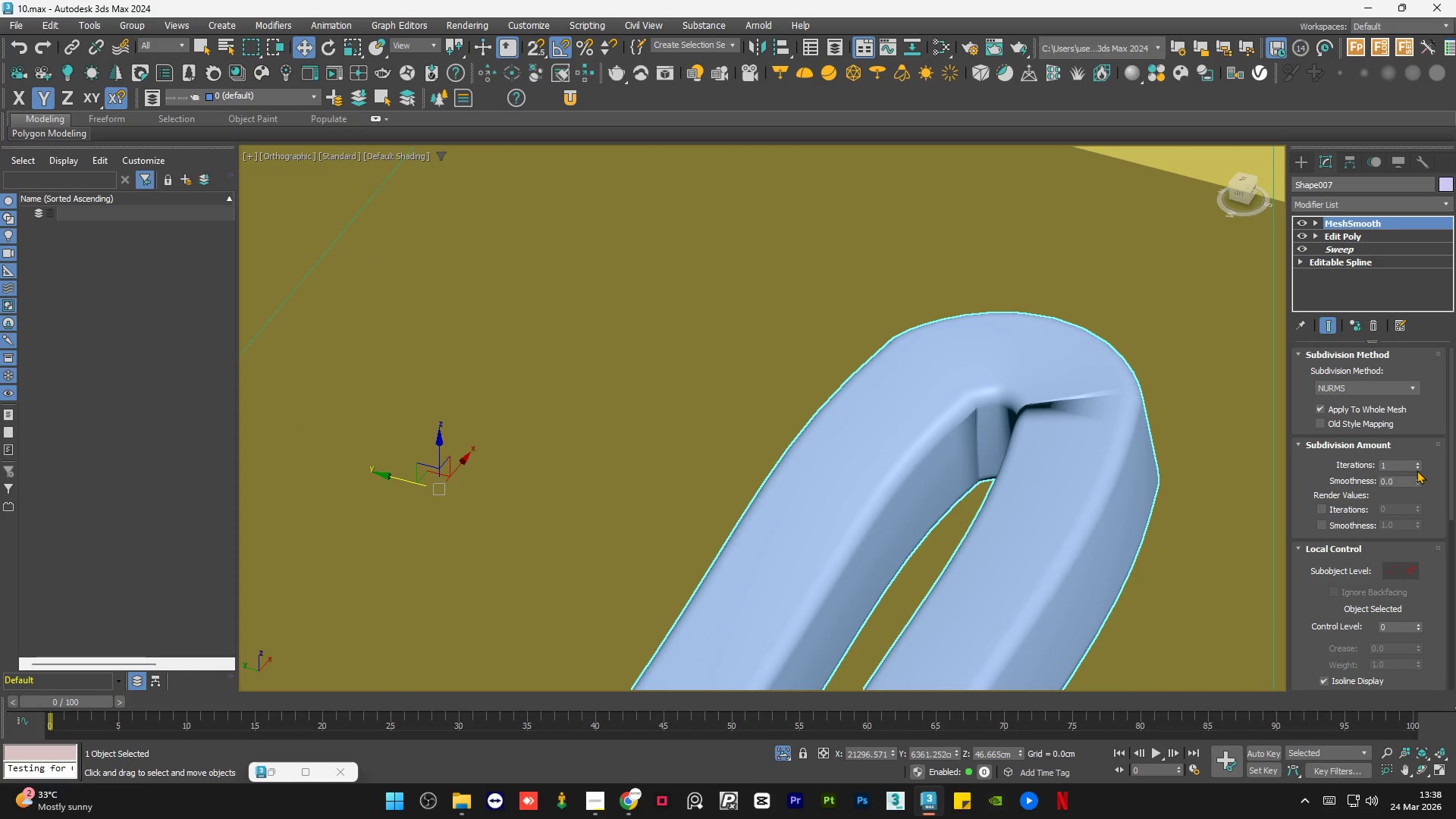 
triple_click([1417, 470])
 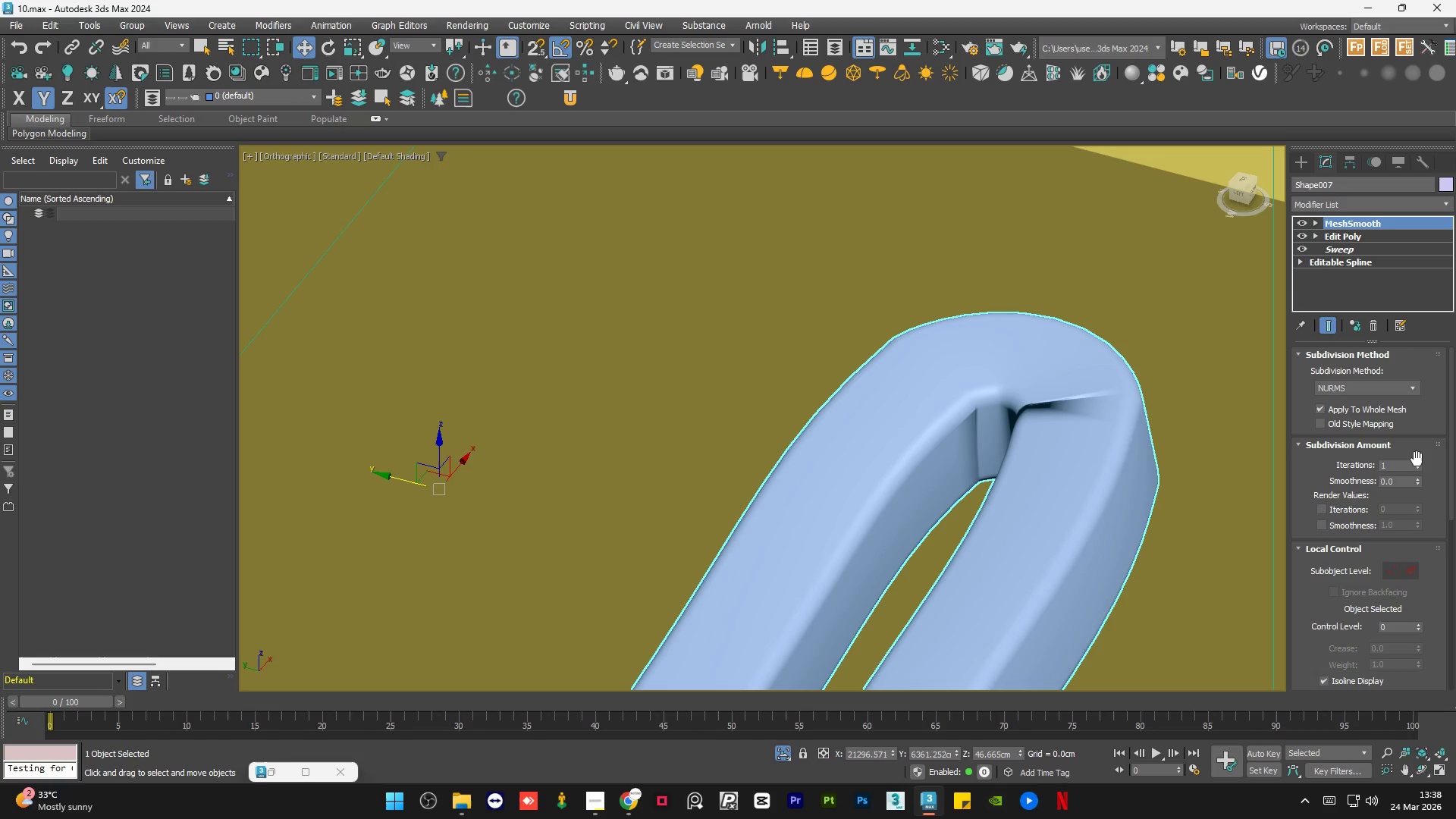 
left_click([1417, 460])
 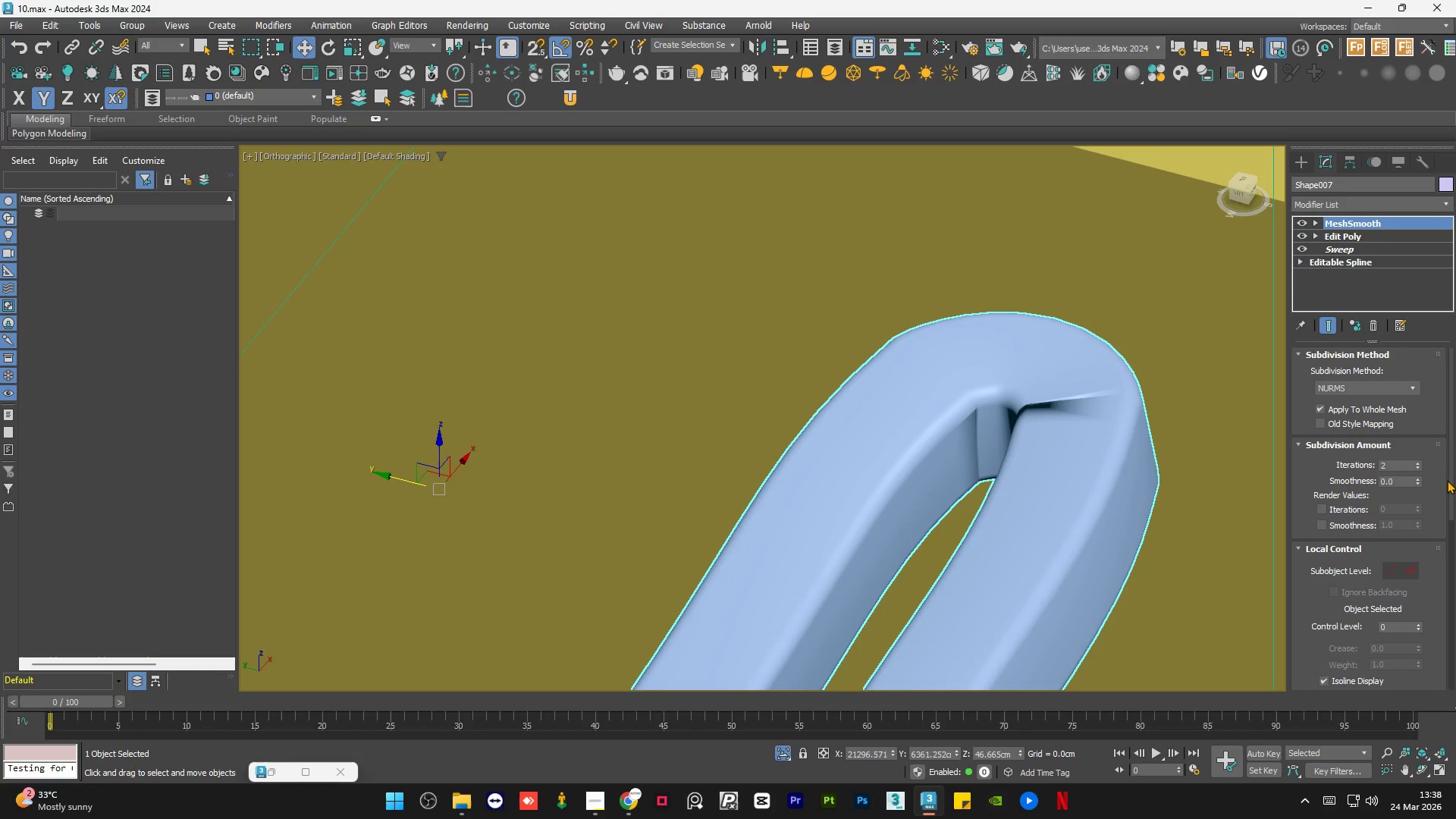 
left_click_drag(start_coordinate=[1450, 477], to_coordinate=[1455, 603])
 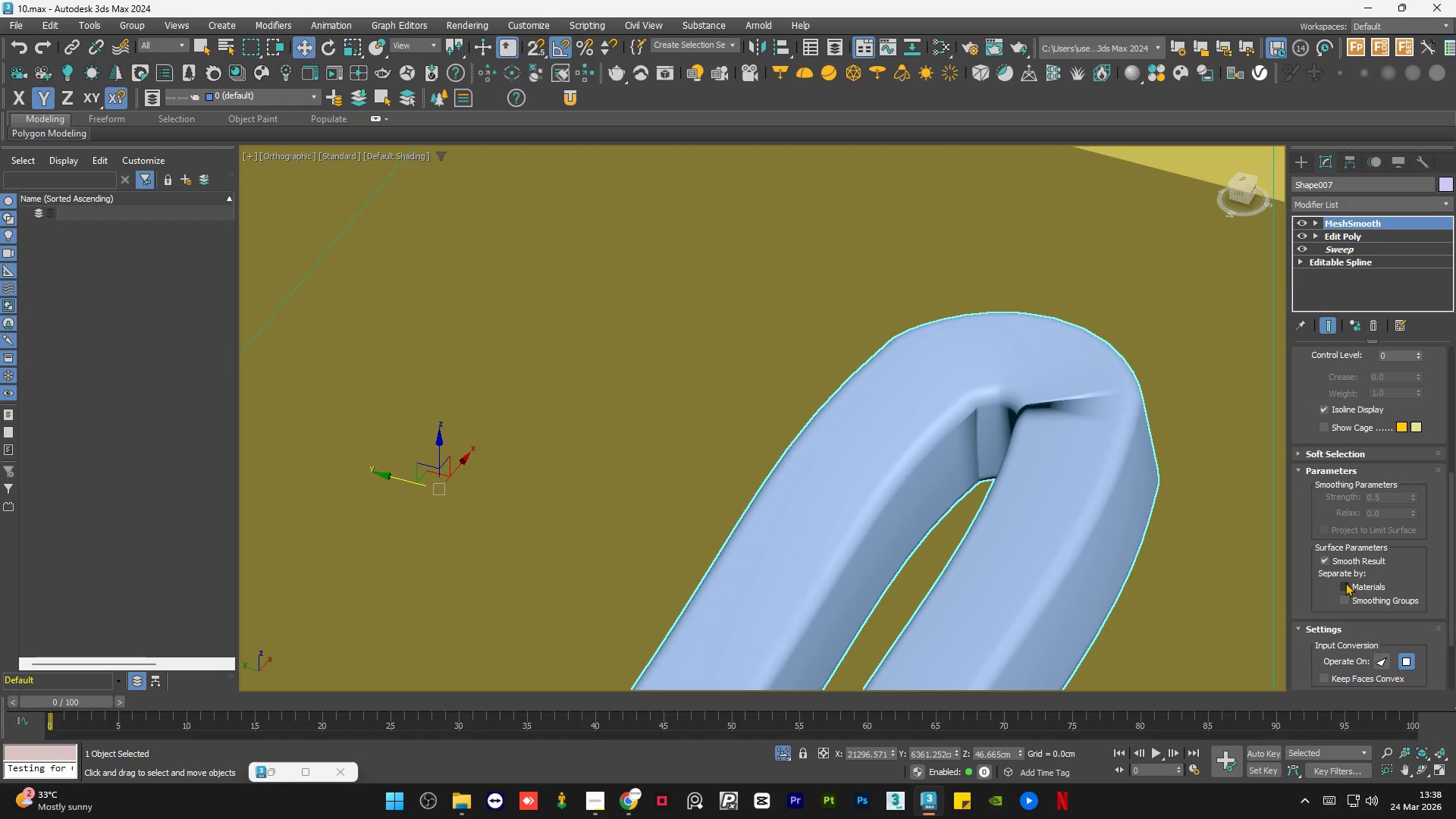 
double_click([1345, 582])
 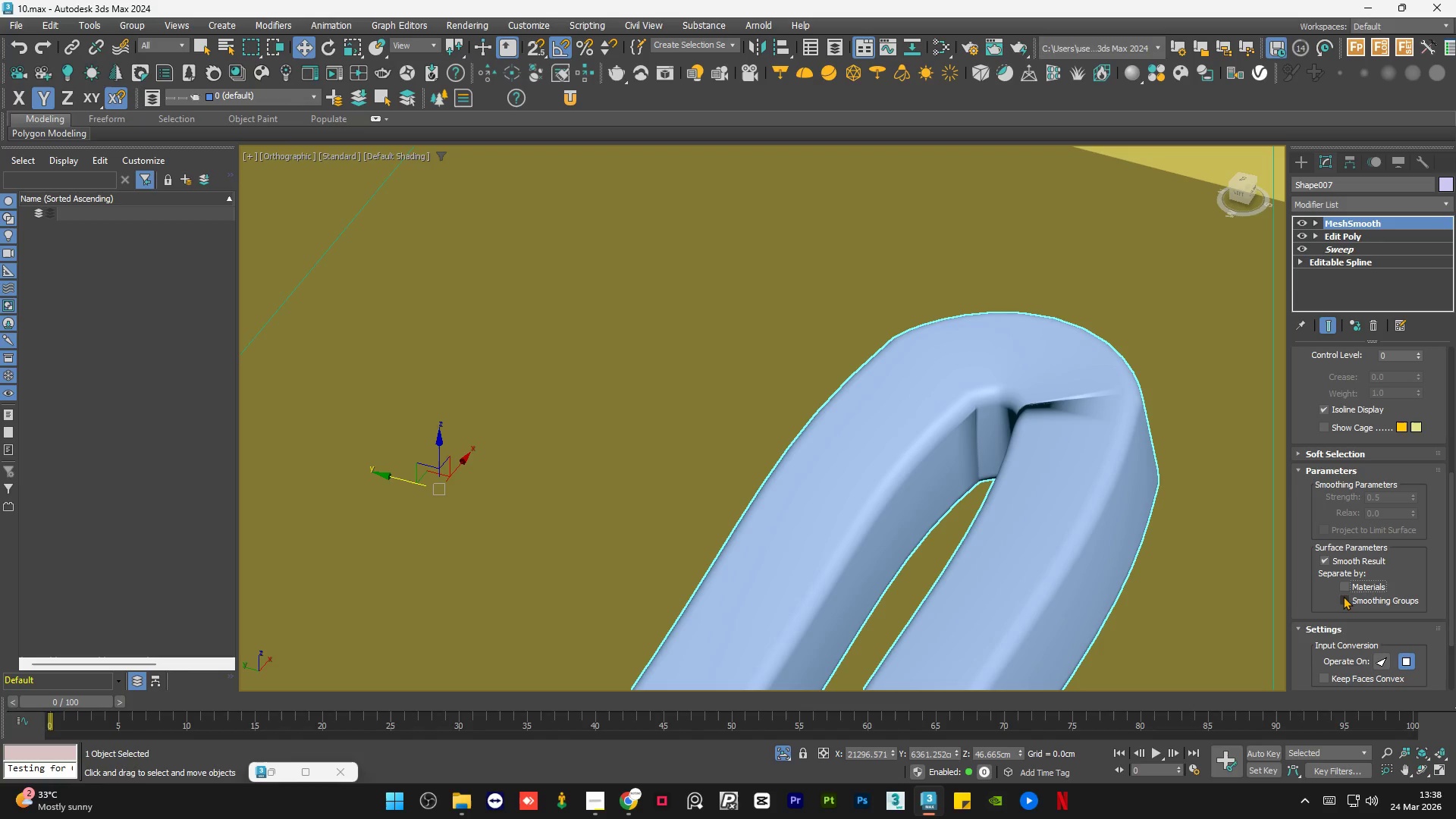 
left_click([1343, 596])
 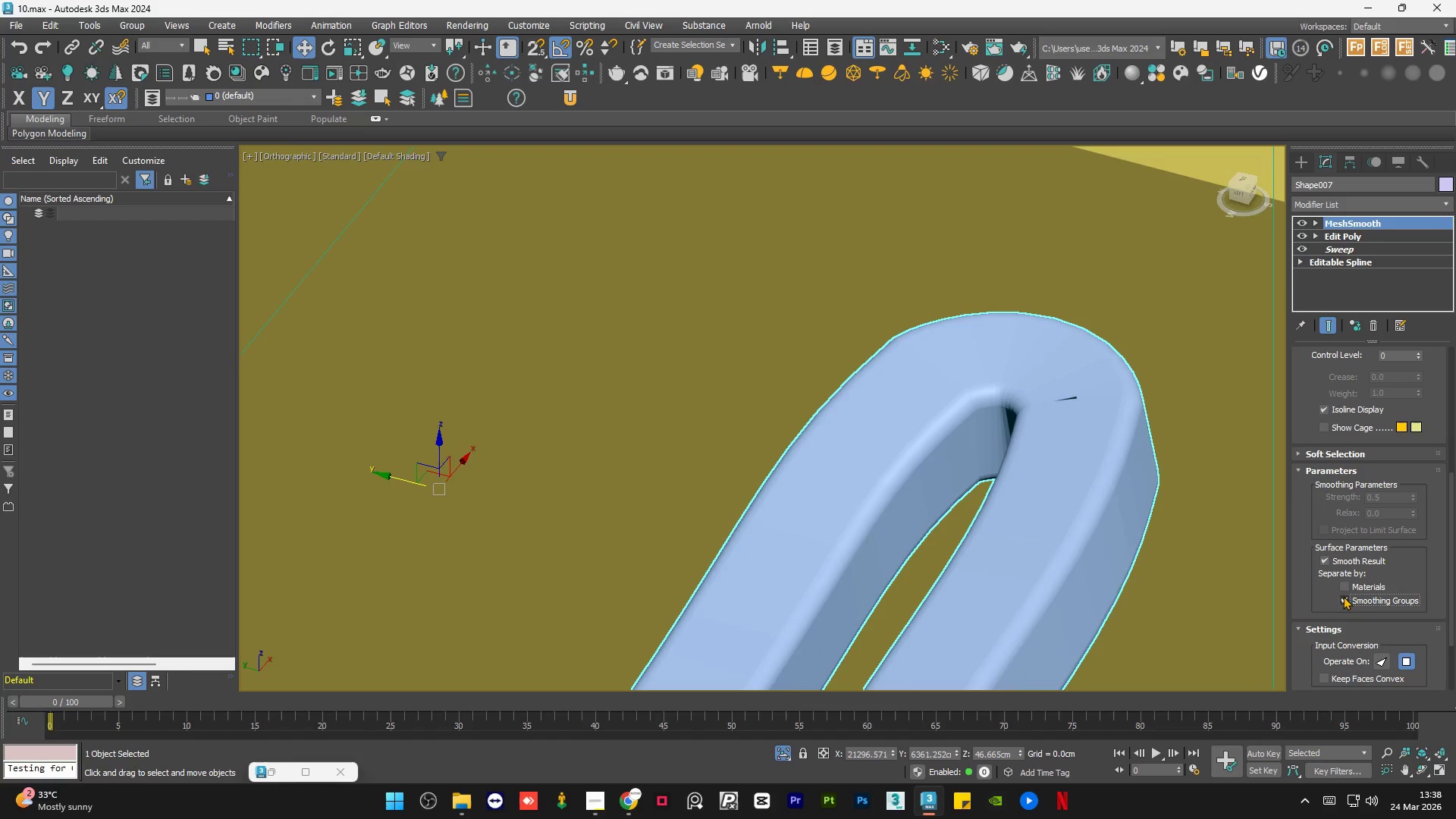 
double_click([1343, 596])
 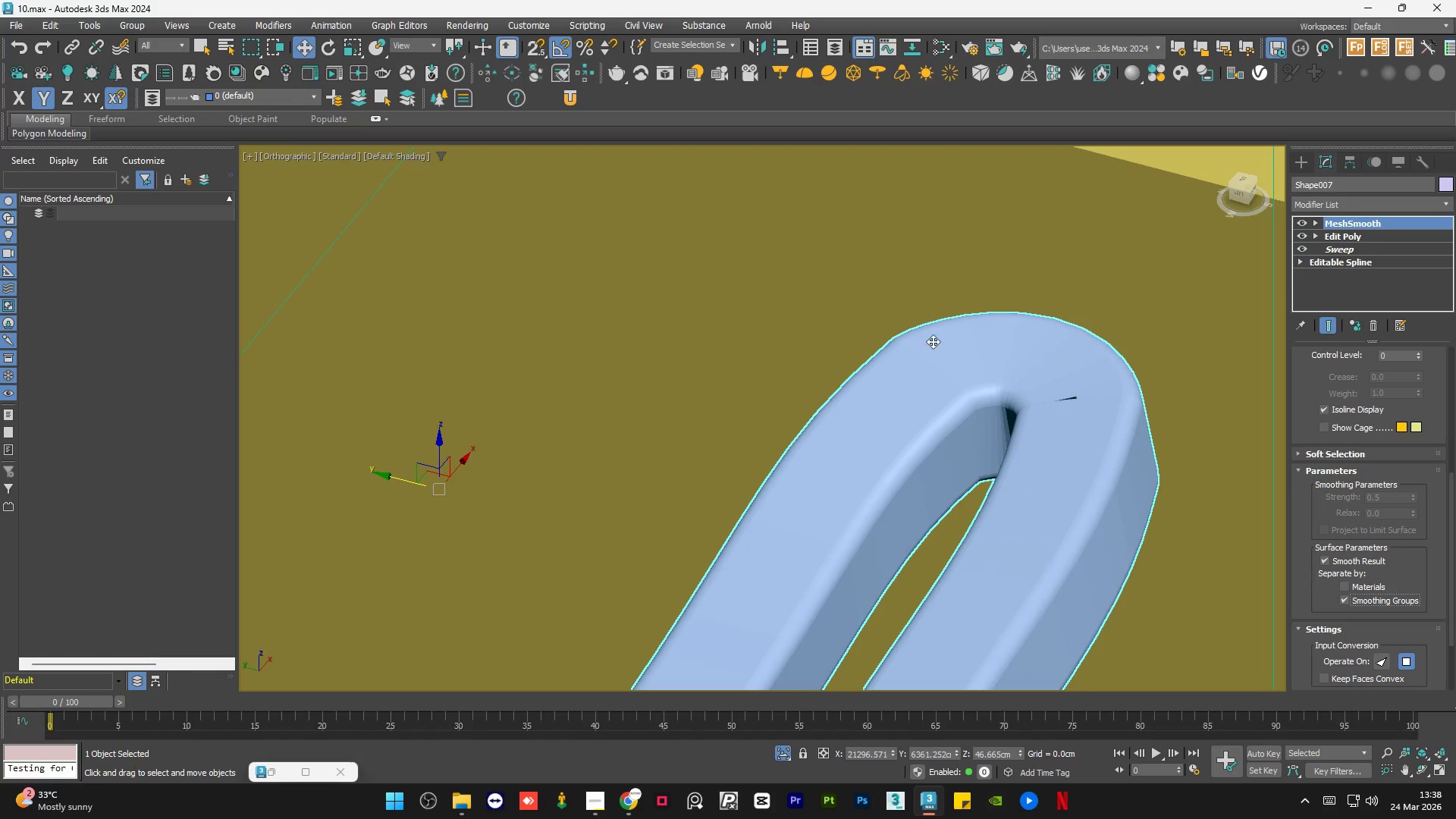 
hold_key(key=AltLeft, duration=0.64)
 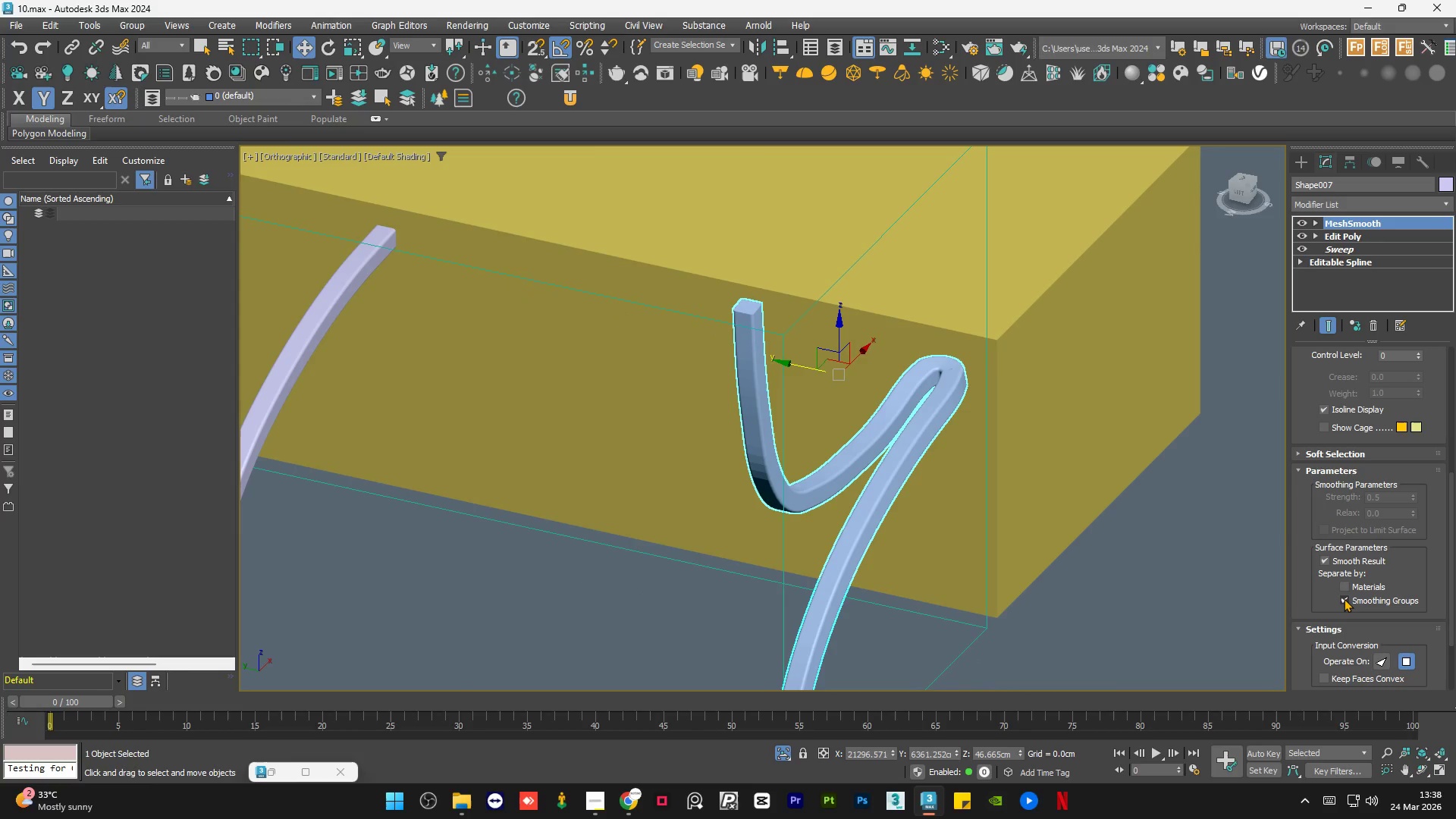 
scroll: coordinate [925, 347], scroll_direction: down, amount: 5.0
 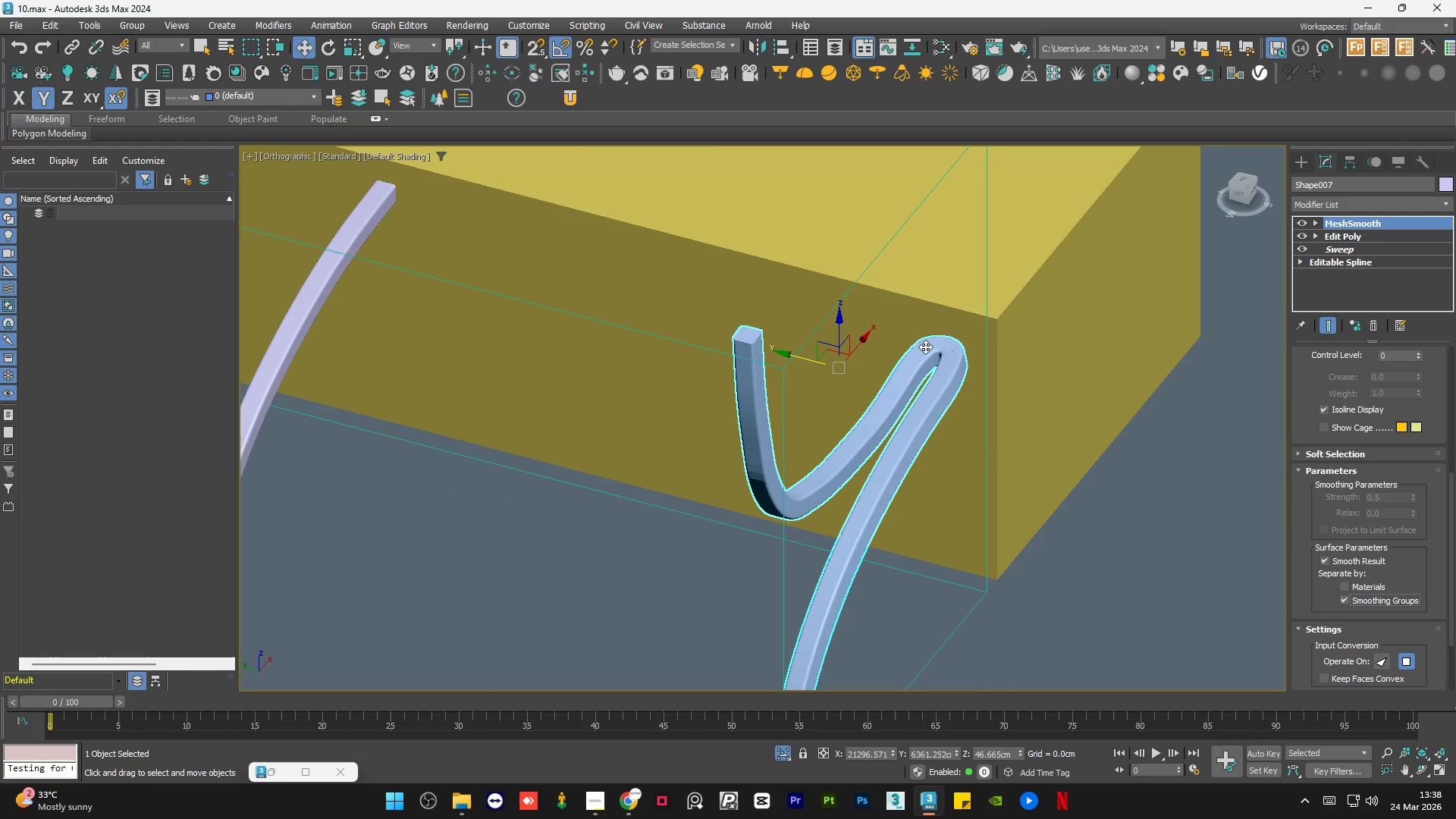 
left_click([1344, 598])
 